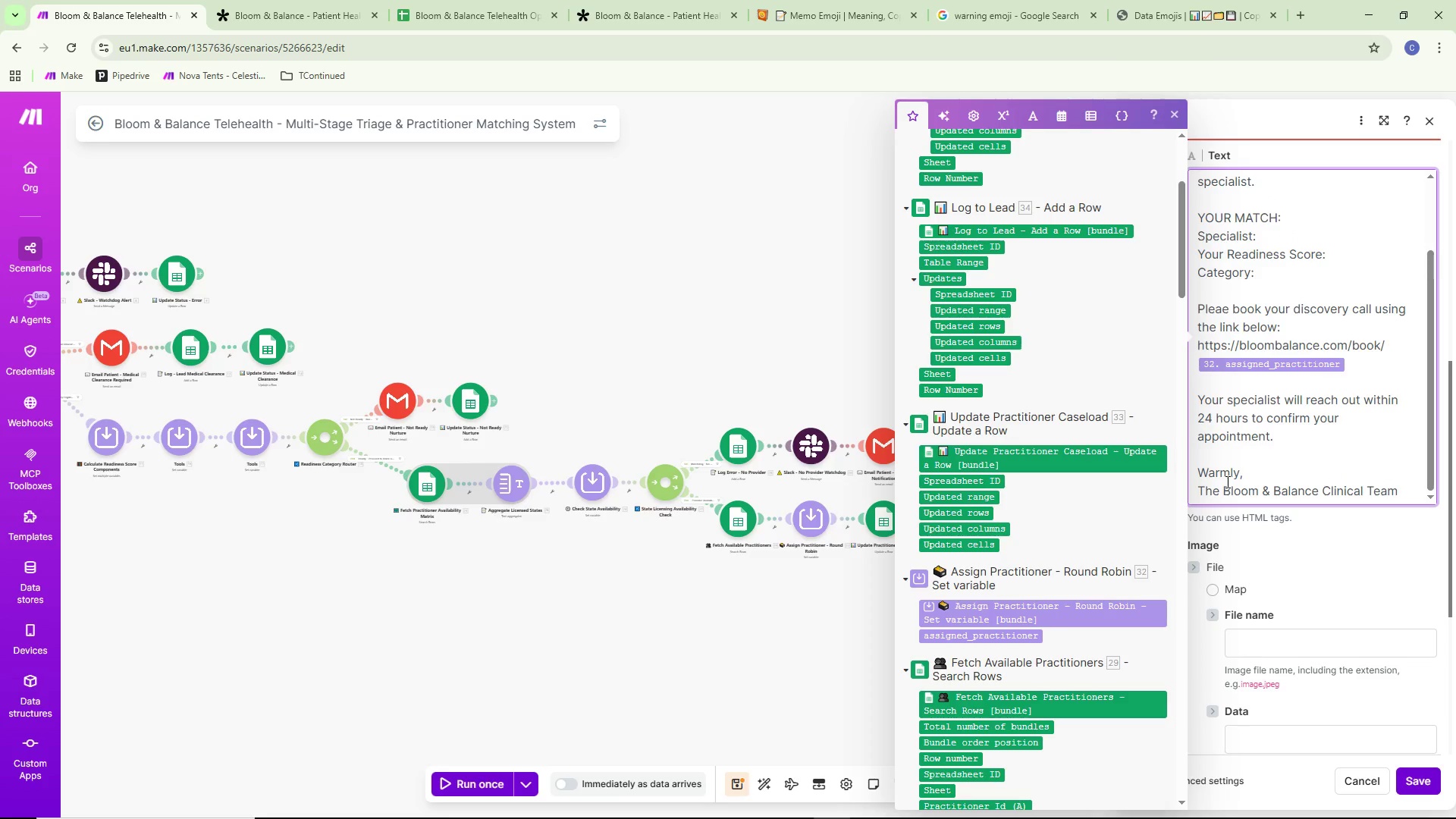 
scroll: coordinate [1299, 455], scroll_direction: up, amount: 6.0
 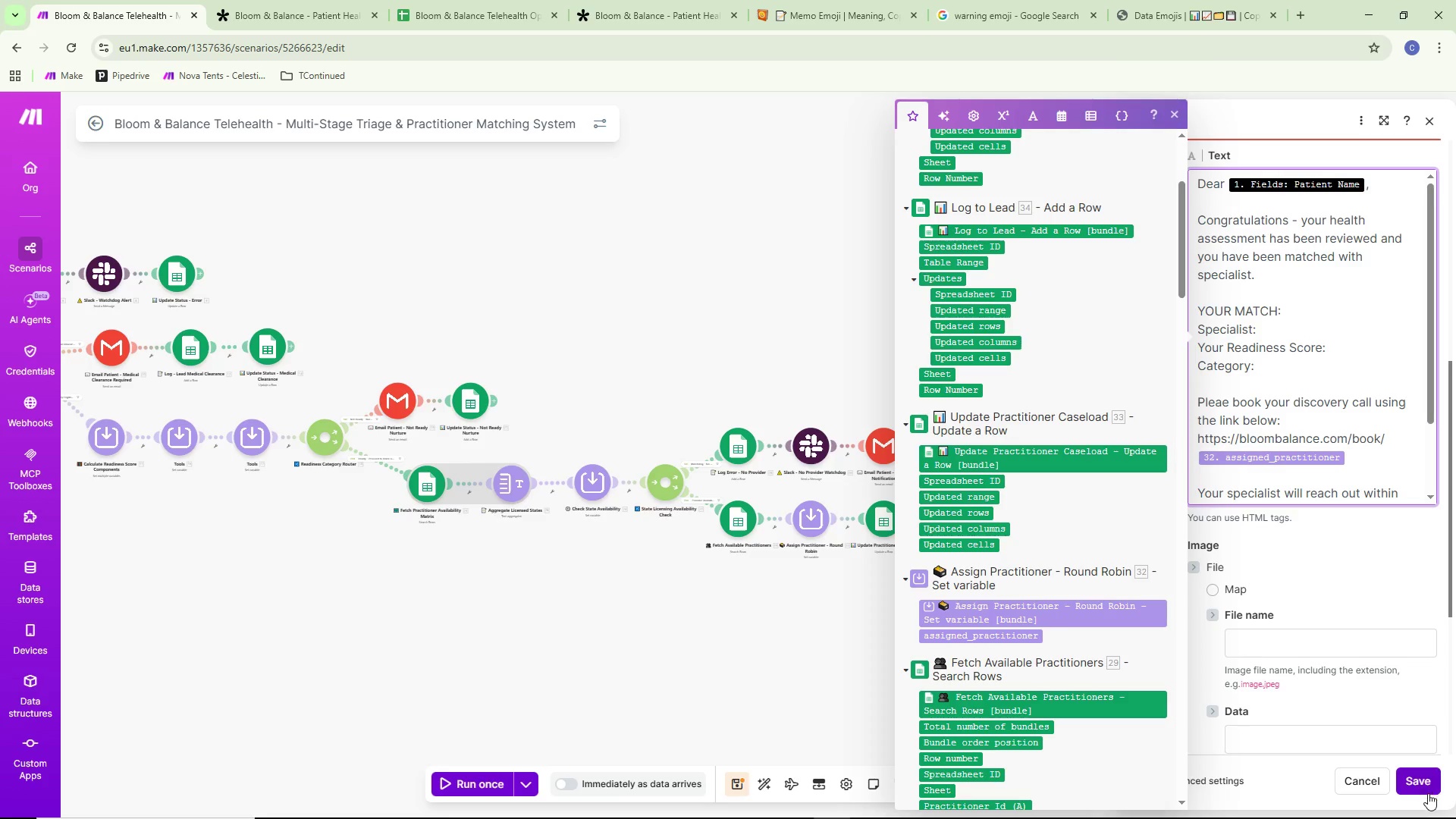 
left_click([1429, 783])
 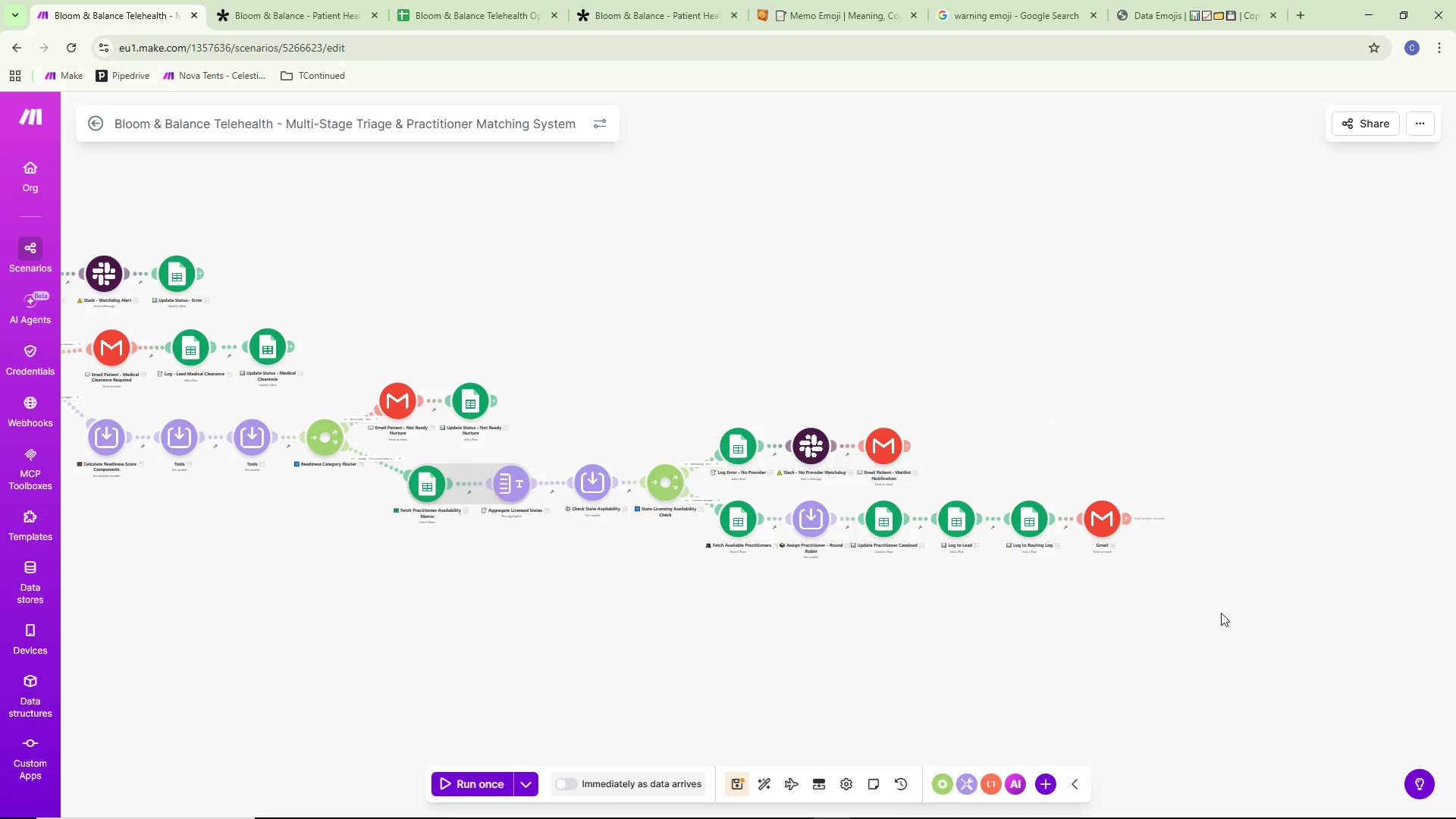 
scroll: coordinate [1198, 593], scroll_direction: up, amount: 2.0
 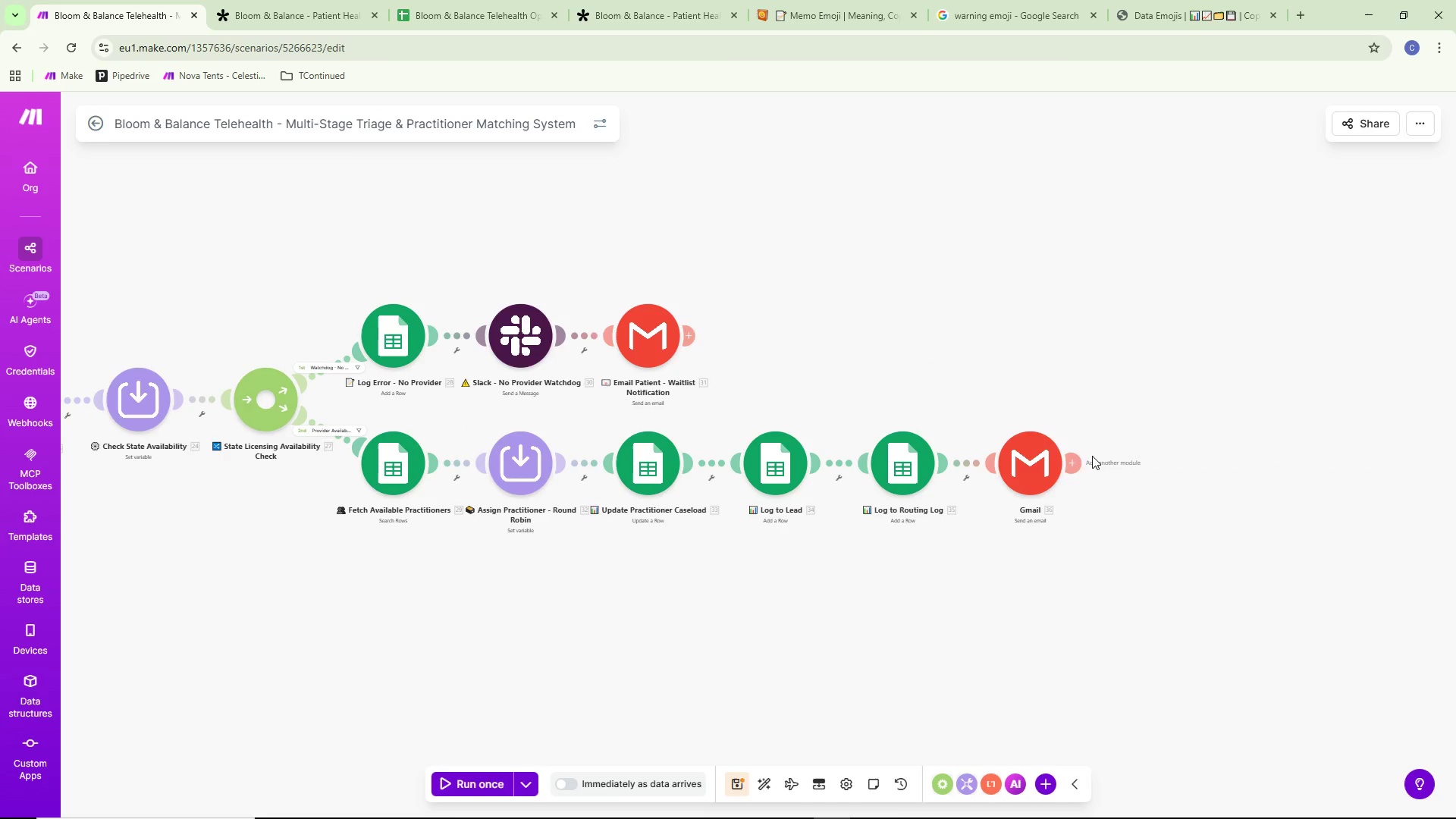 
left_click([1070, 462])
 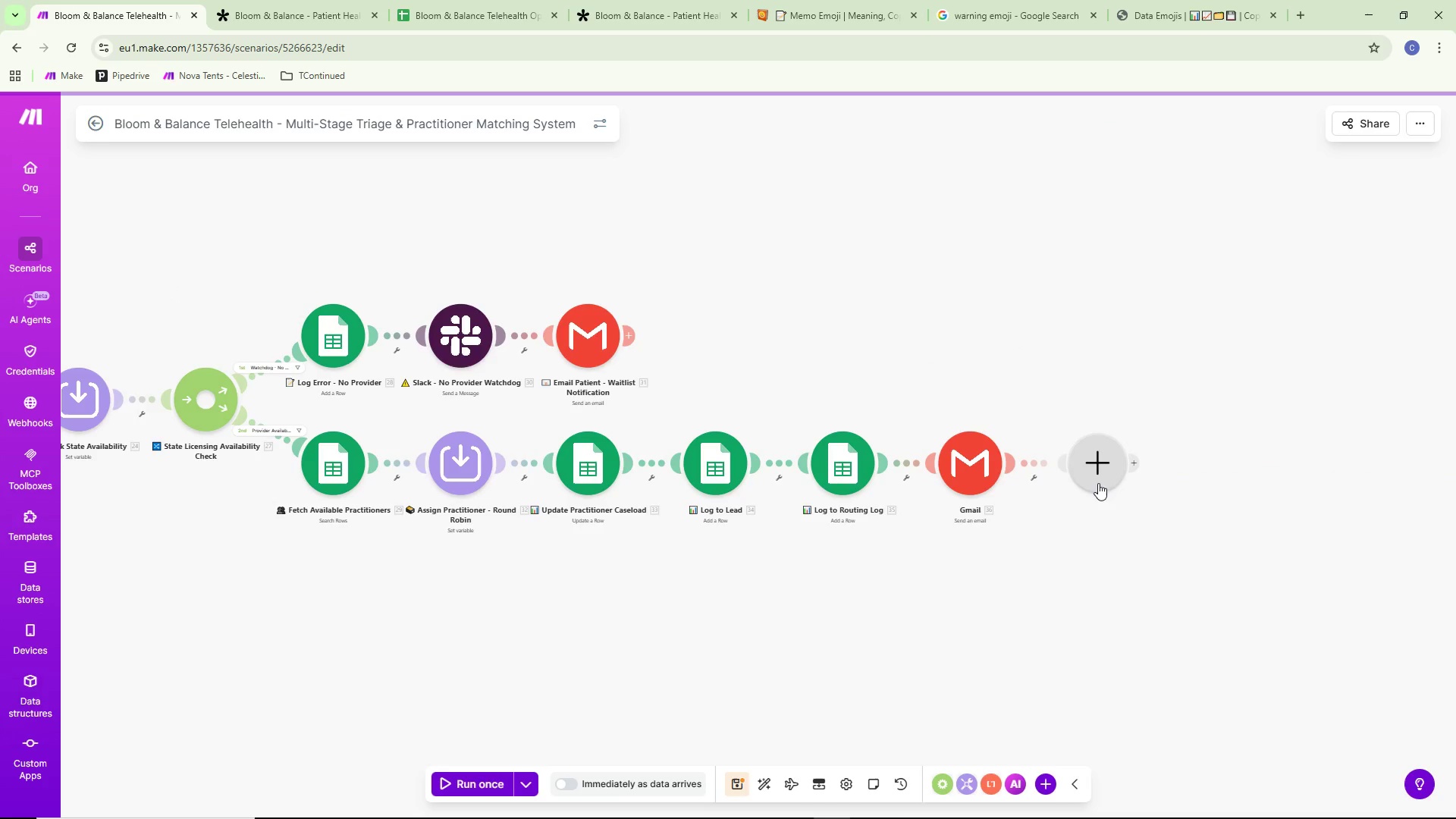 
mouse_move([1101, 476])
 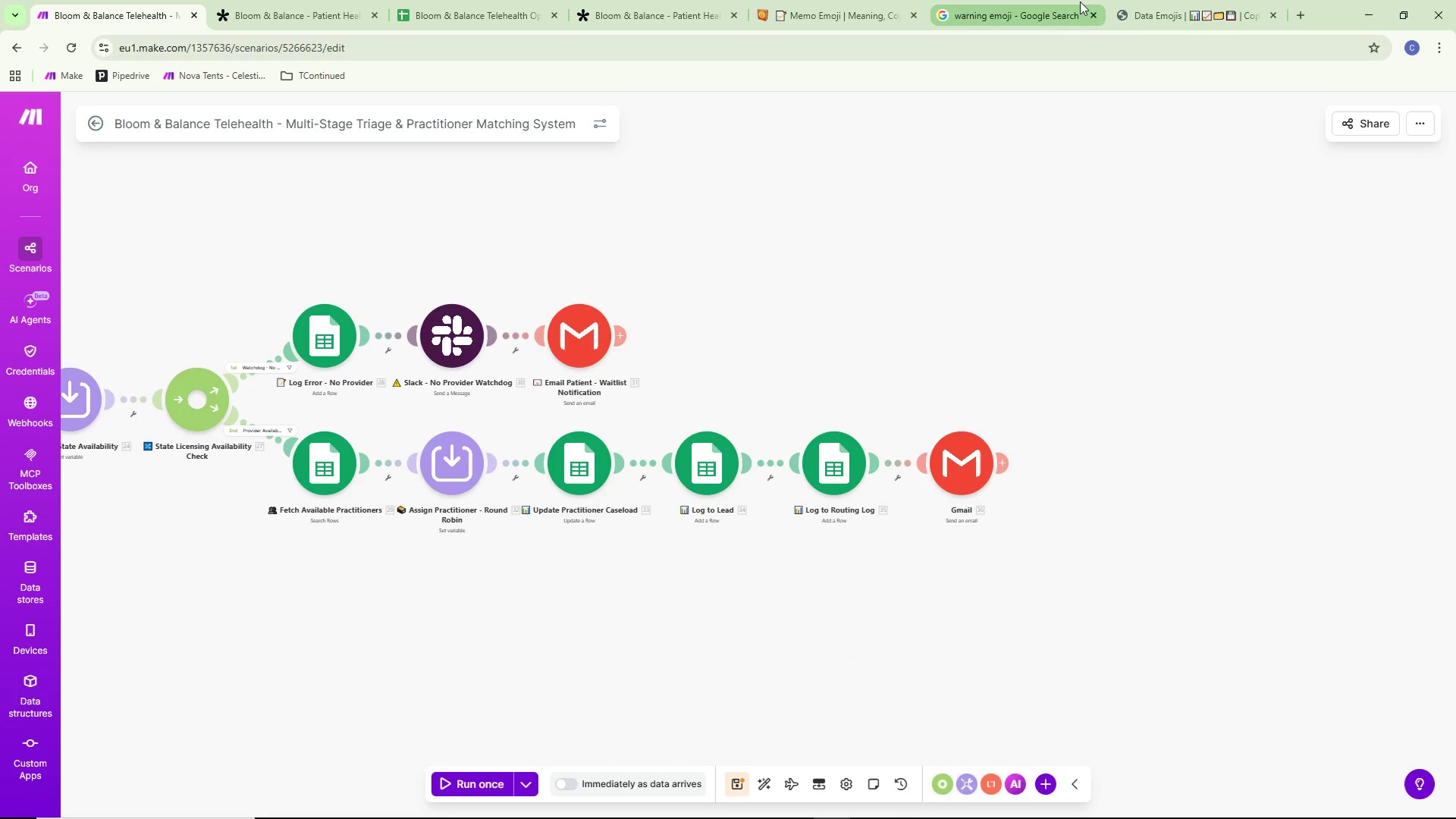 
left_click([1161, 0])
 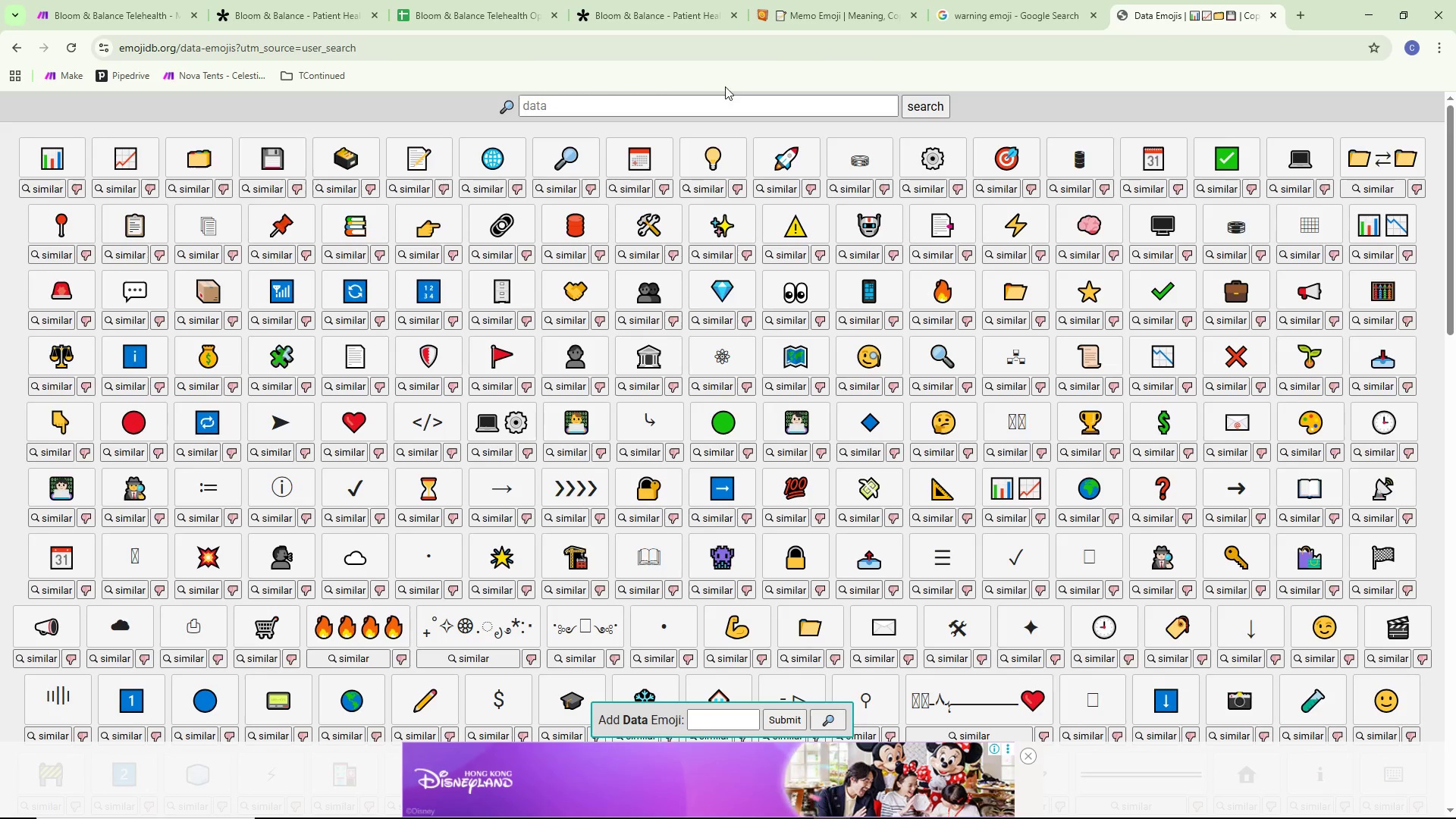 
left_click([724, 111])
 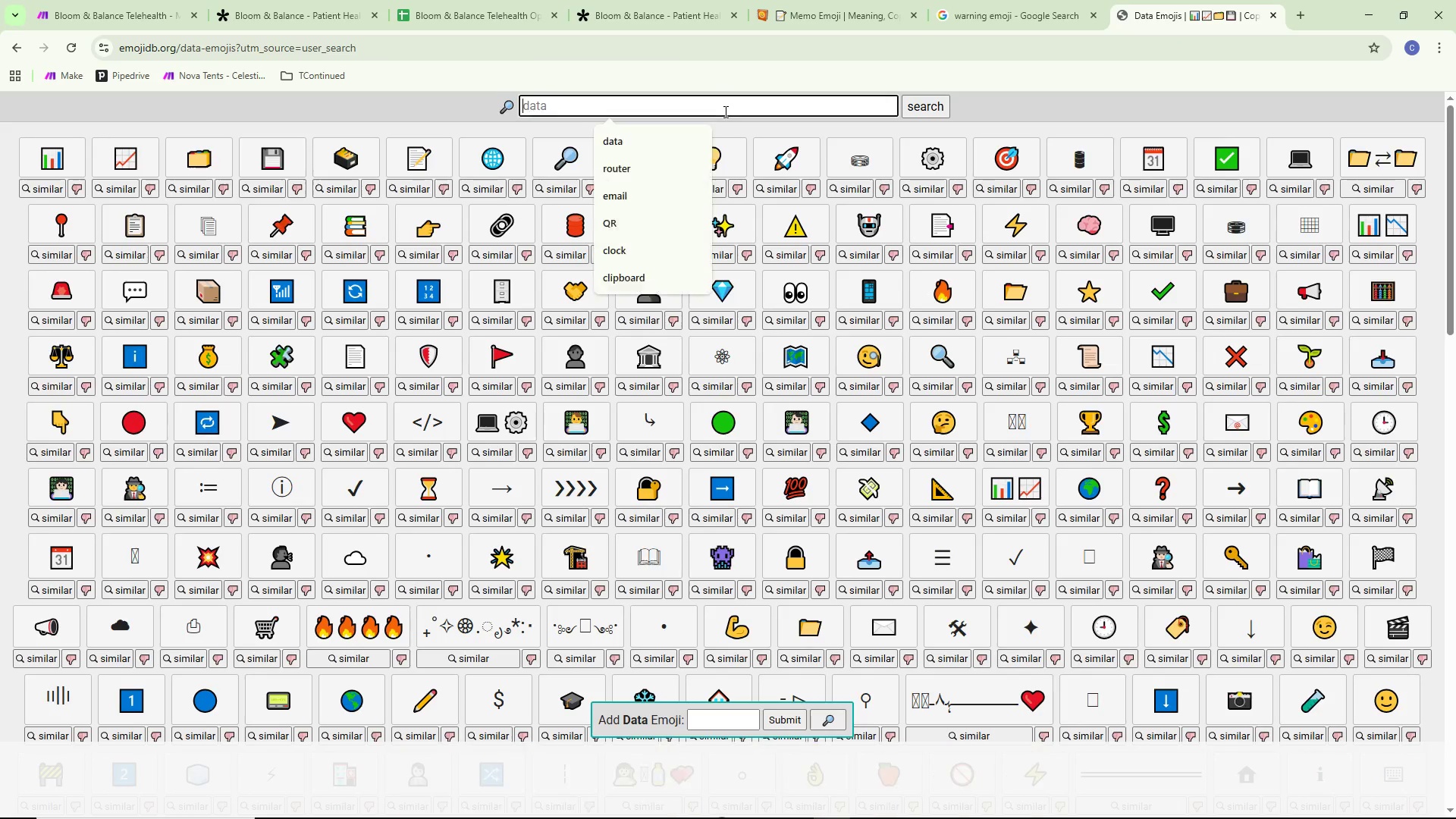 
key(E)
 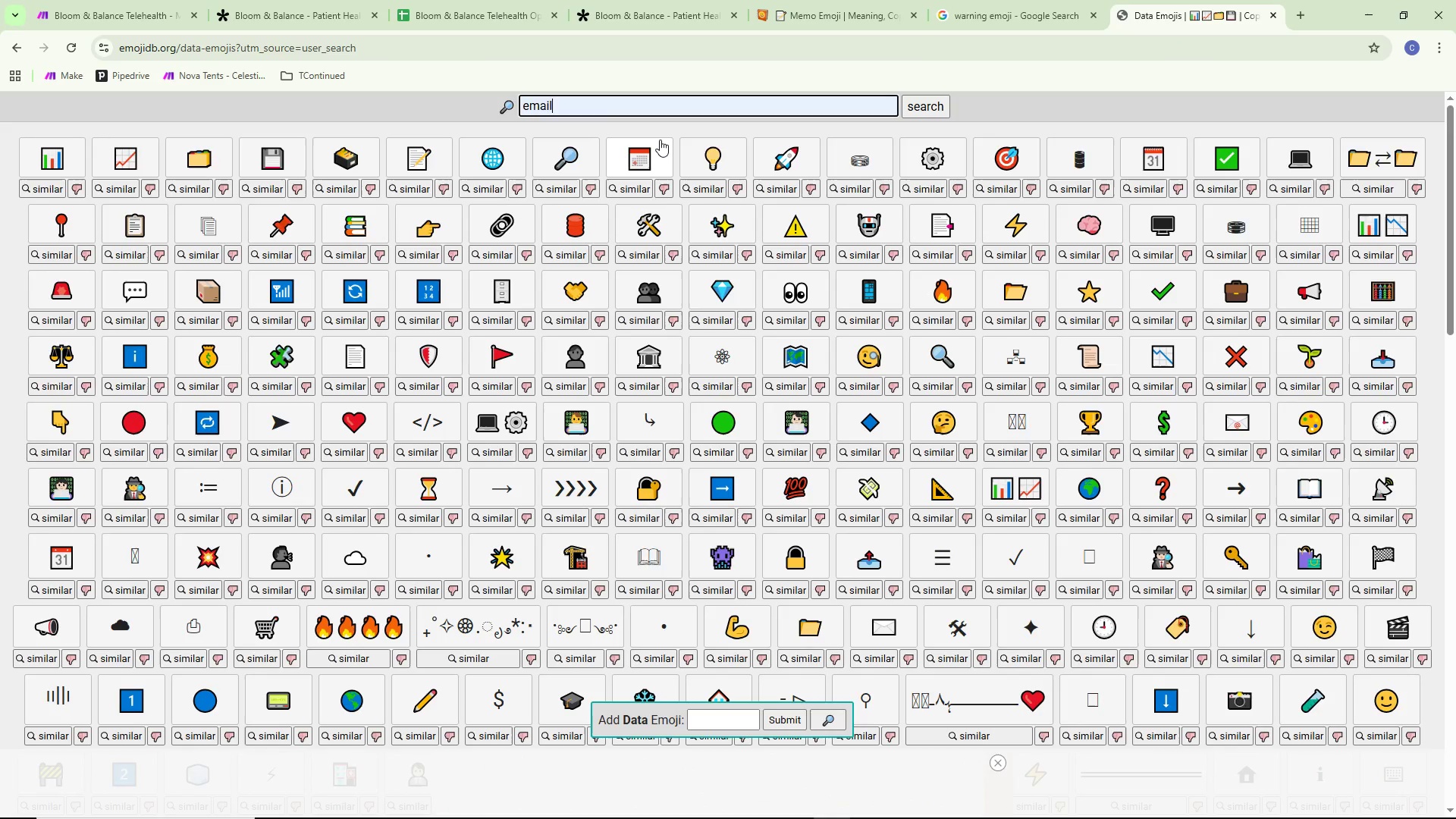 
key(Enter)
 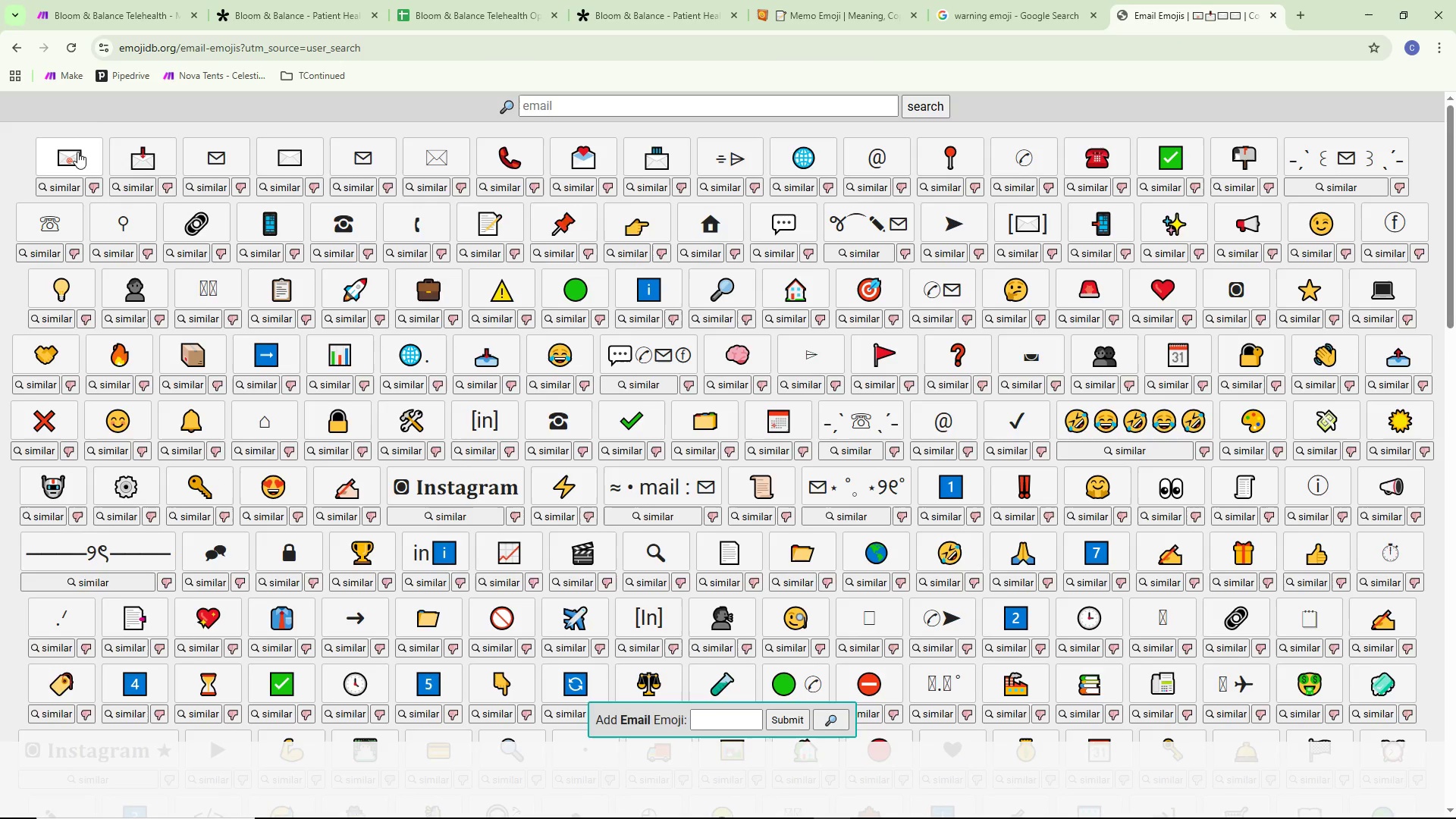 
double_click([109, 0])
 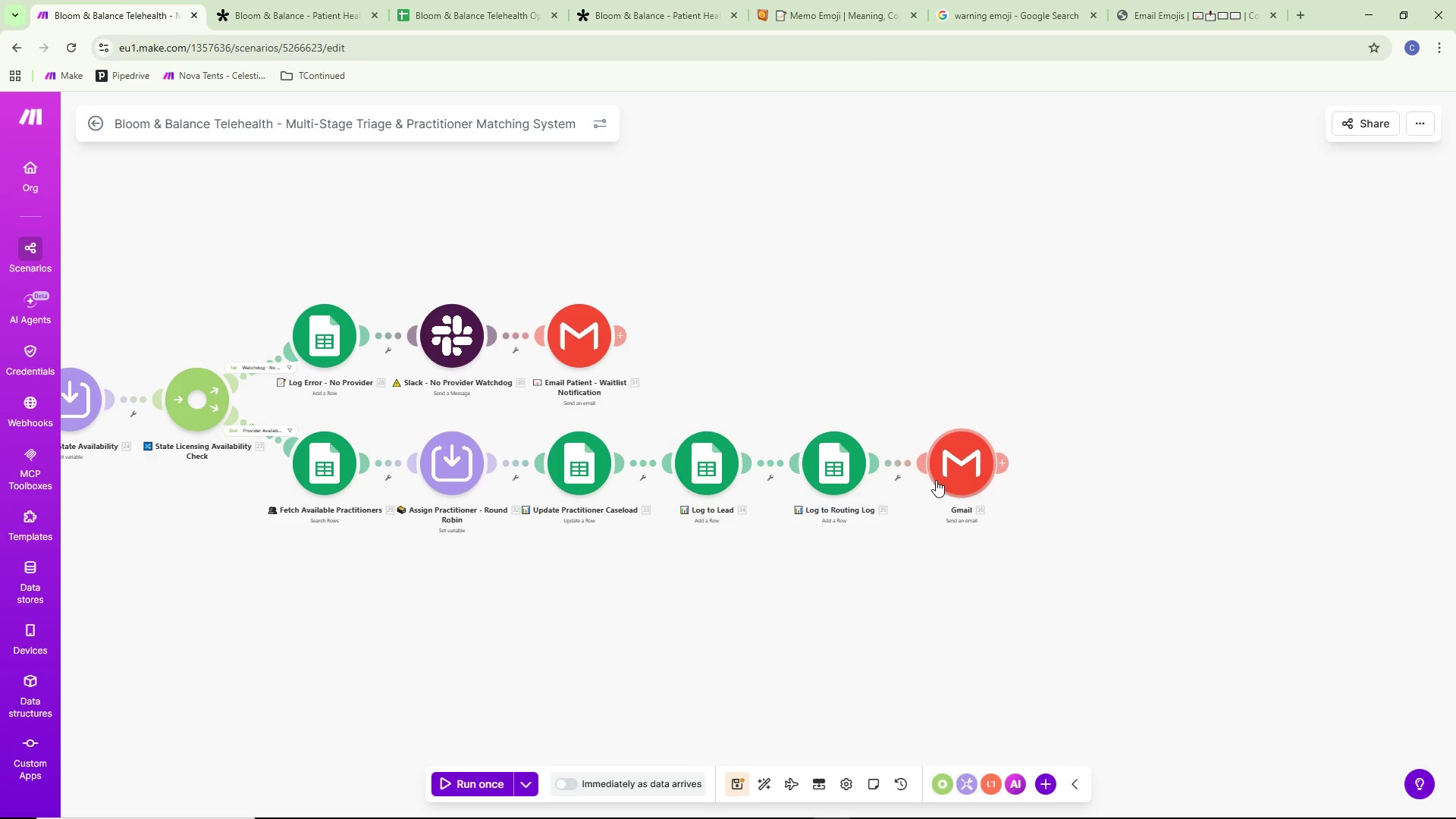 
right_click([949, 470])
 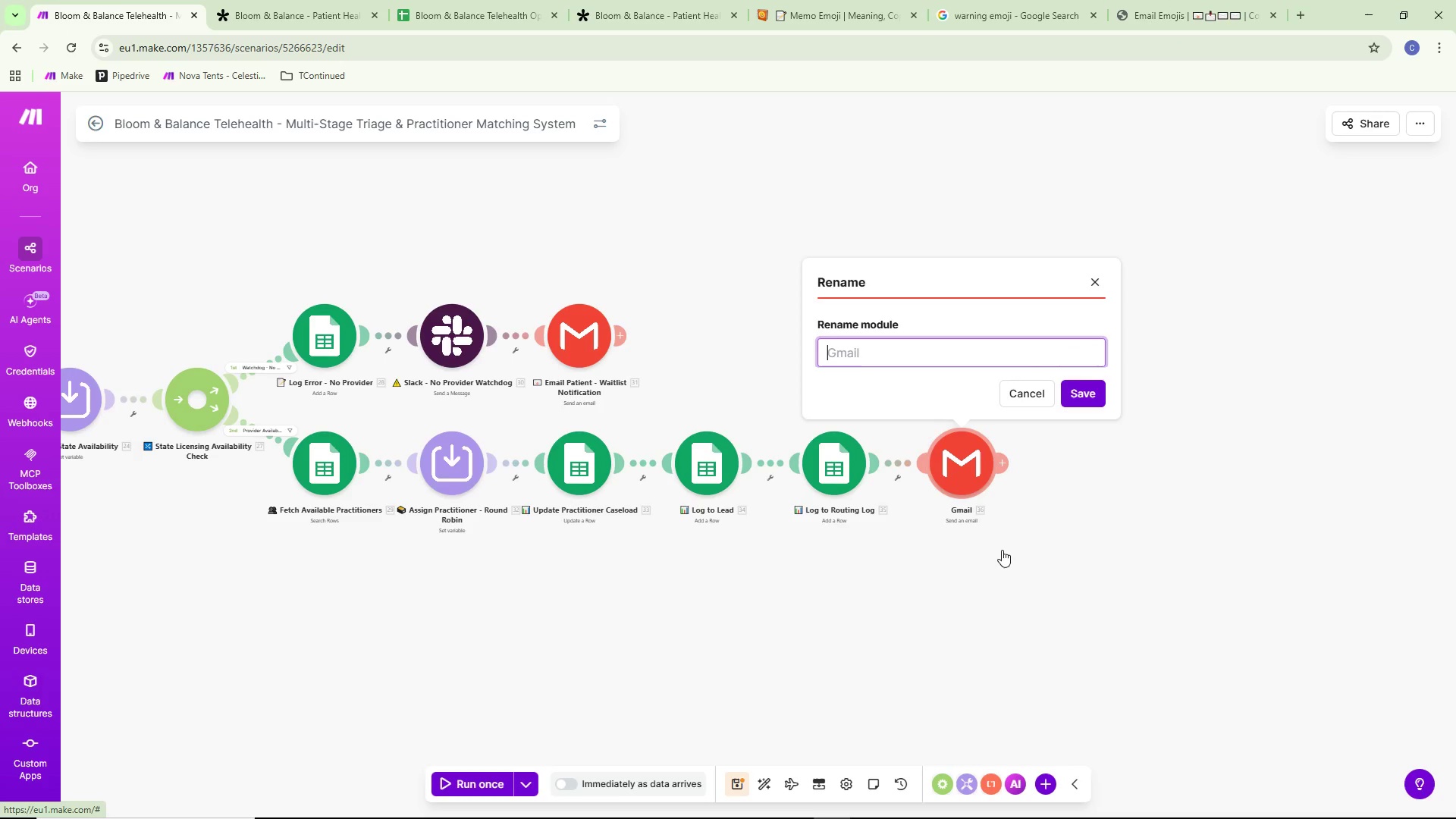 
key(Control+ControlLeft)
 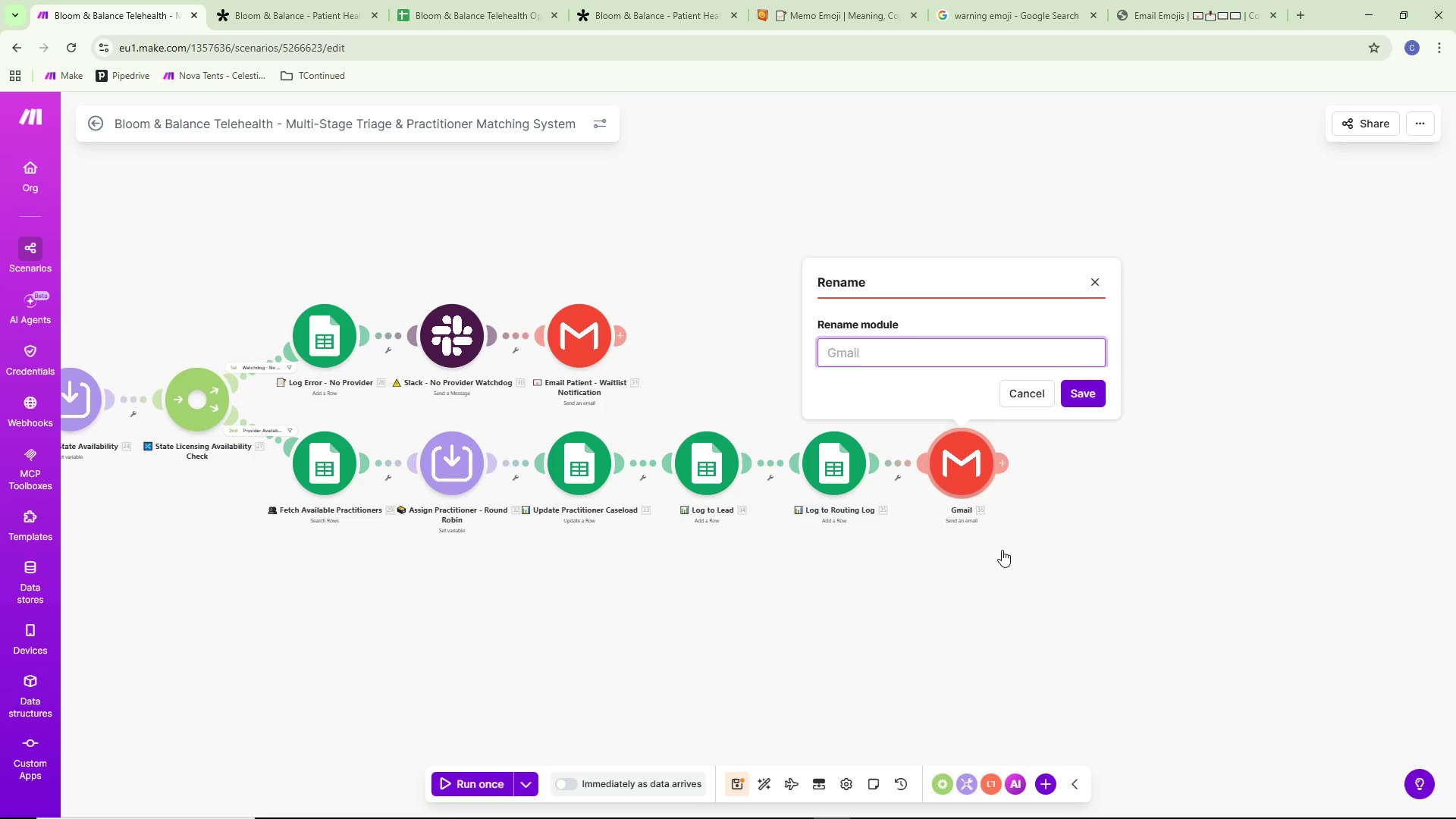 
key(Control+V)
 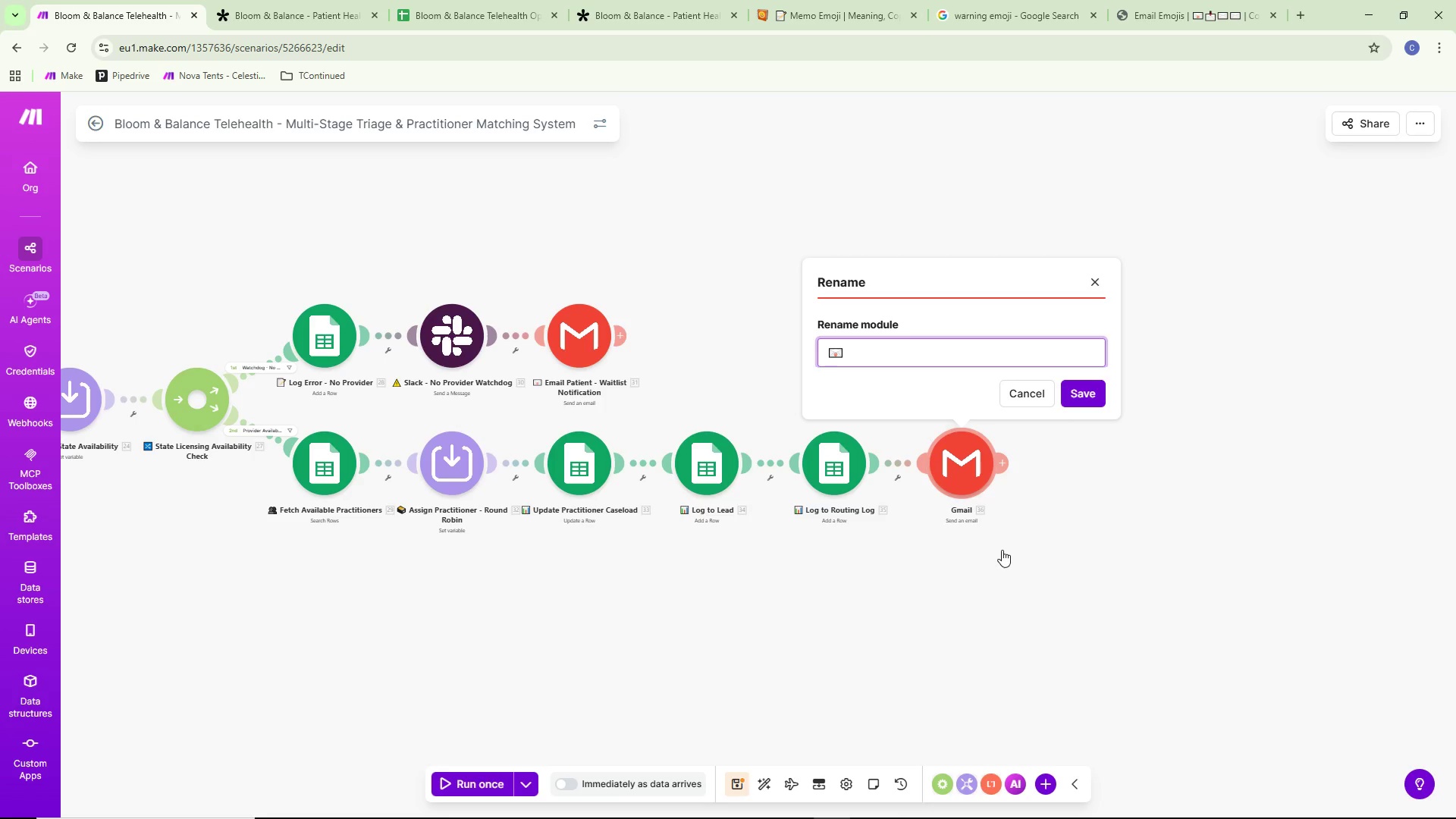 
type( Email Patient - Booking confirmation)
 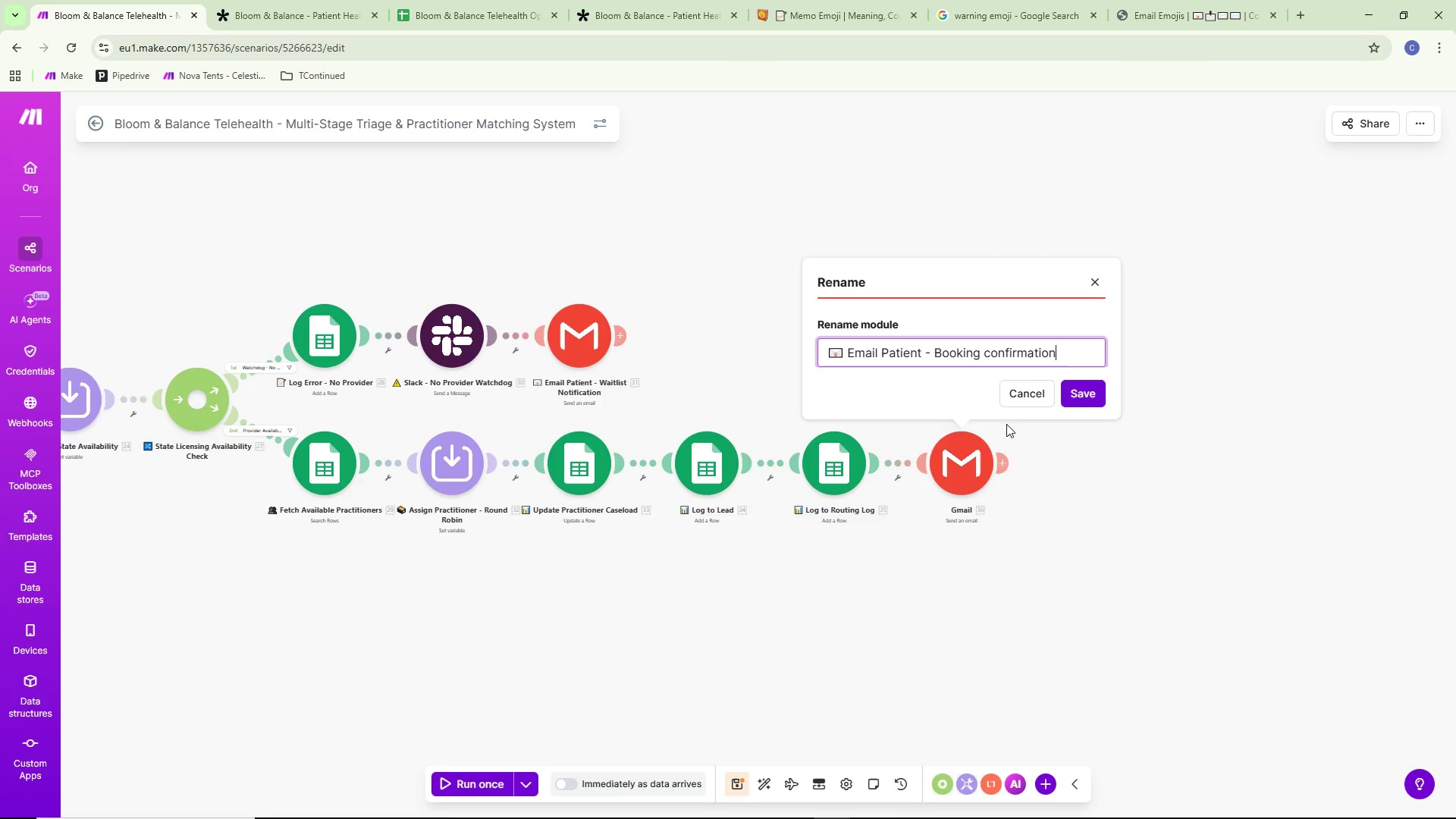 
left_click([987, 359])
 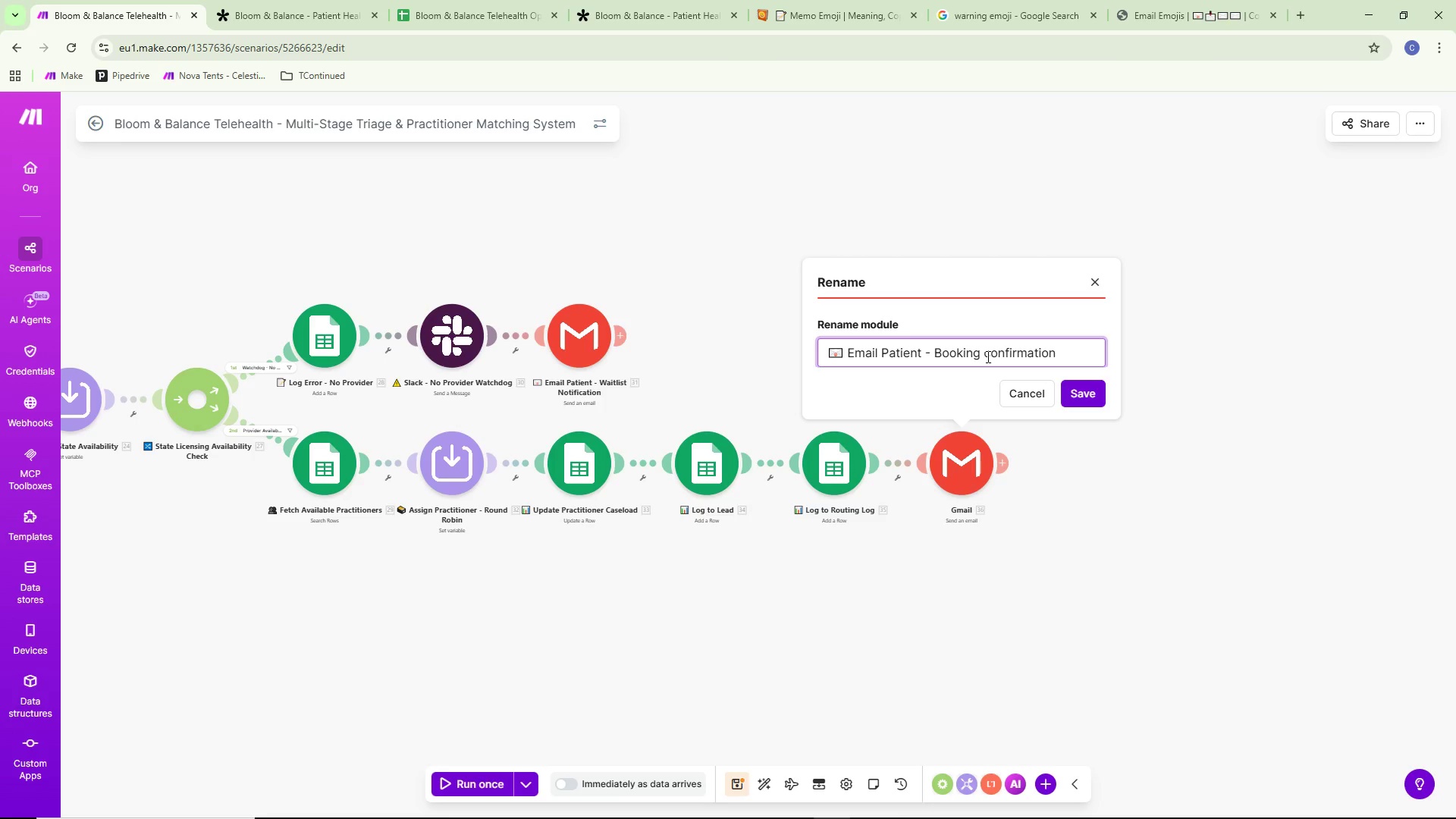 
key(ArrowRight)
 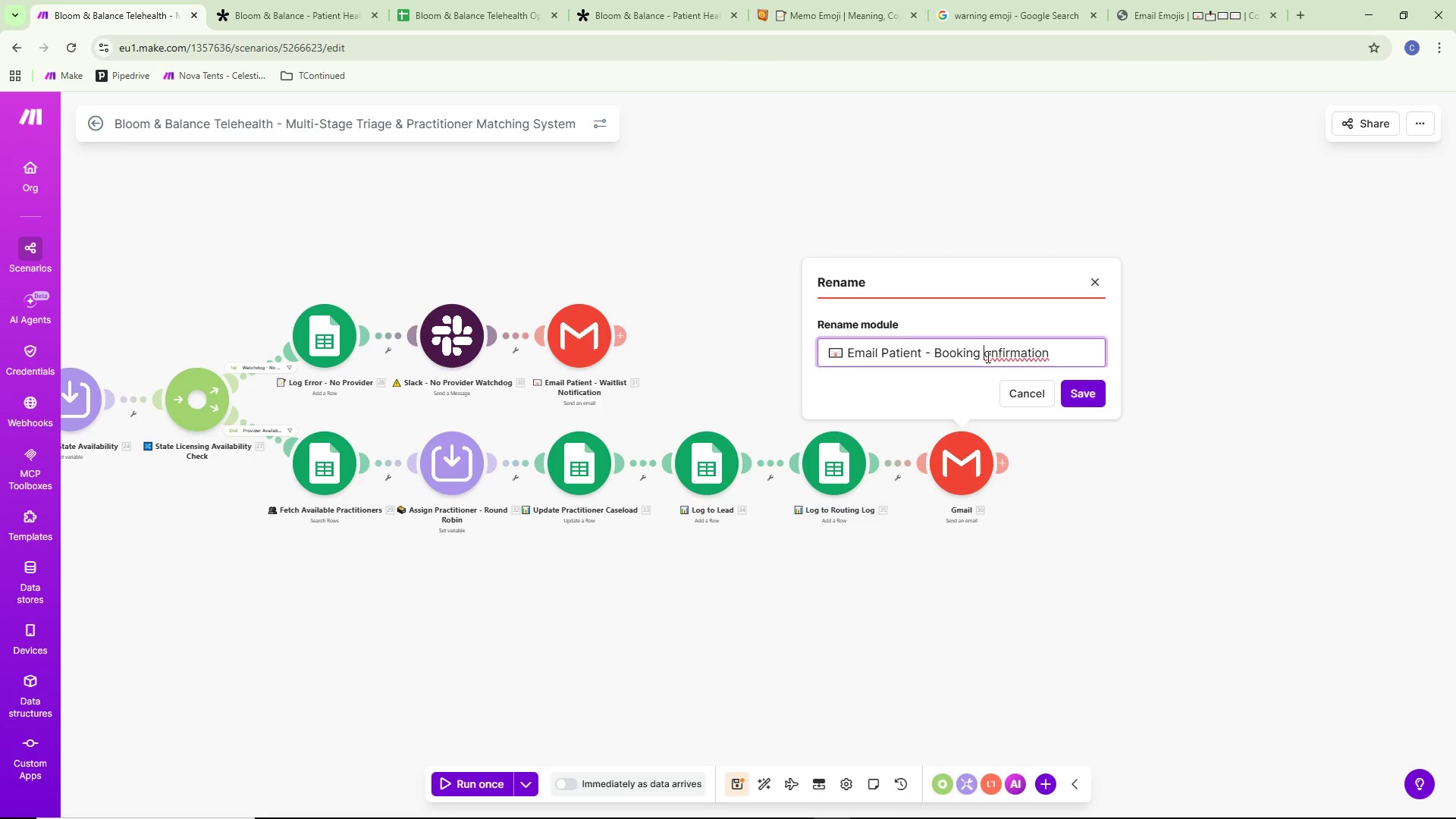 
key(Backspace)
 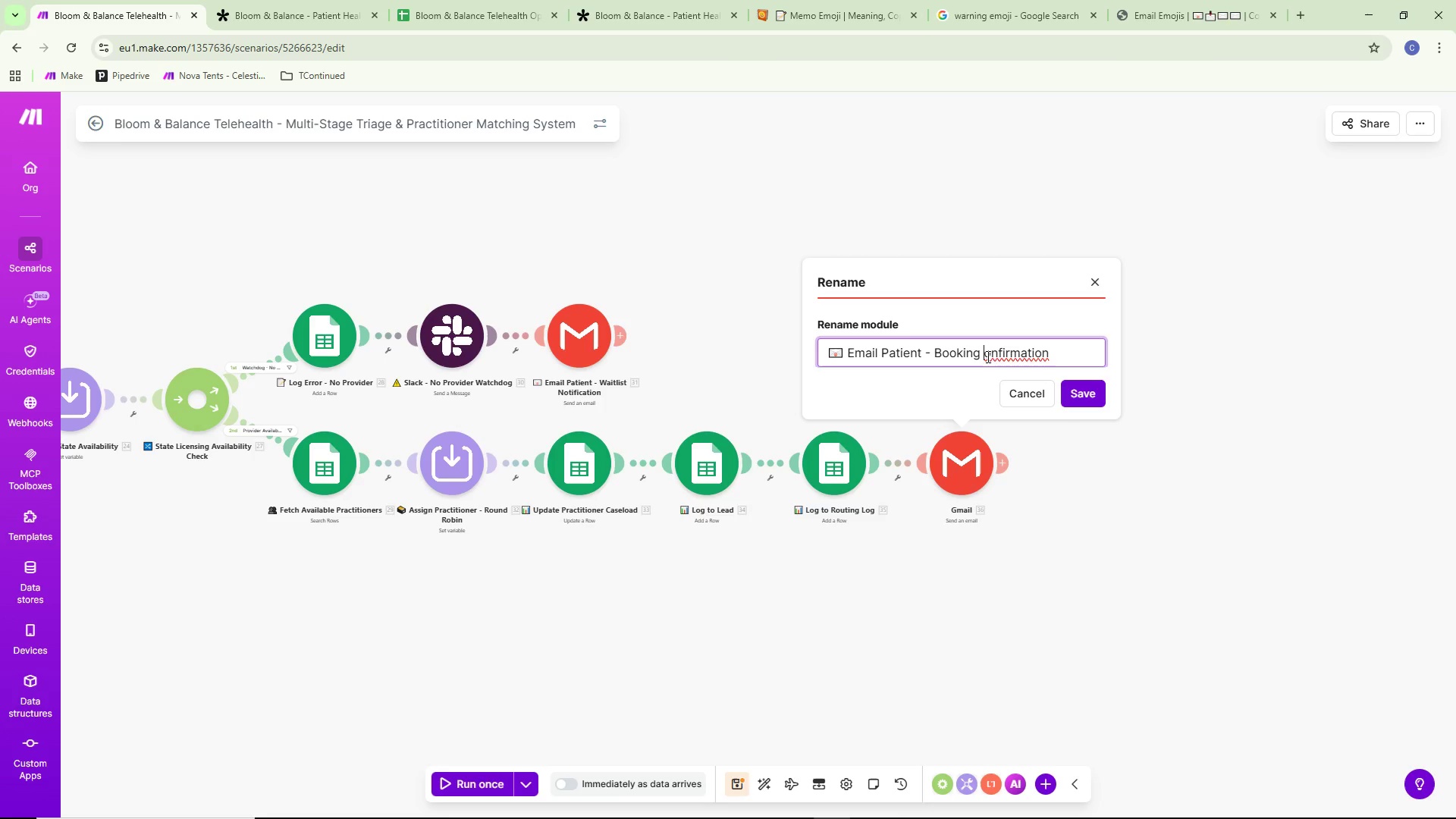 
key(Shift+ShiftRight)
 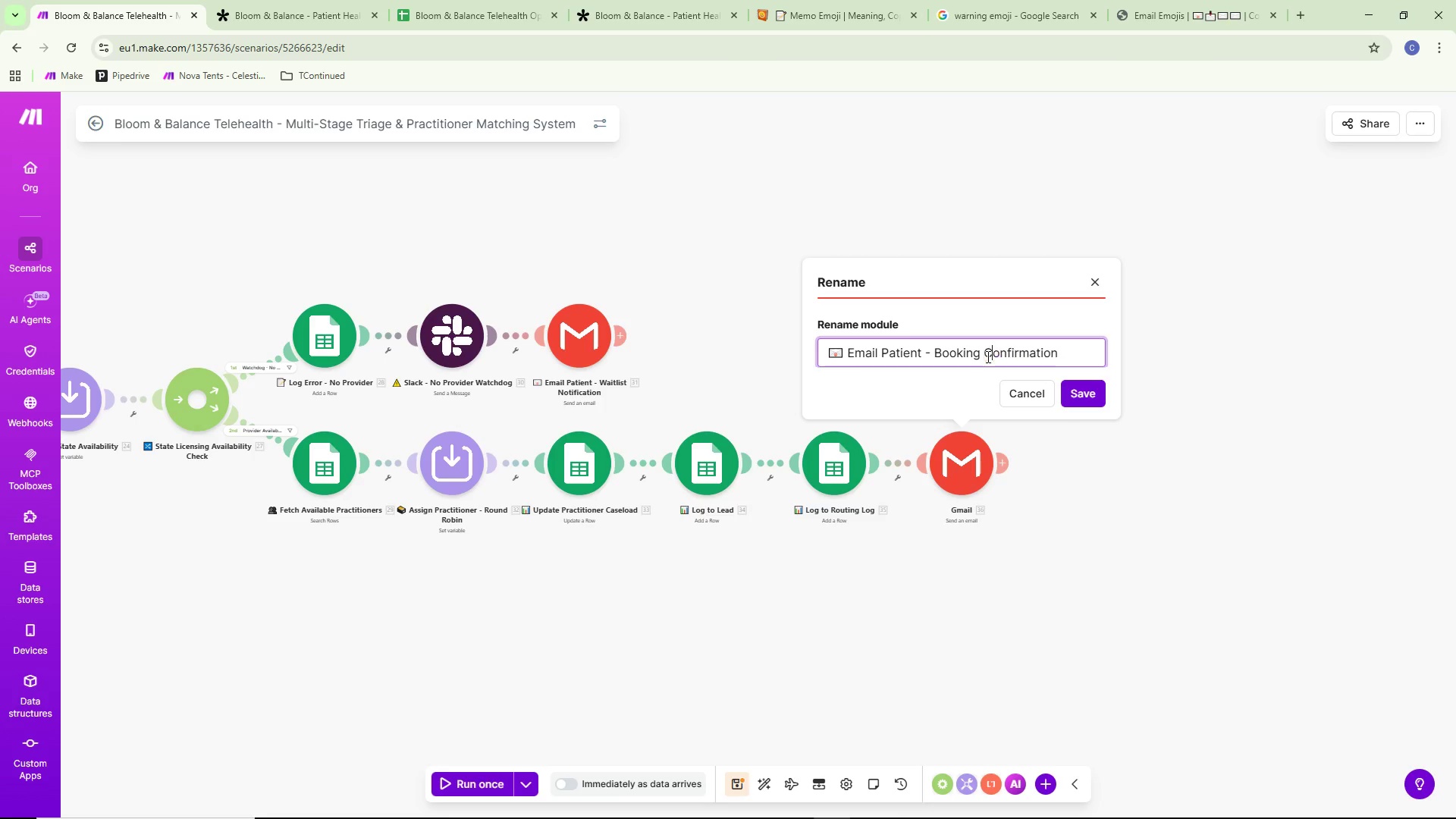 
key(Shift+C)
 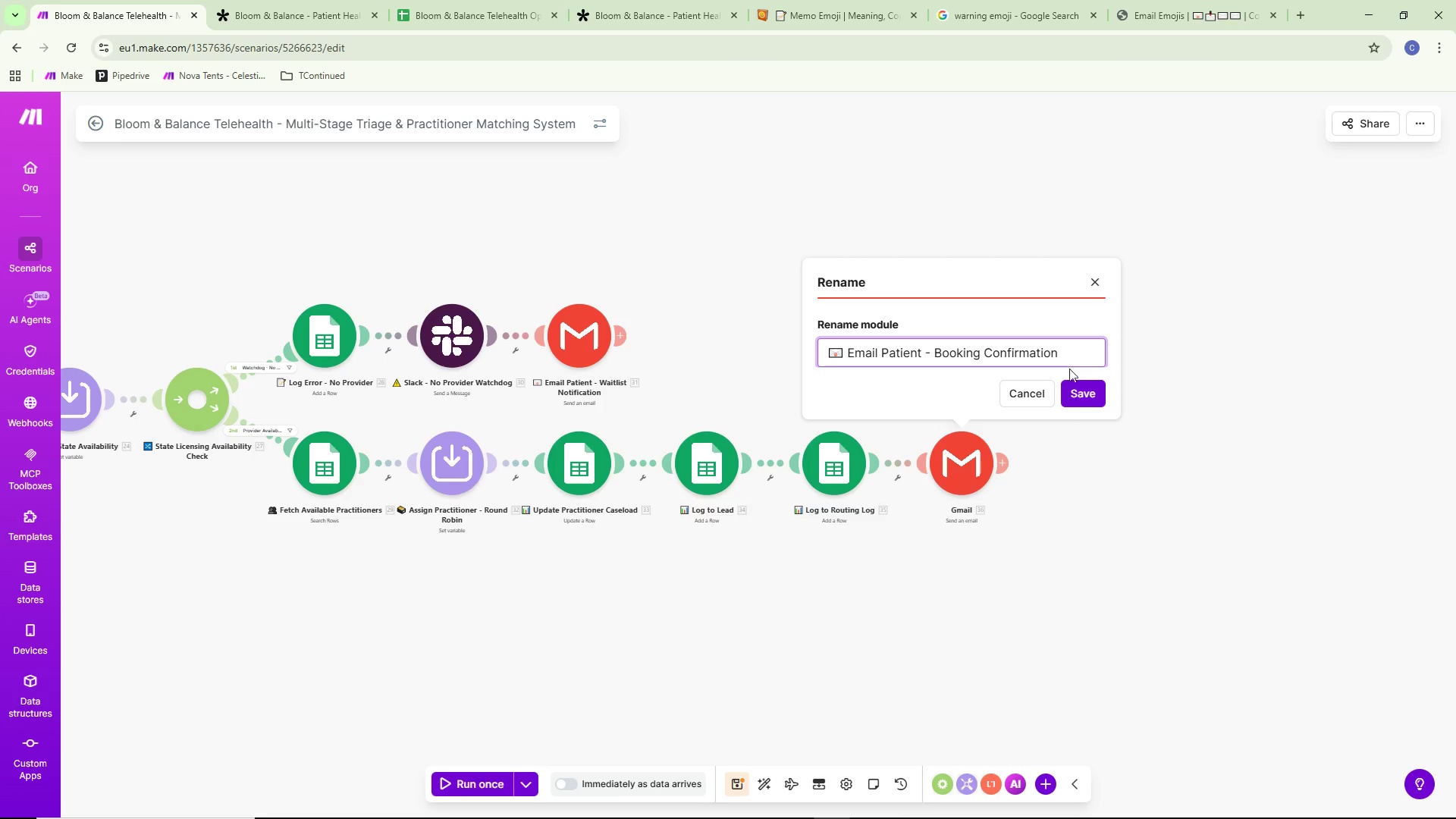 
left_click([1074, 384])
 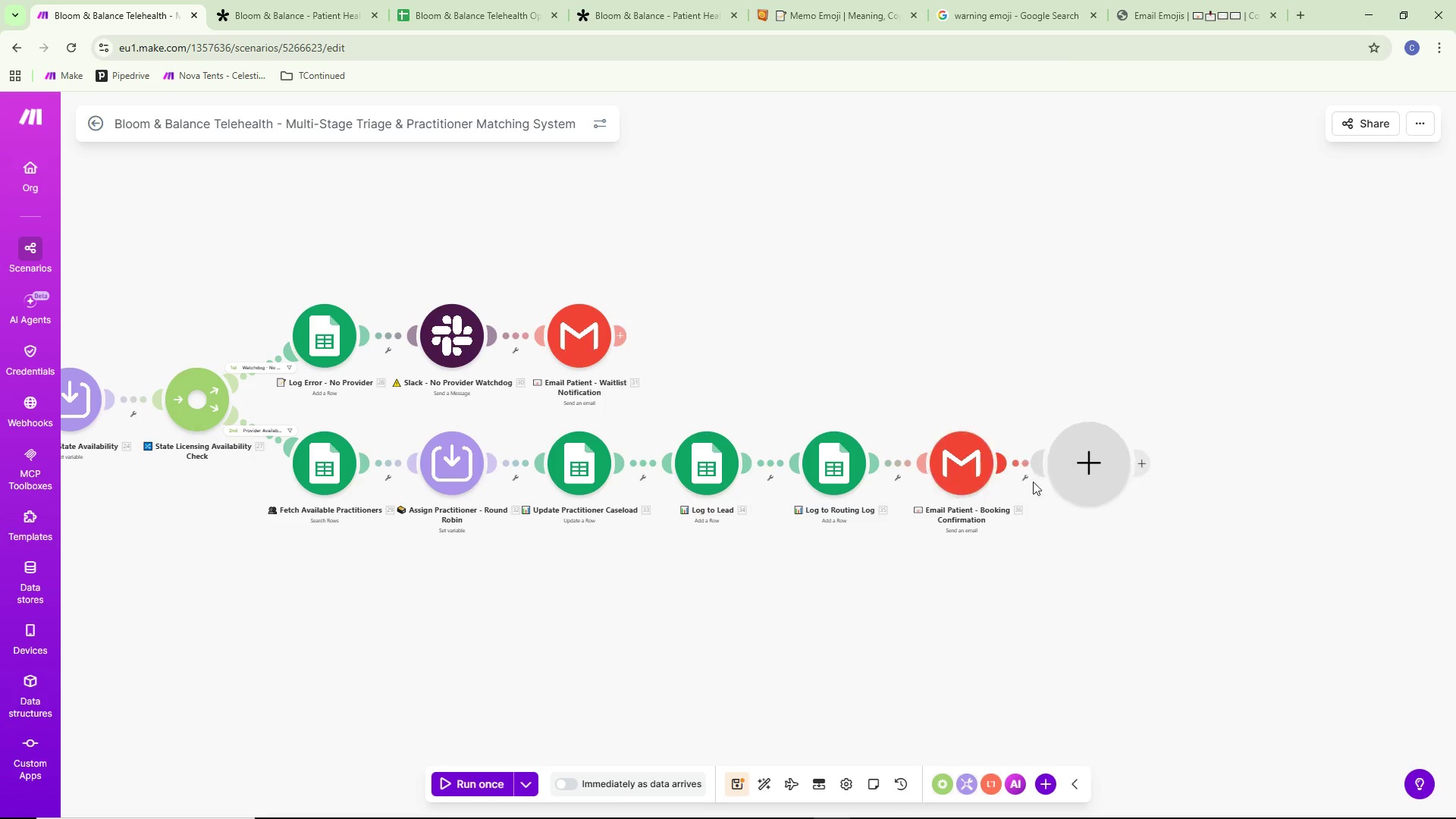 
wait(5.3)
 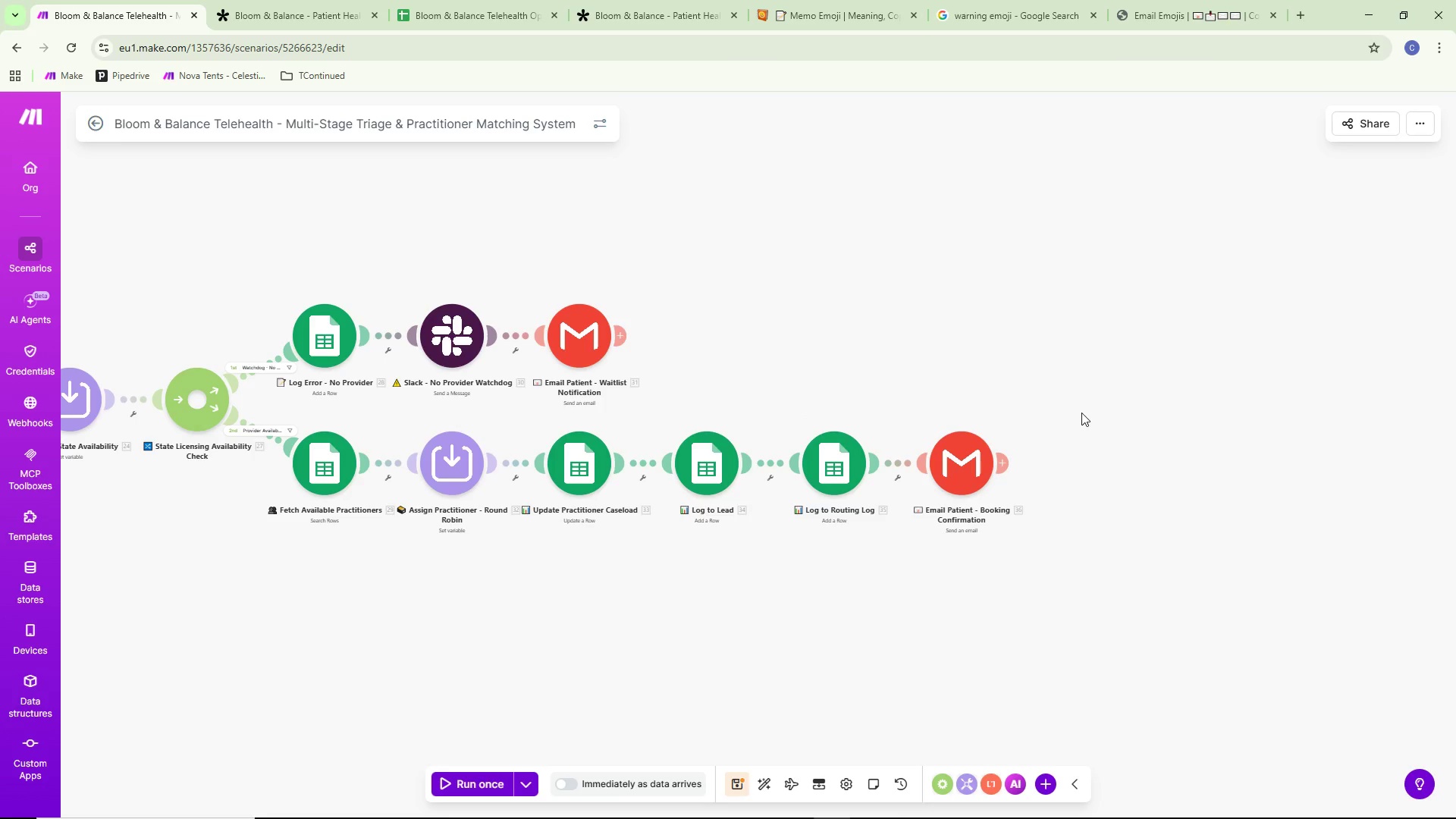 
left_click([844, 392])
 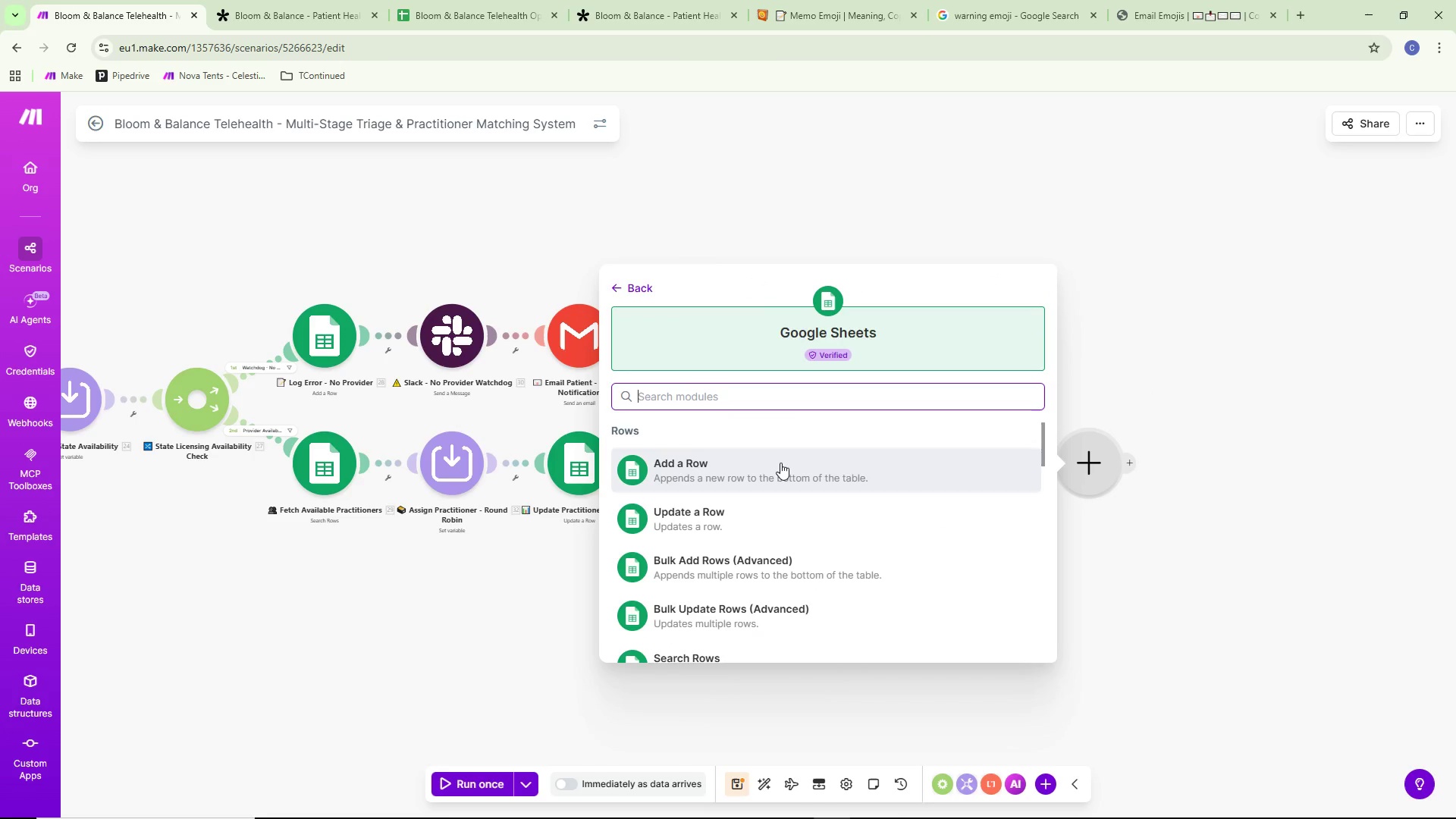 
left_click([748, 515])
 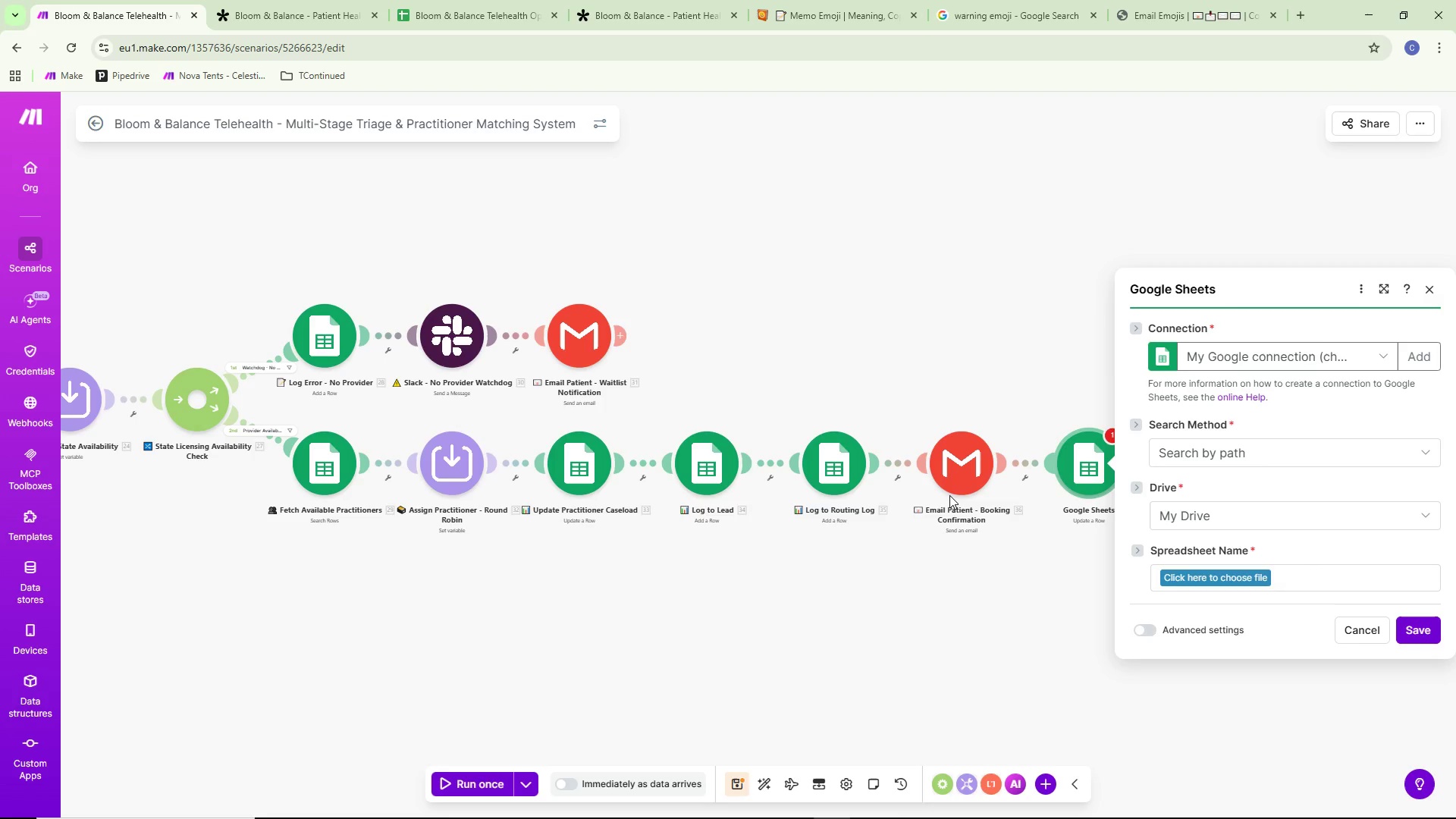 
wait(11.75)
 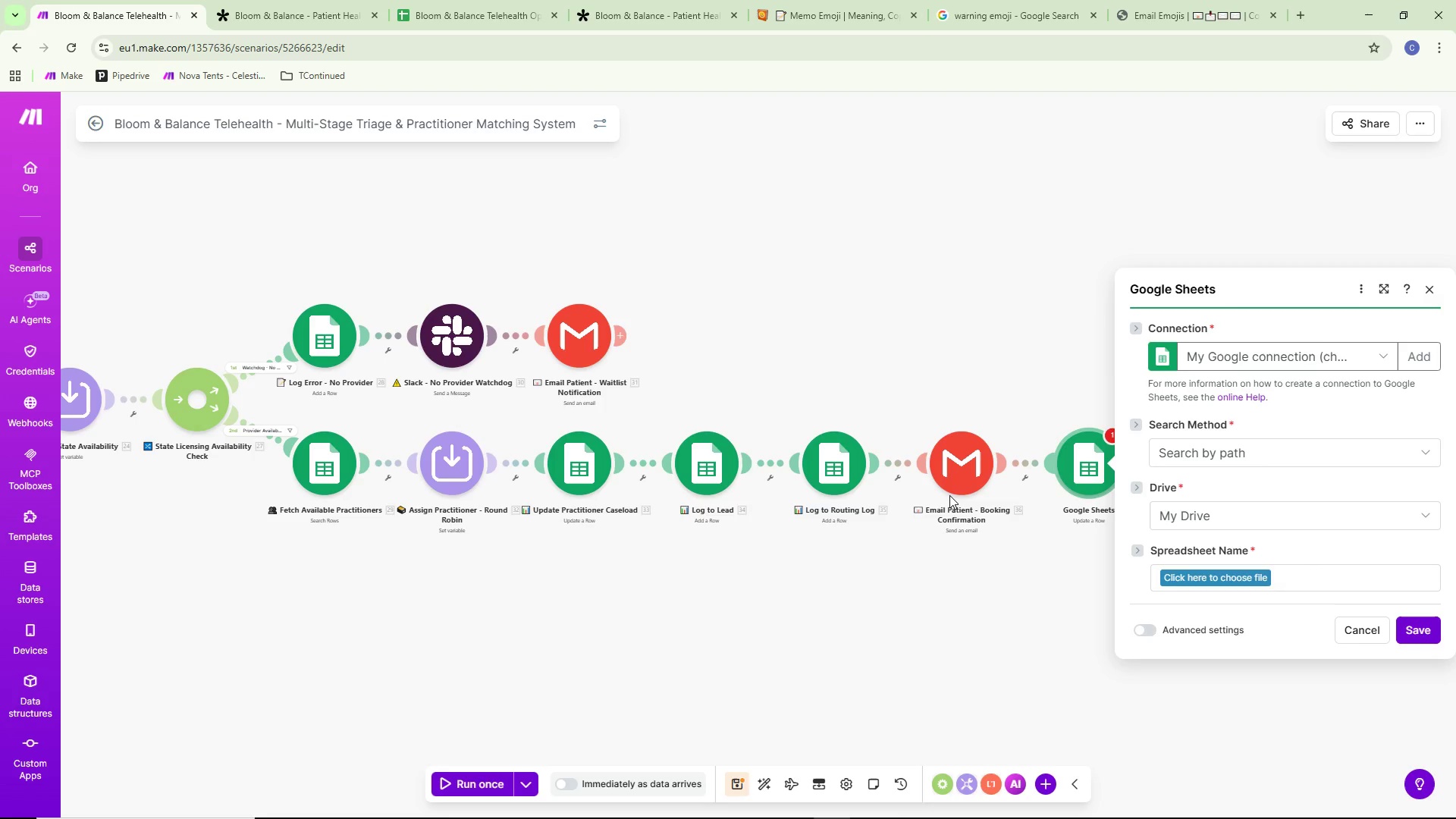 
left_click([1224, 576])
 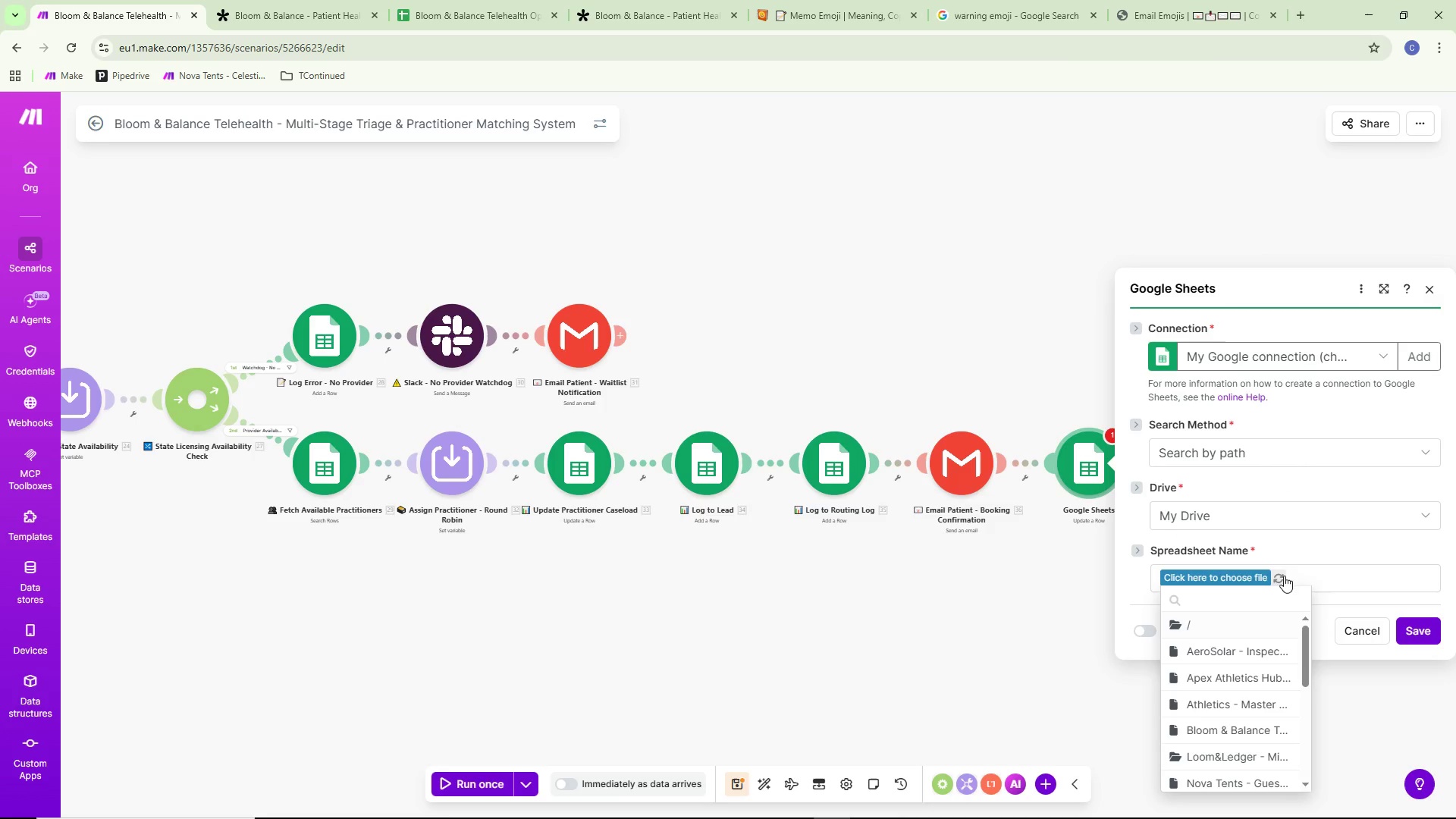 
scroll: coordinate [1224, 670], scroll_direction: down, amount: 1.0
 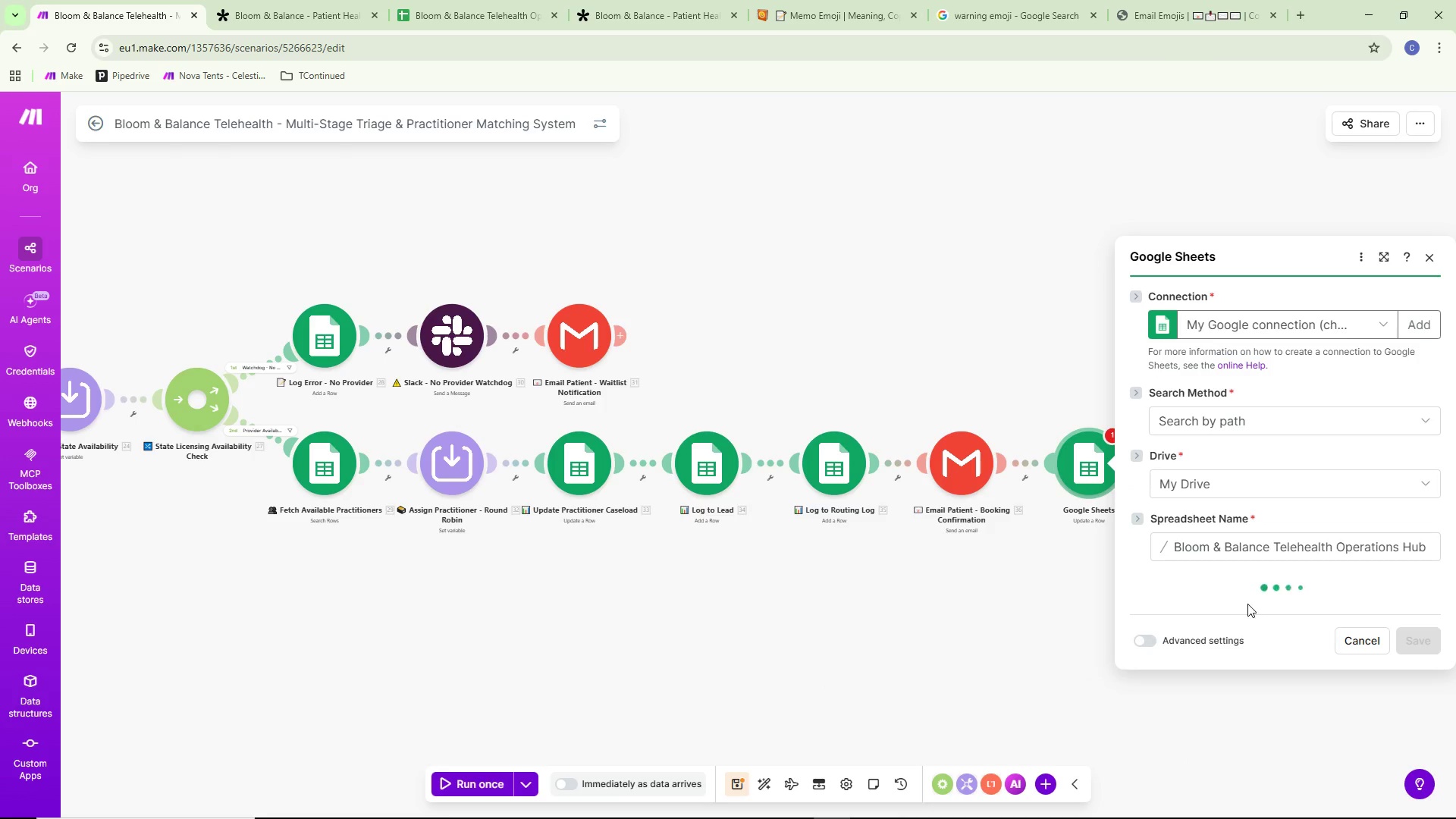 
left_click([1259, 594])
 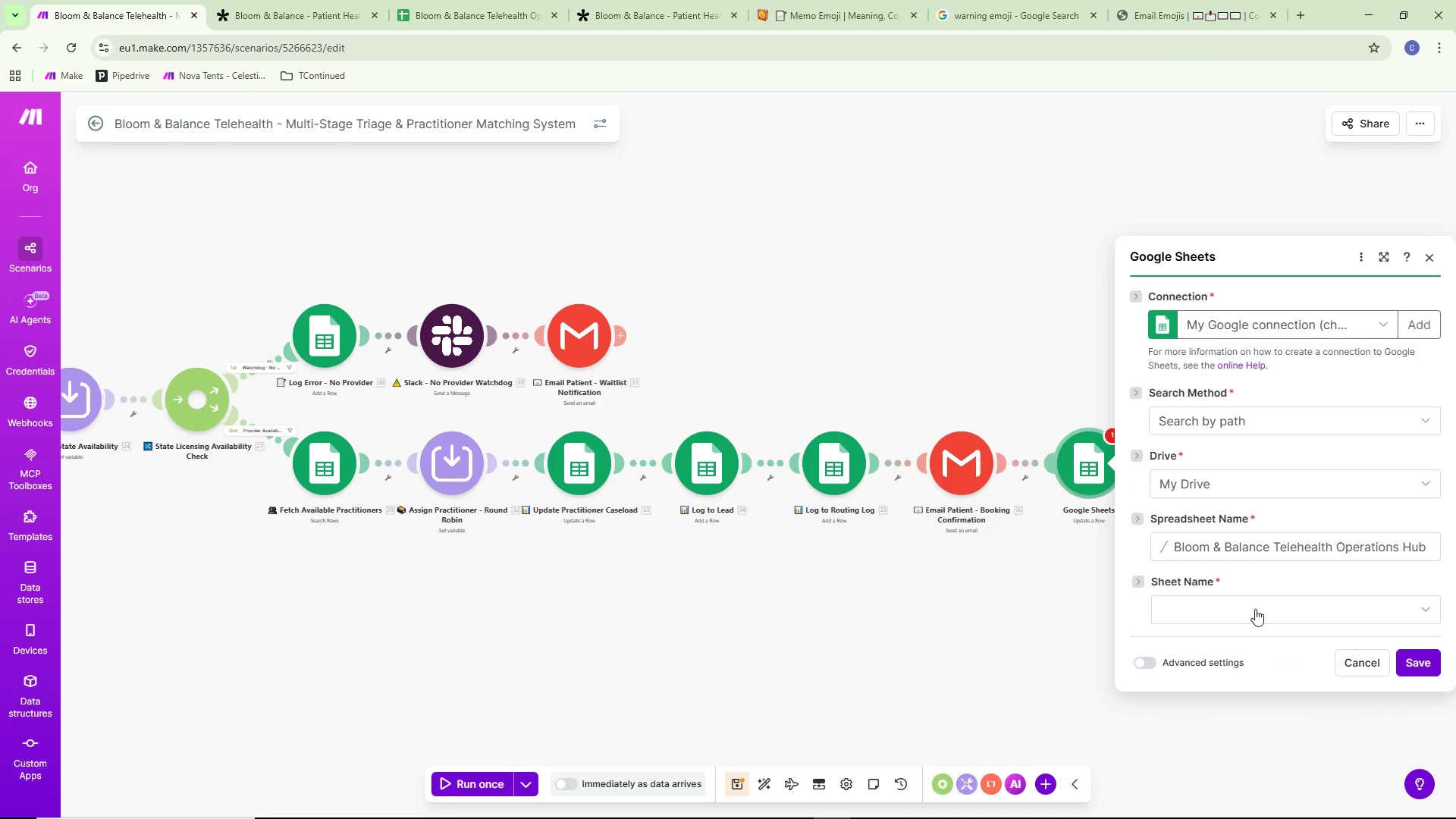 
scroll: coordinate [1262, 593], scroll_direction: down, amount: 1.0
 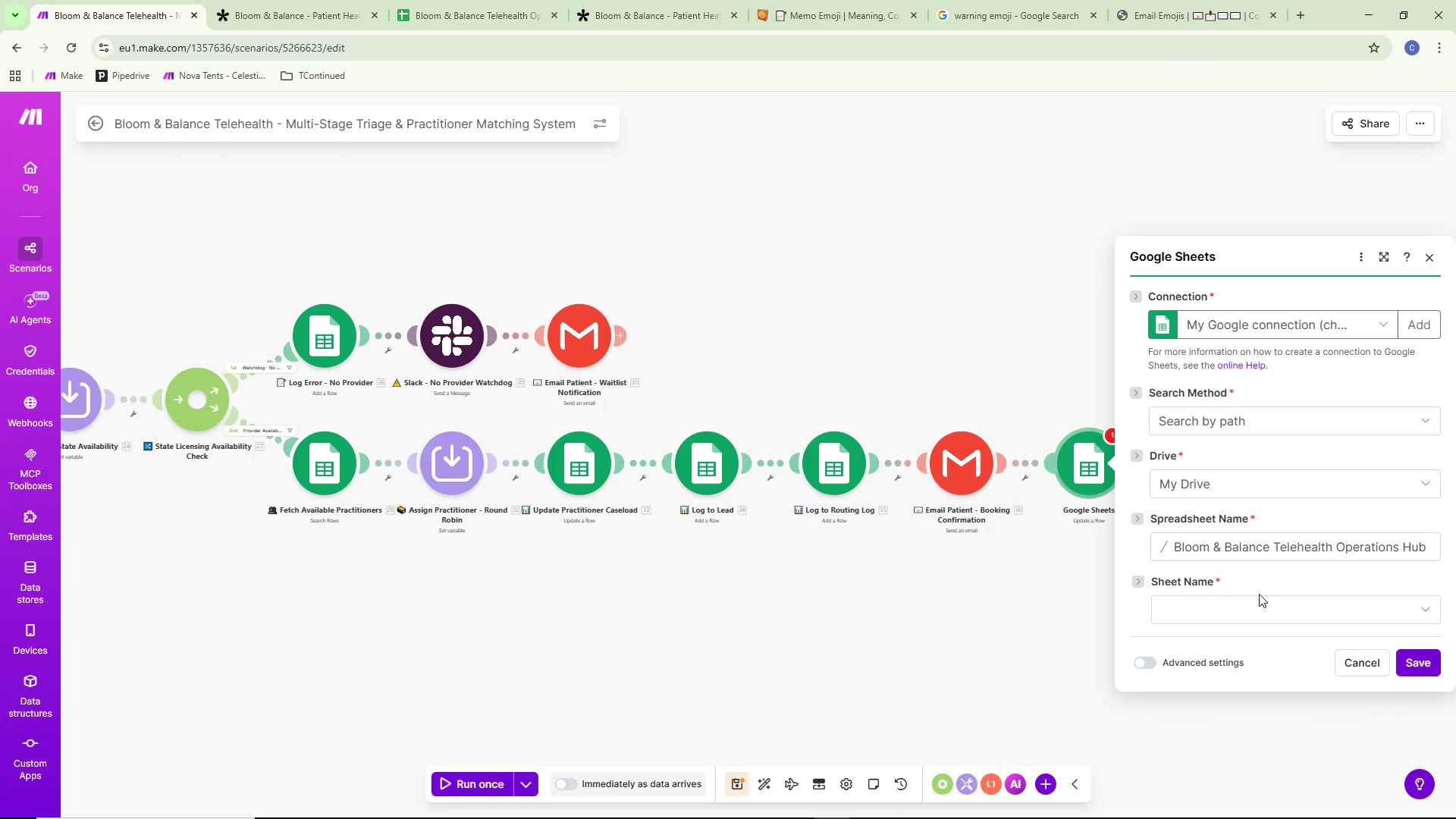 
double_click([1255, 609])
 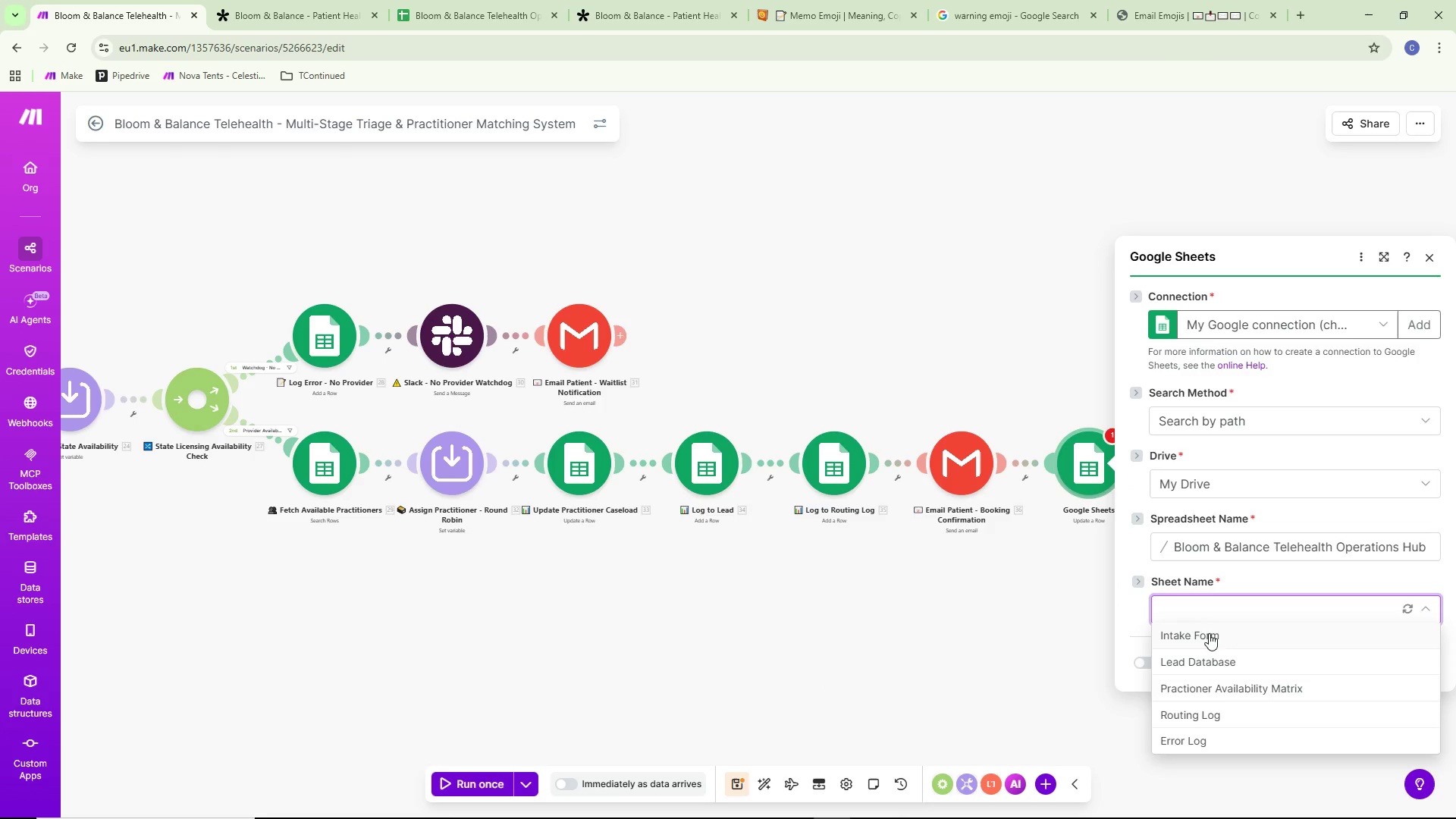 
left_click([1204, 639])
 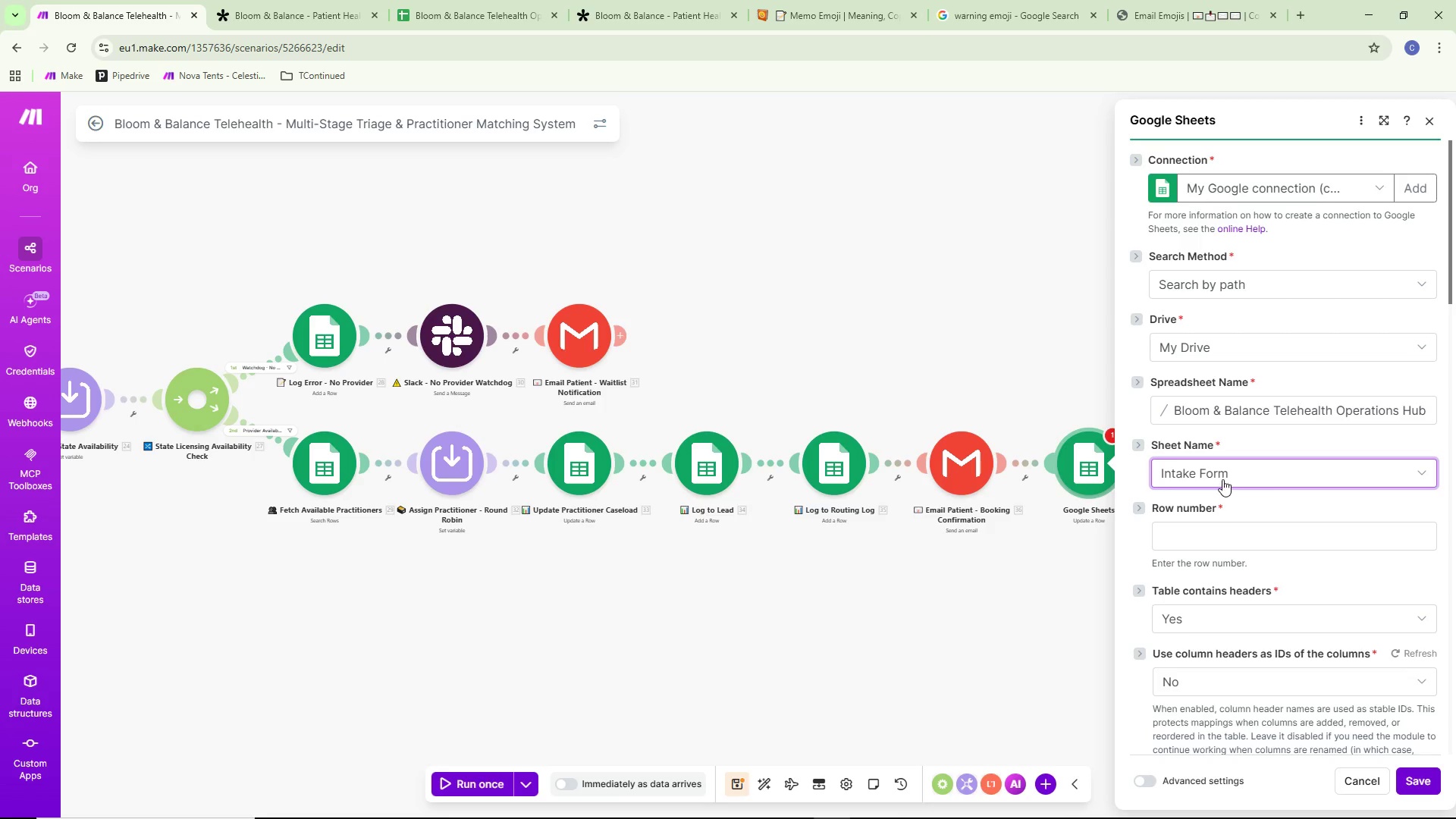 
wait(6.61)
 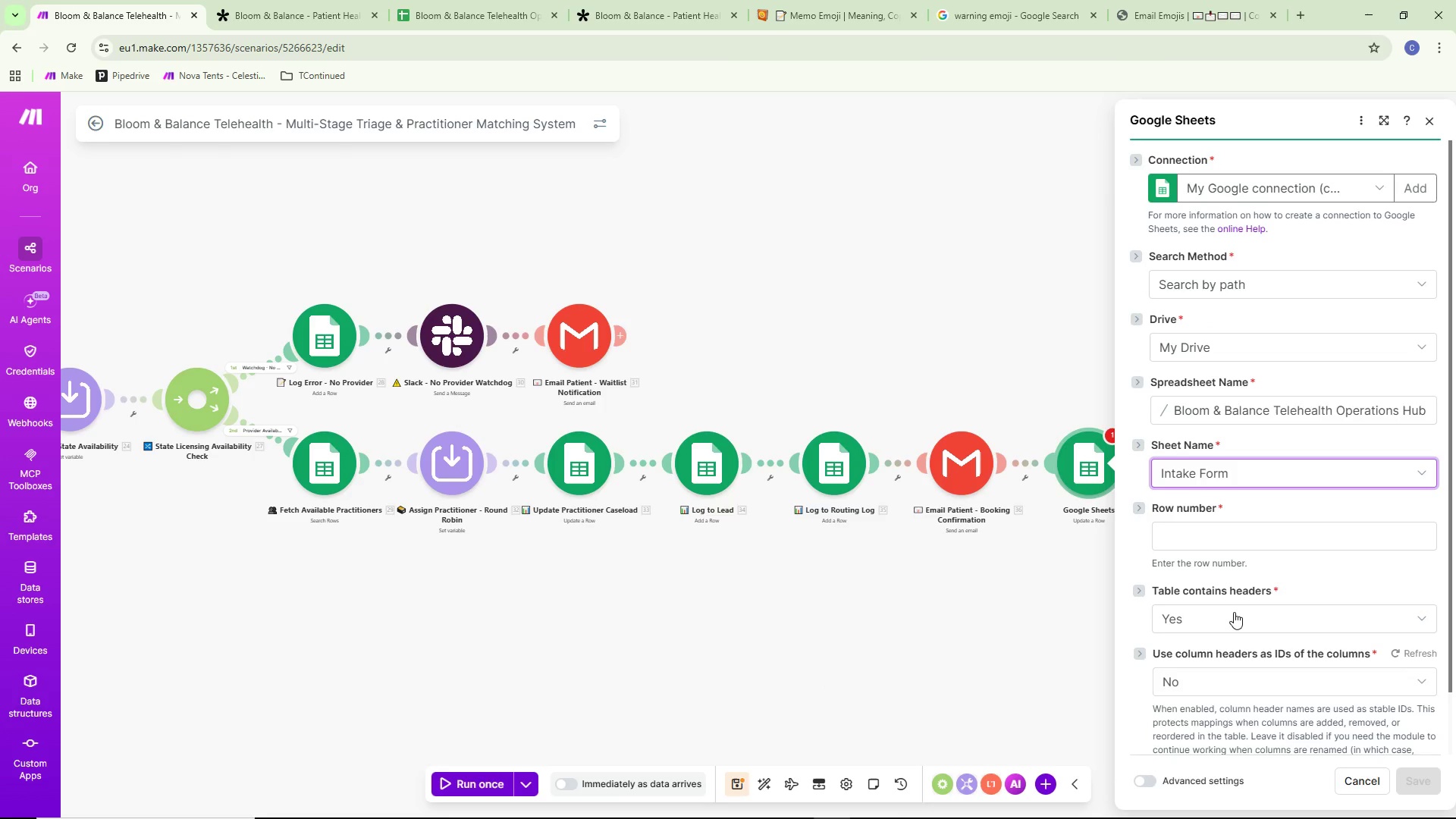 
left_click([1222, 476])
 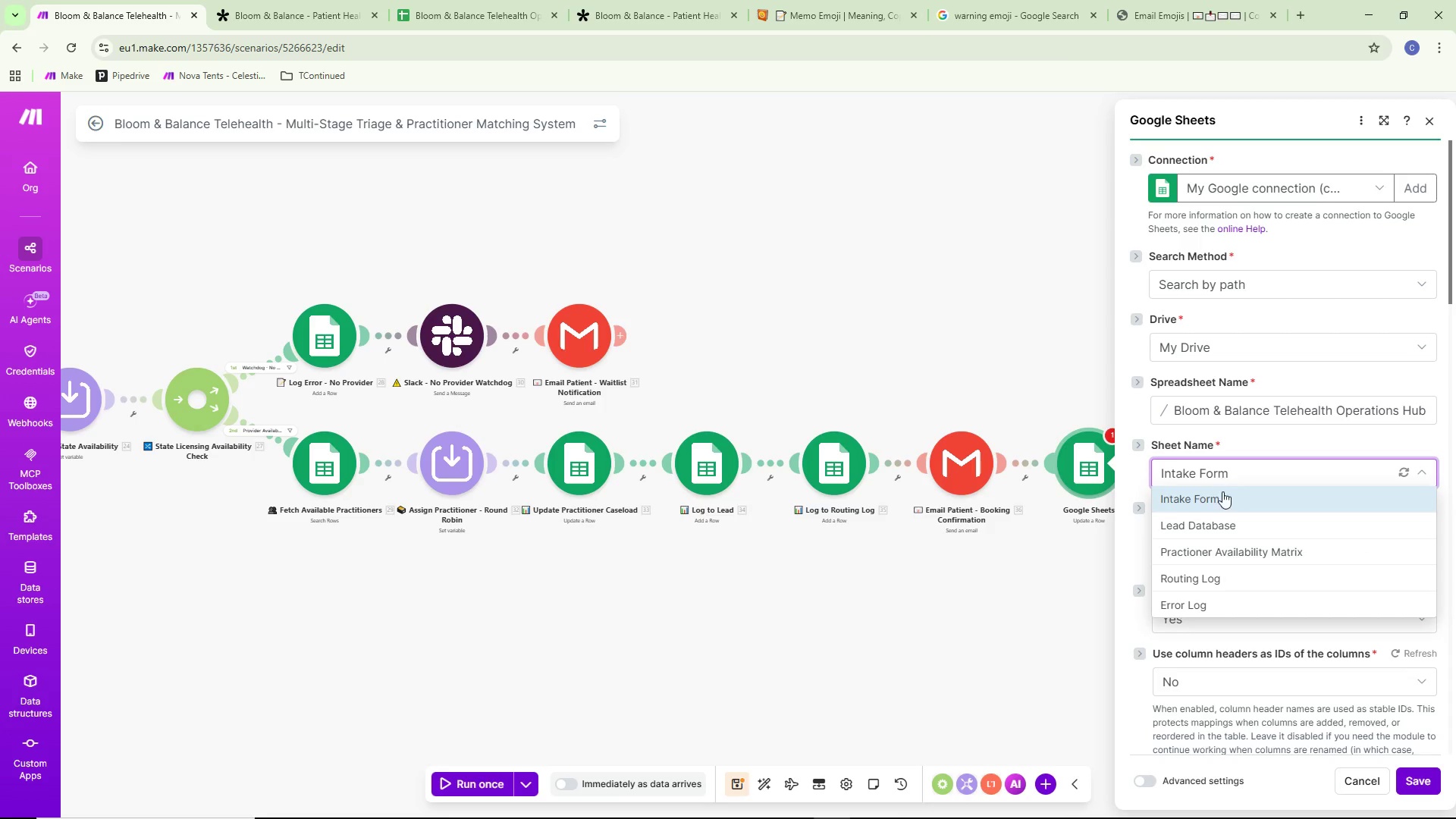 
left_click([1222, 516])
 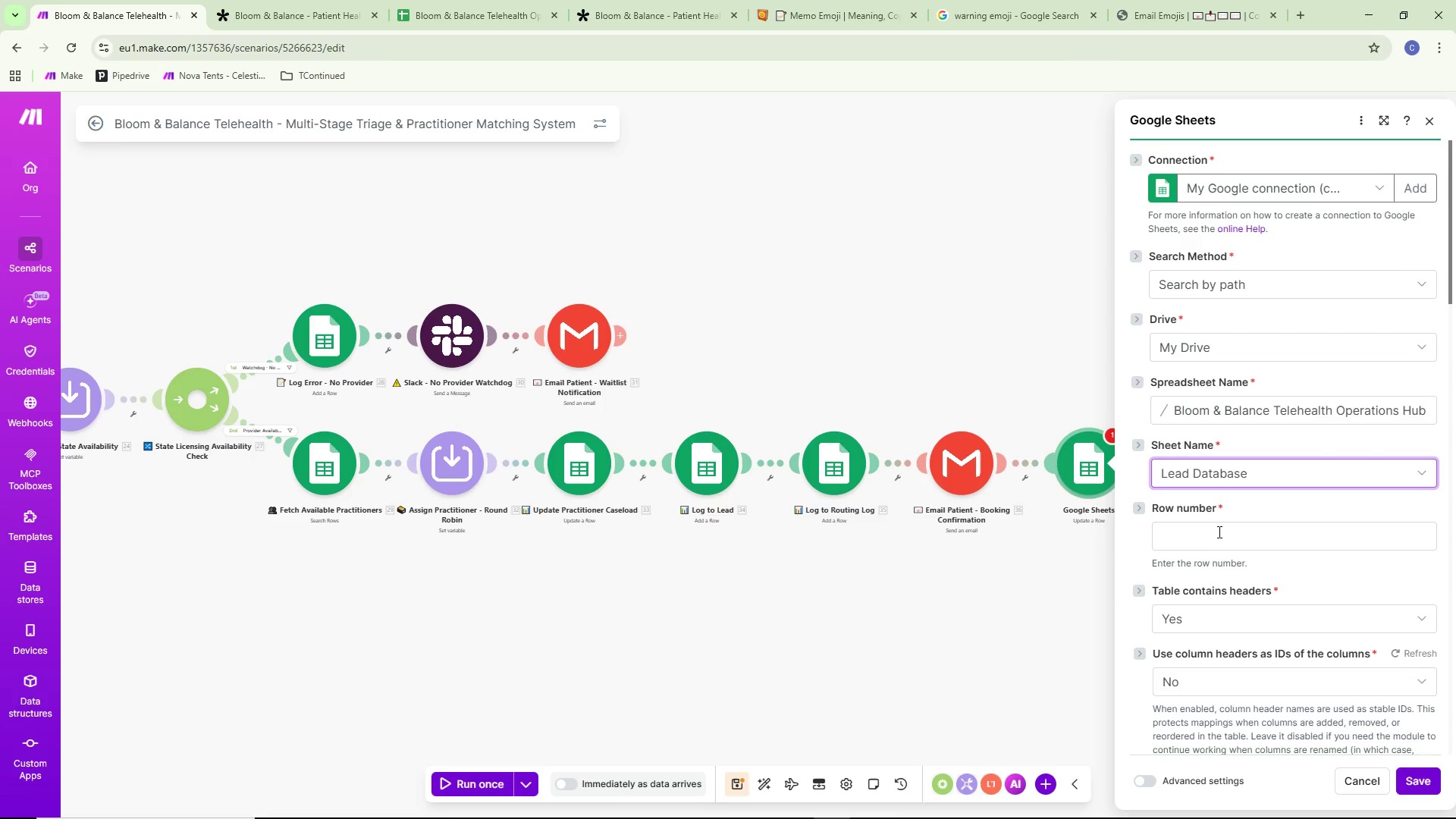 
wait(5.42)
 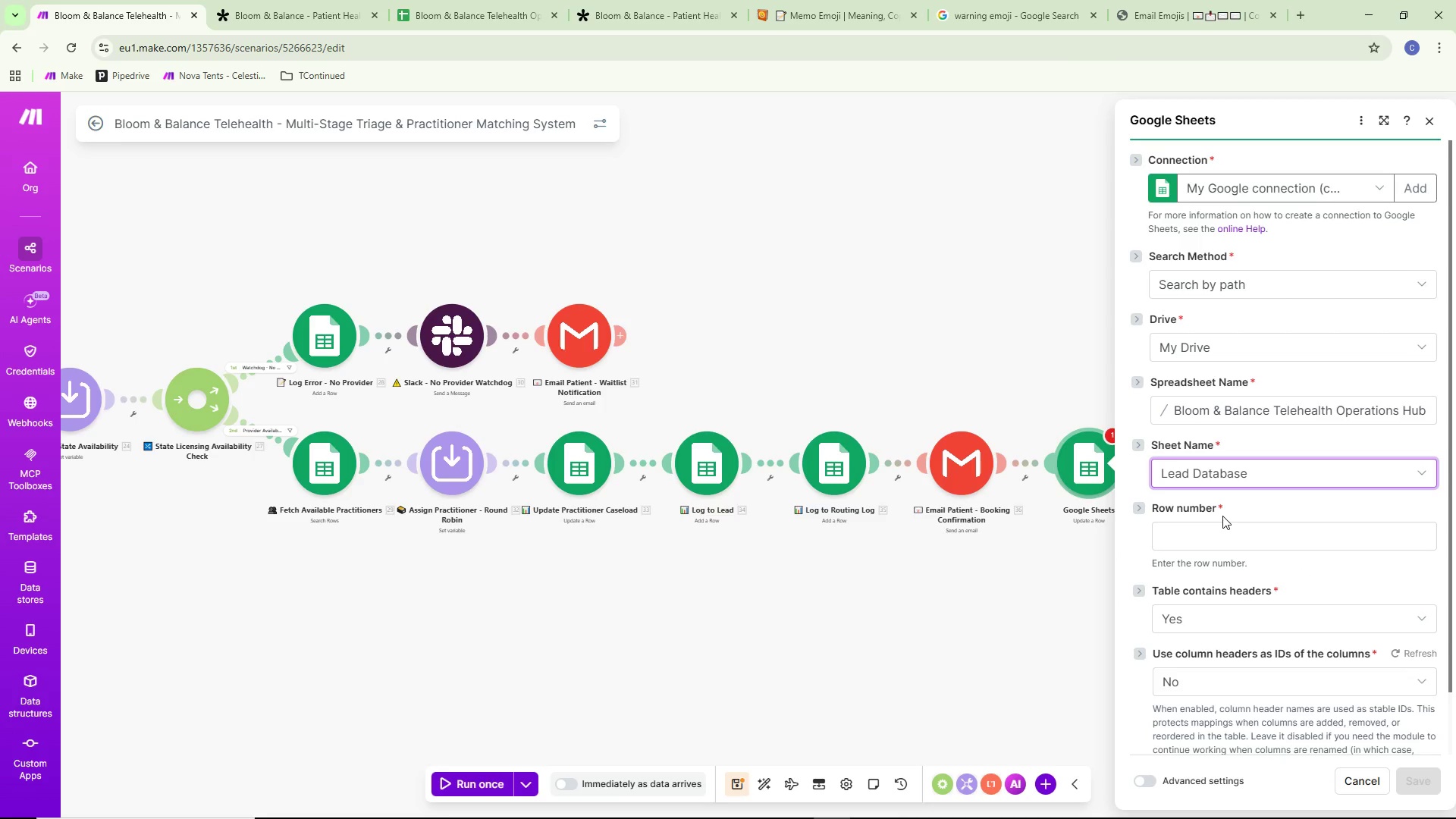 
left_click([1219, 477])
 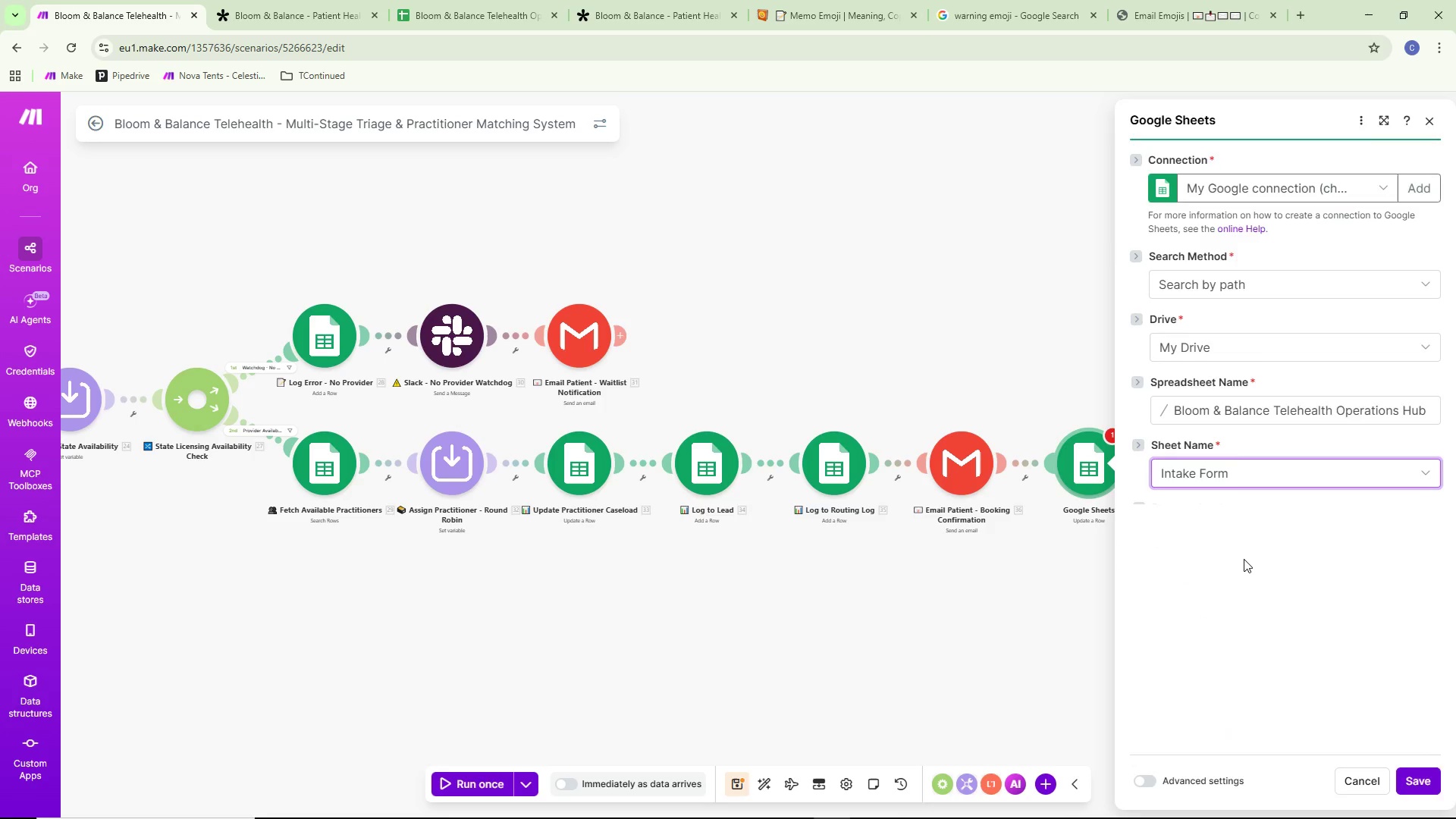 
scroll: coordinate [1242, 570], scroll_direction: down, amount: 11.0
 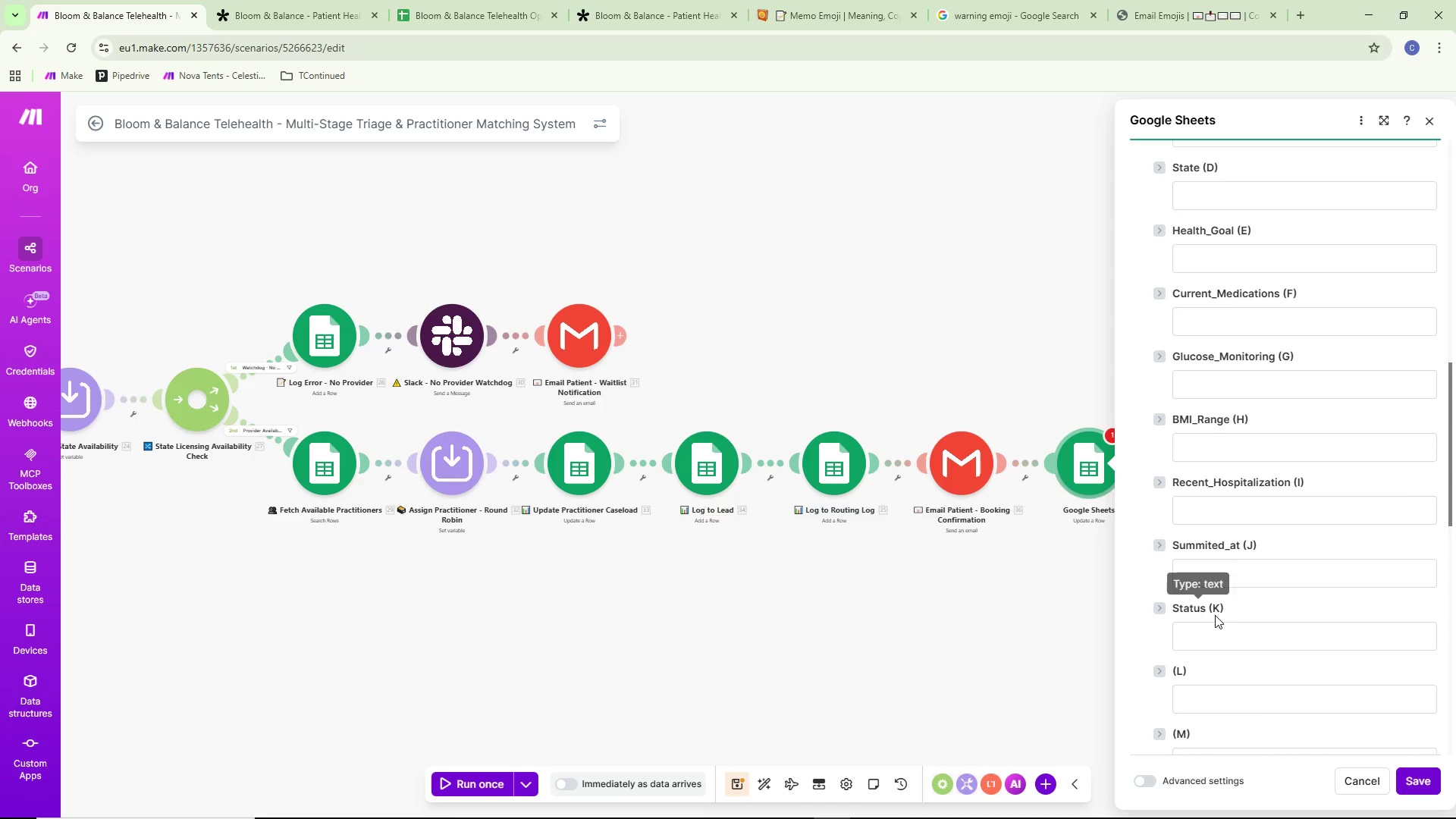 
left_click([1198, 630])
 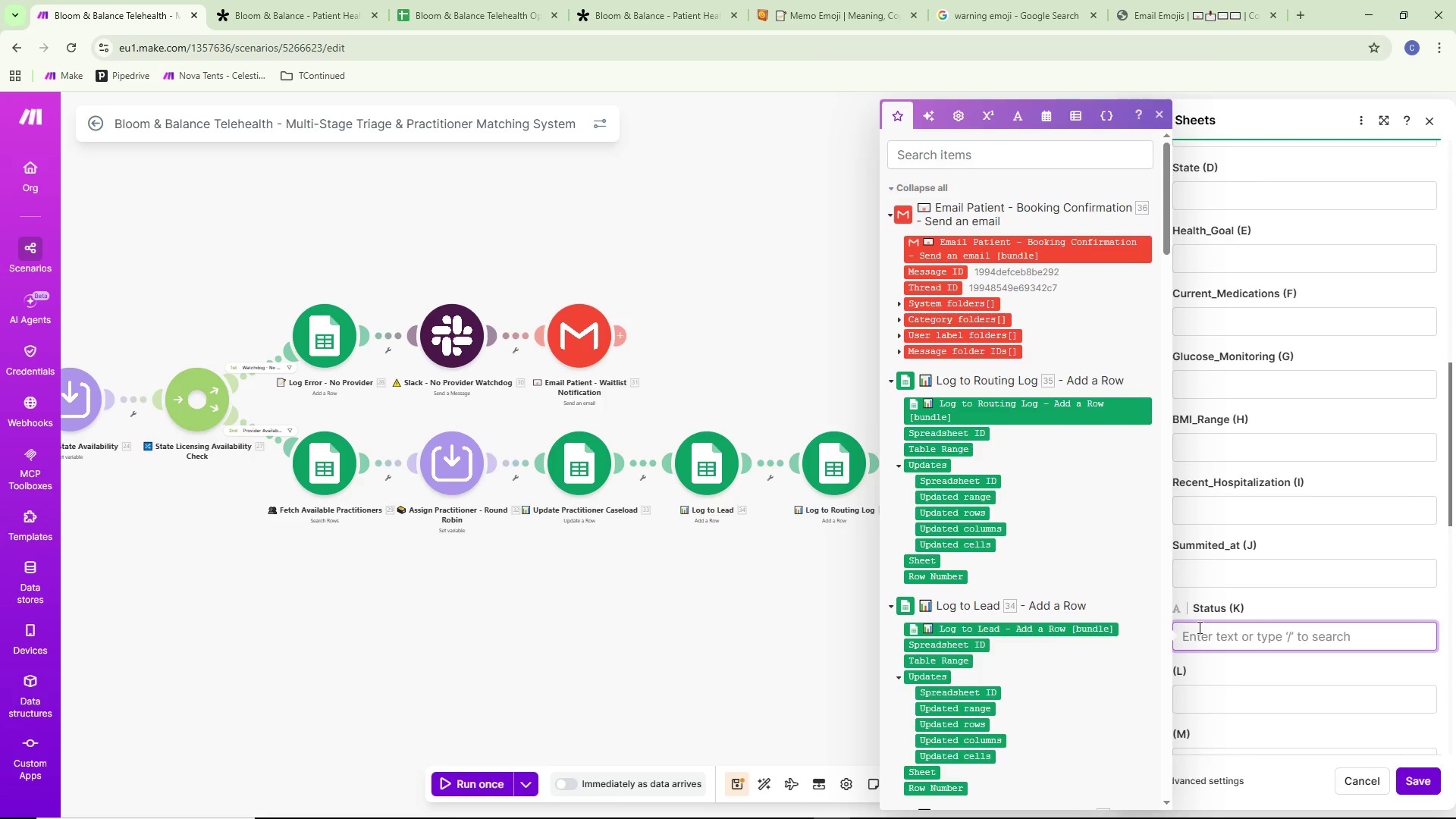 
type(Proccessed)
 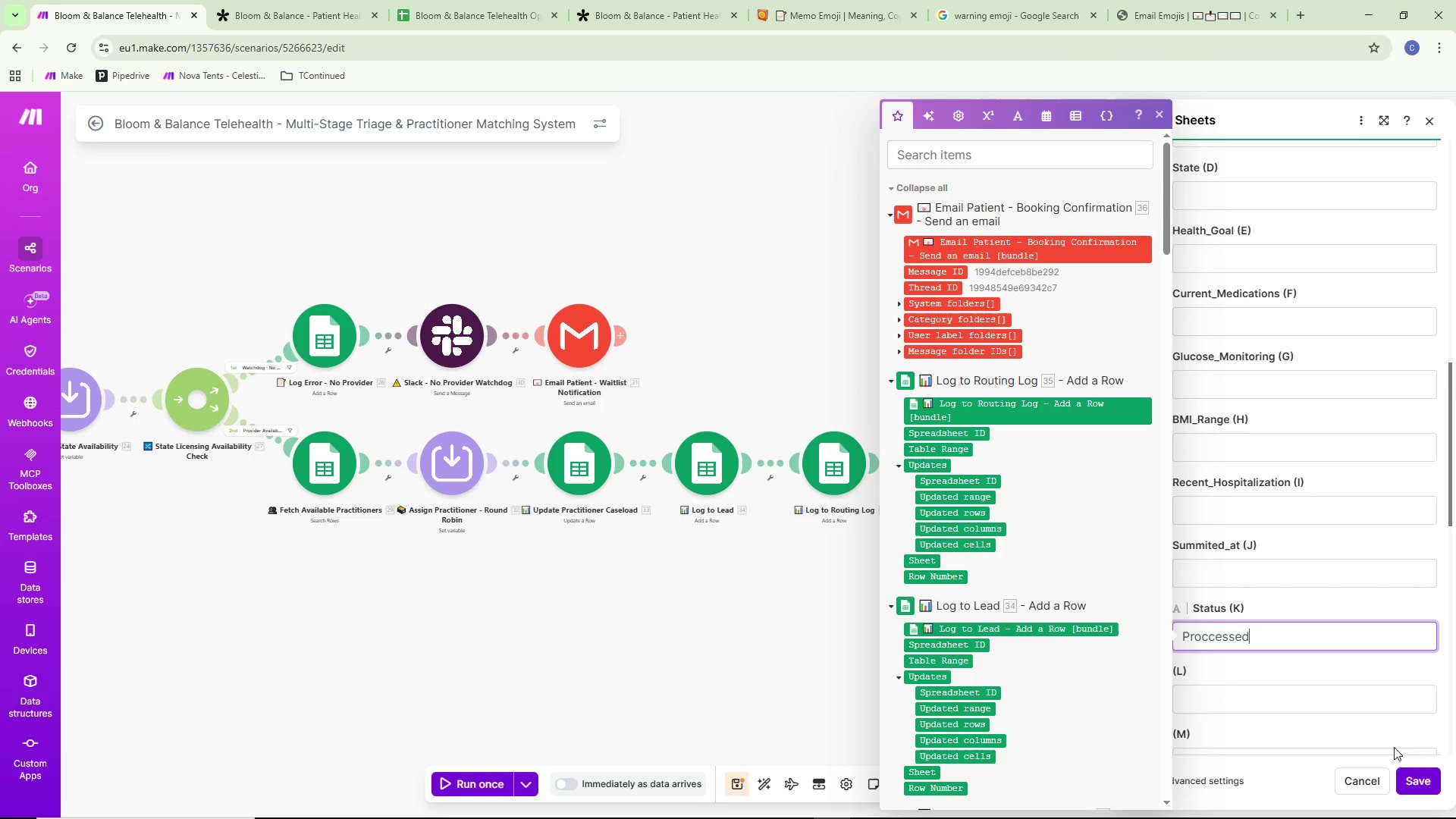 
left_click([1430, 782])
 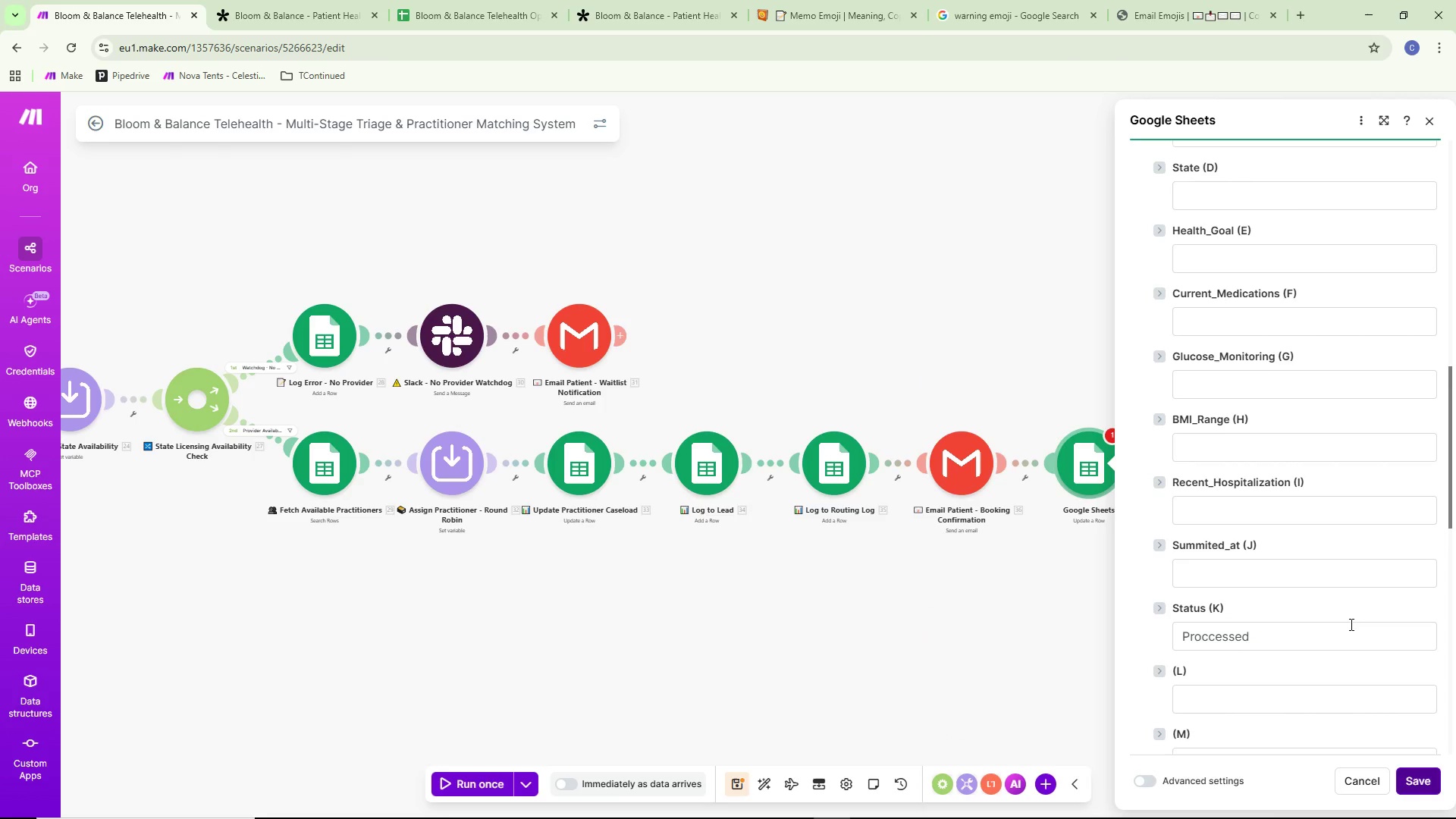 
scroll: coordinate [1335, 598], scroll_direction: up, amount: 14.0
 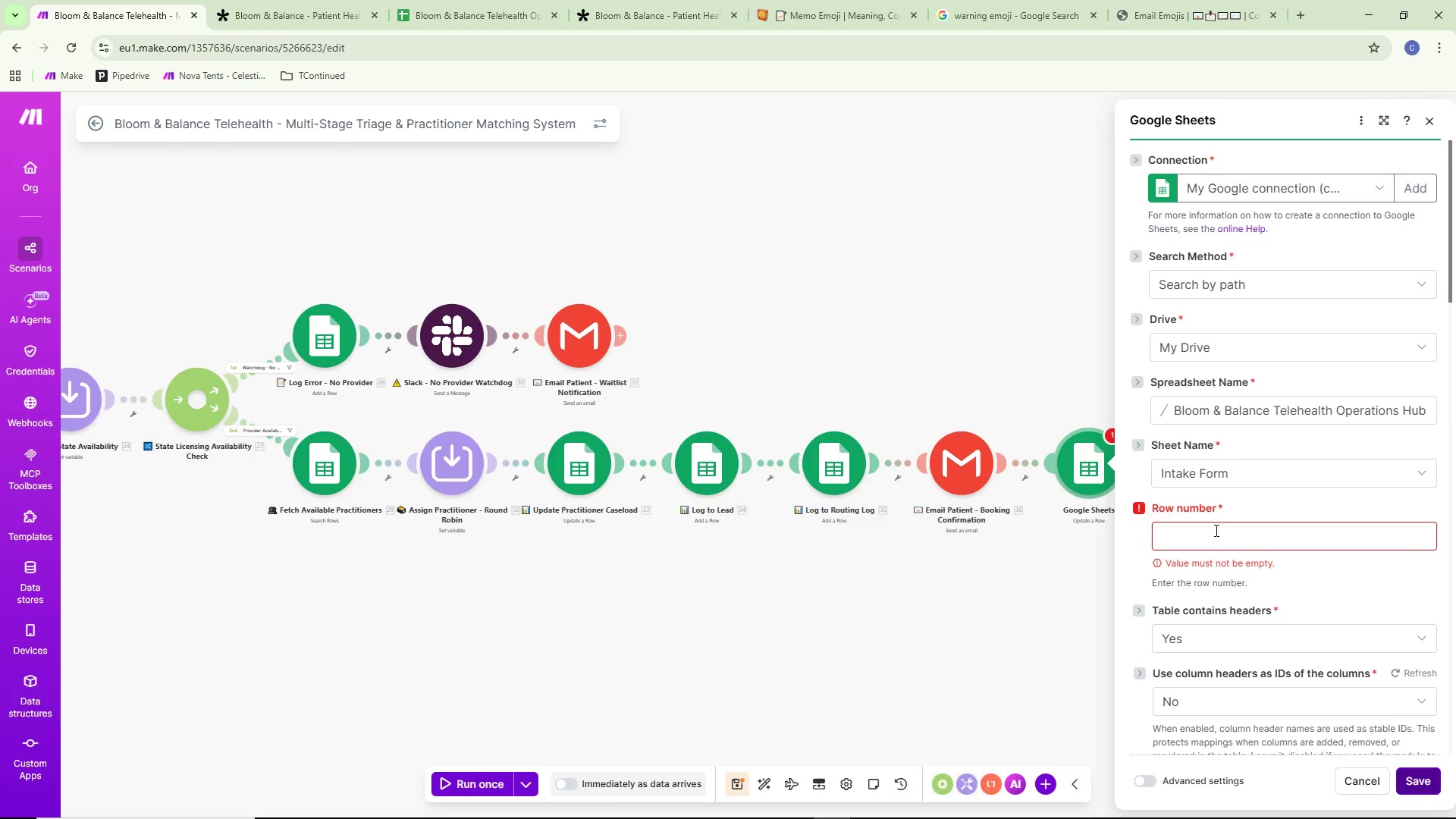 
left_click([1215, 530])
 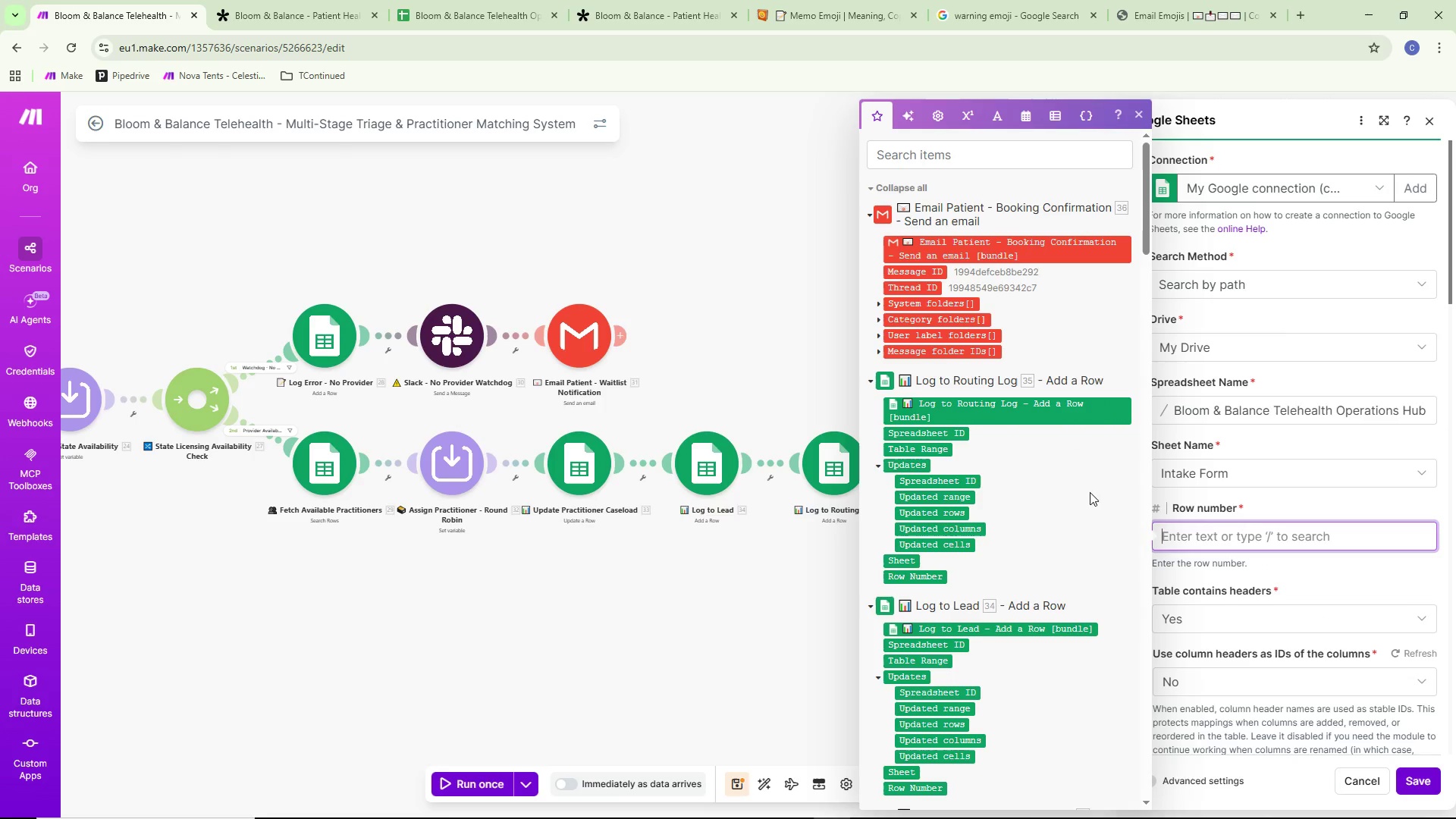 
scroll: coordinate [990, 519], scroll_direction: down, amount: 55.0
 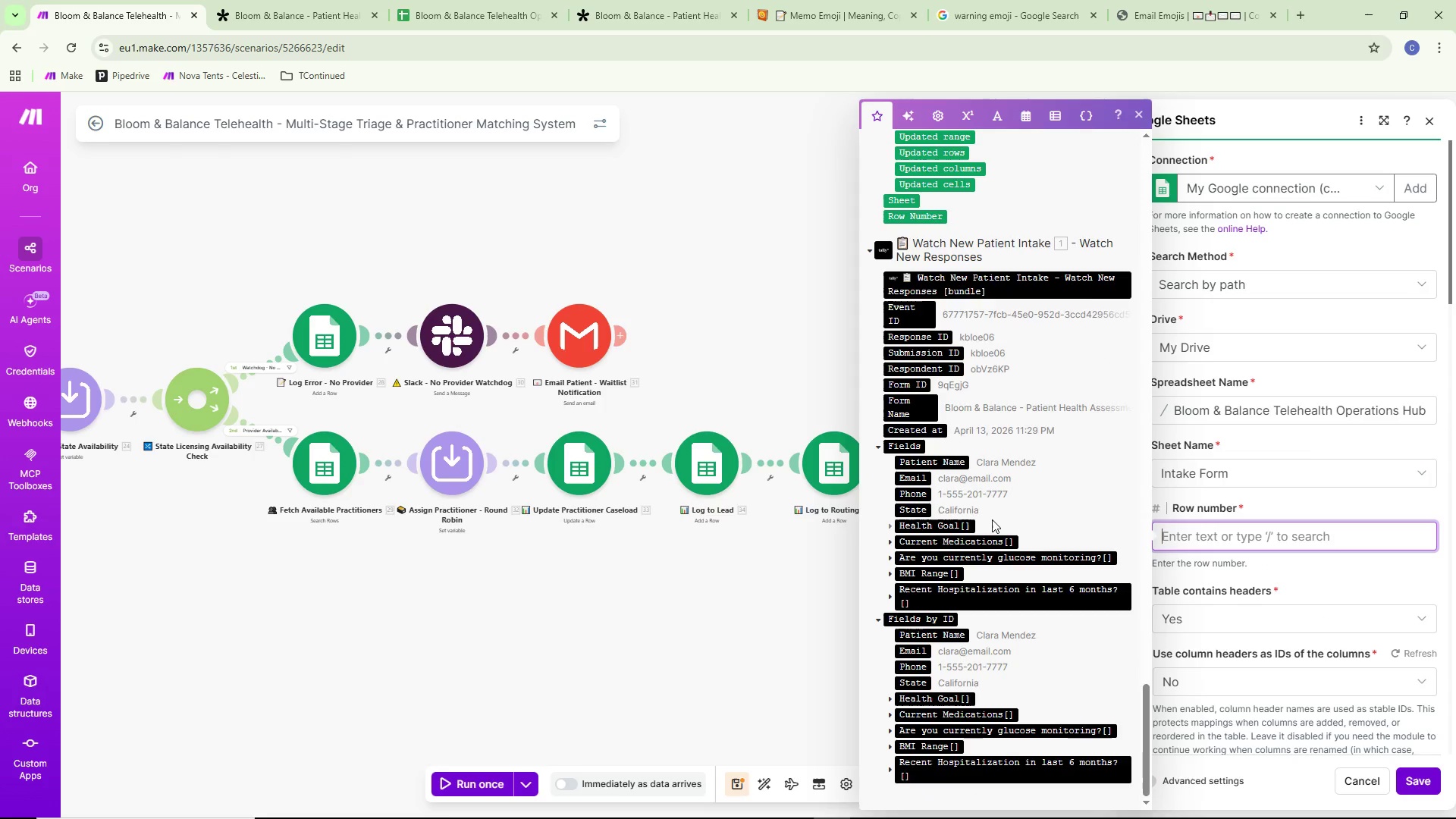 
scroll: coordinate [992, 519], scroll_direction: up, amount: 2.0
 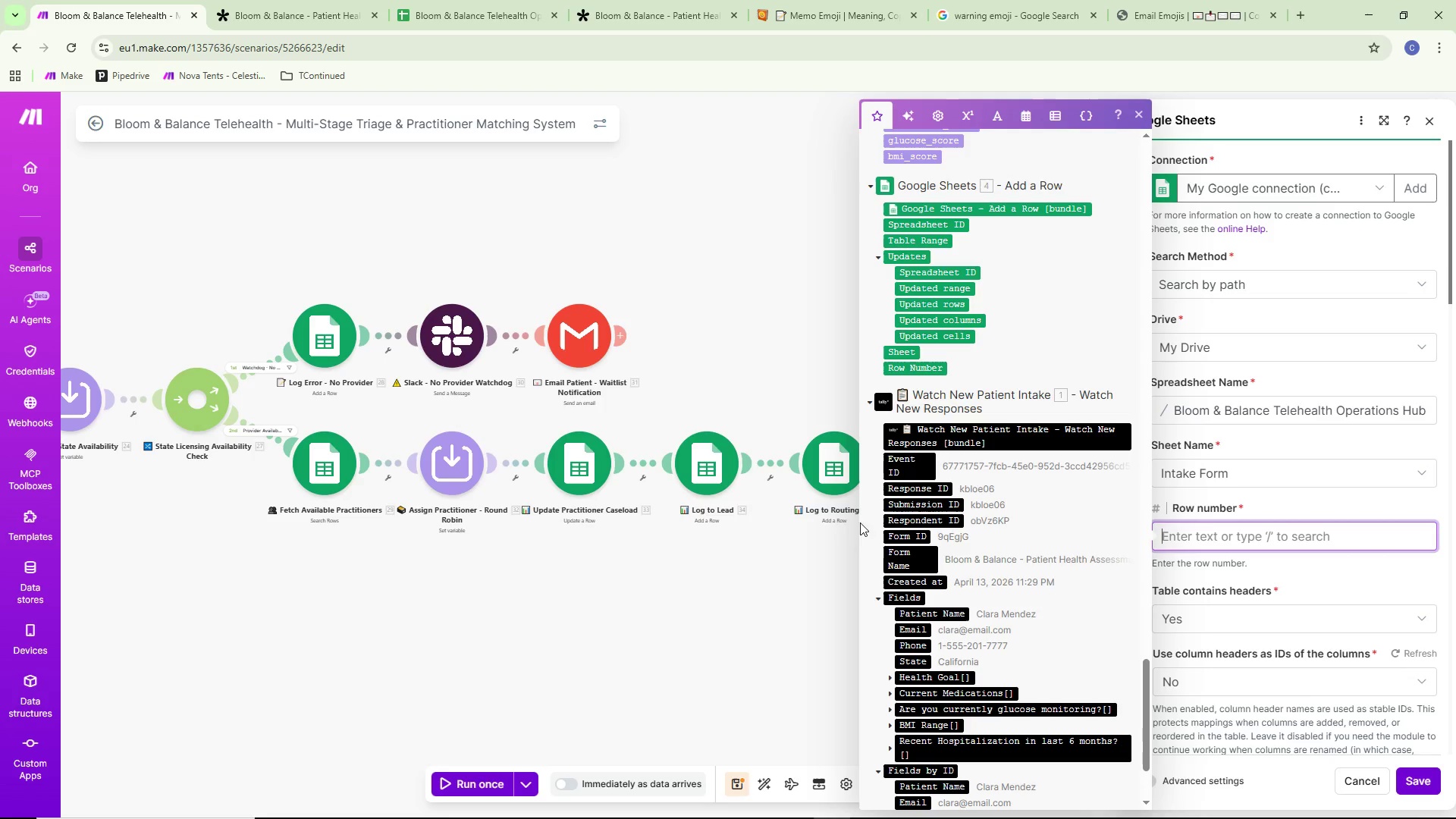 
left_click_drag(start_coordinate=[671, 629], to_coordinate=[863, 611])
 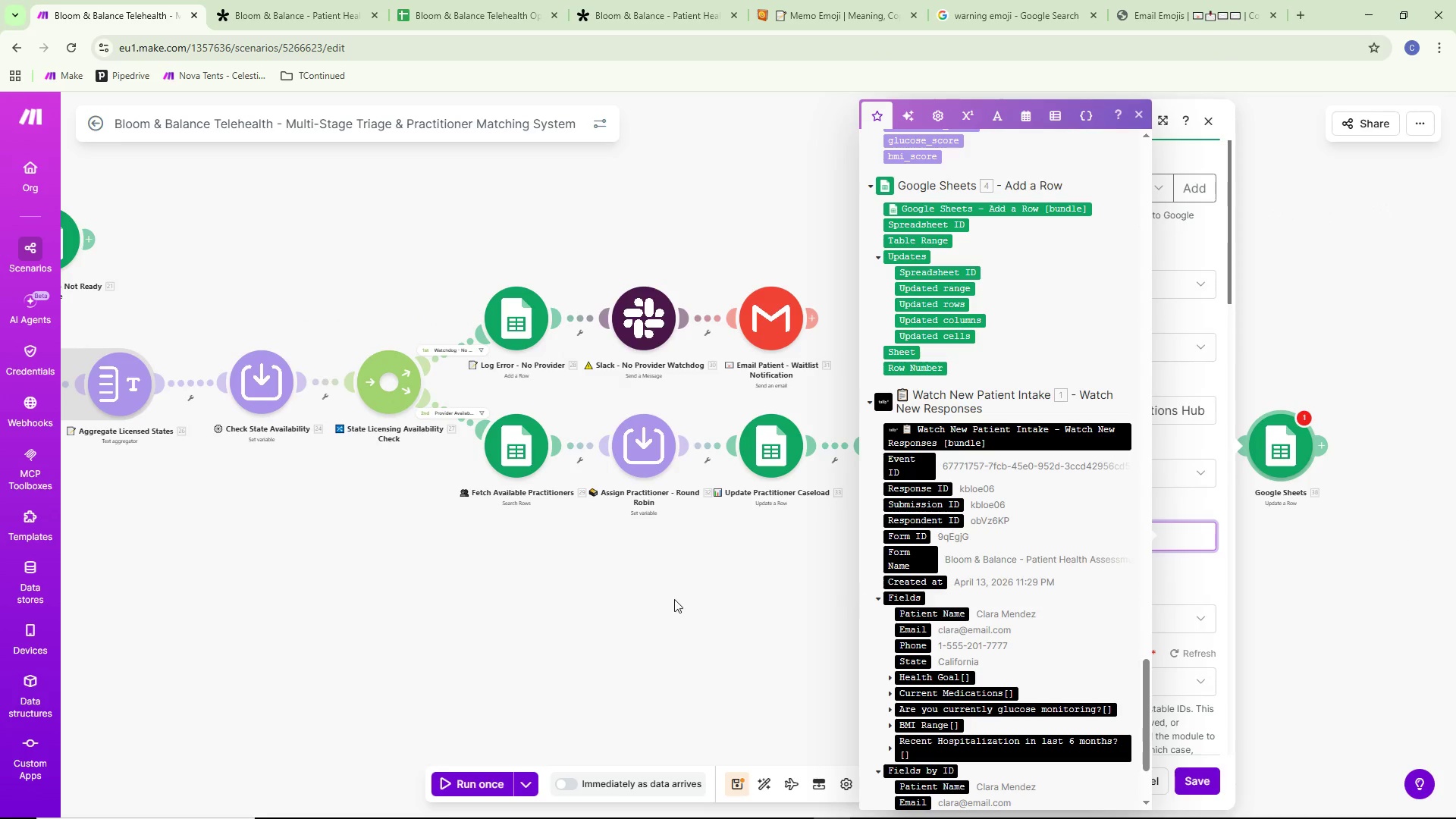 
left_click_drag(start_coordinate=[573, 614], to_coordinate=[806, 604])
 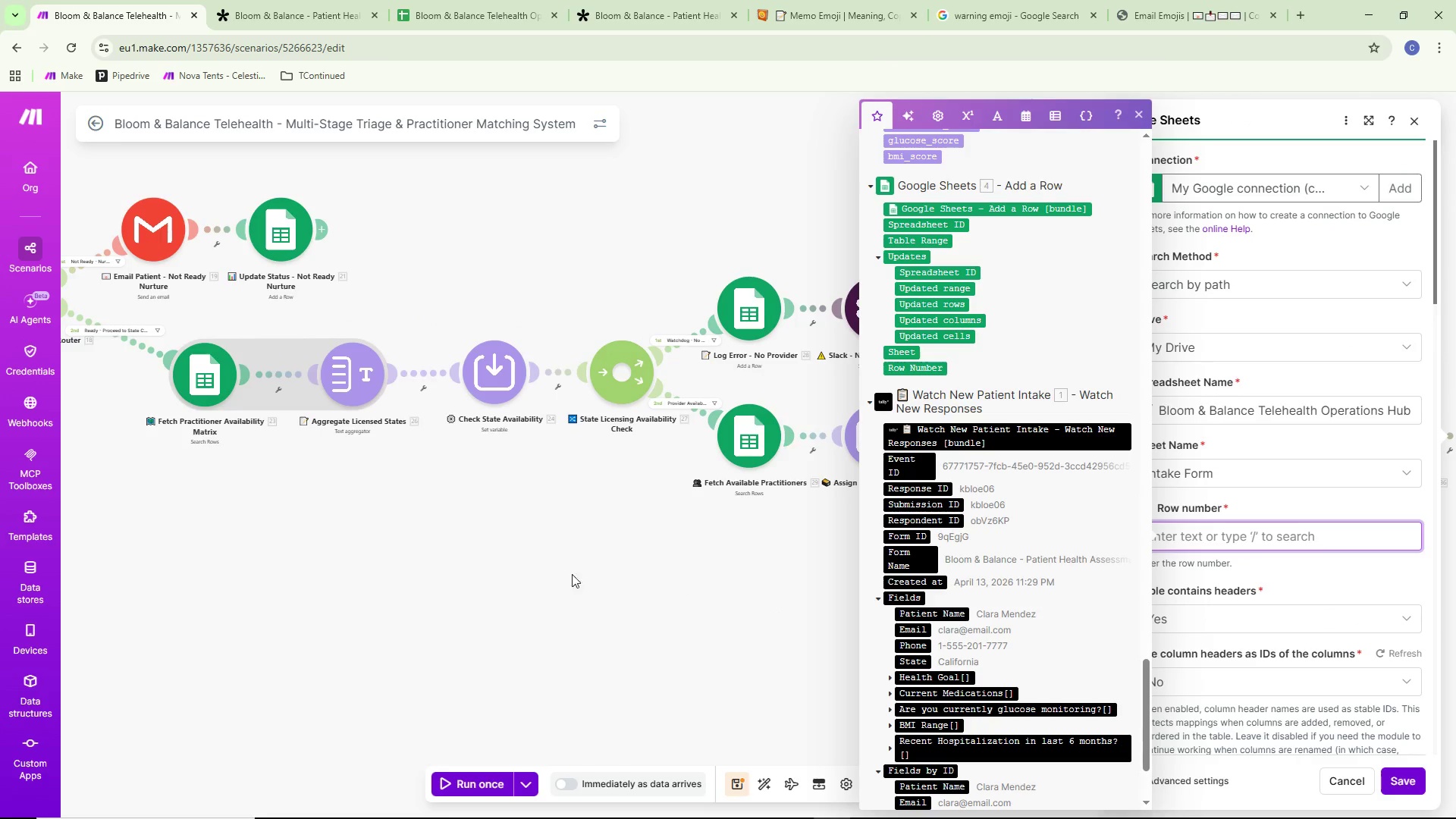 
left_click_drag(start_coordinate=[526, 577], to_coordinate=[779, 550])
 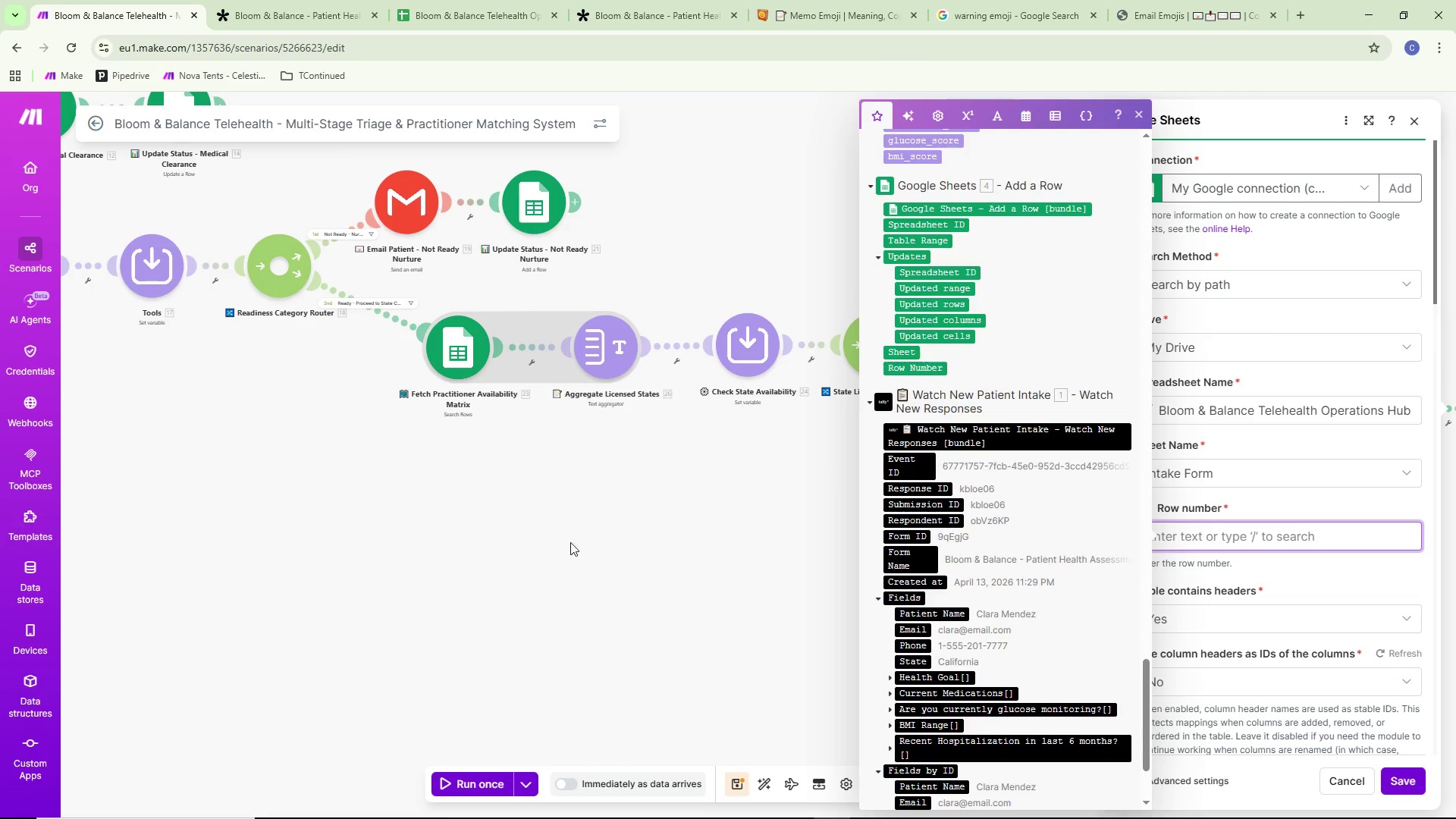 
left_click_drag(start_coordinate=[468, 548], to_coordinate=[759, 618])
 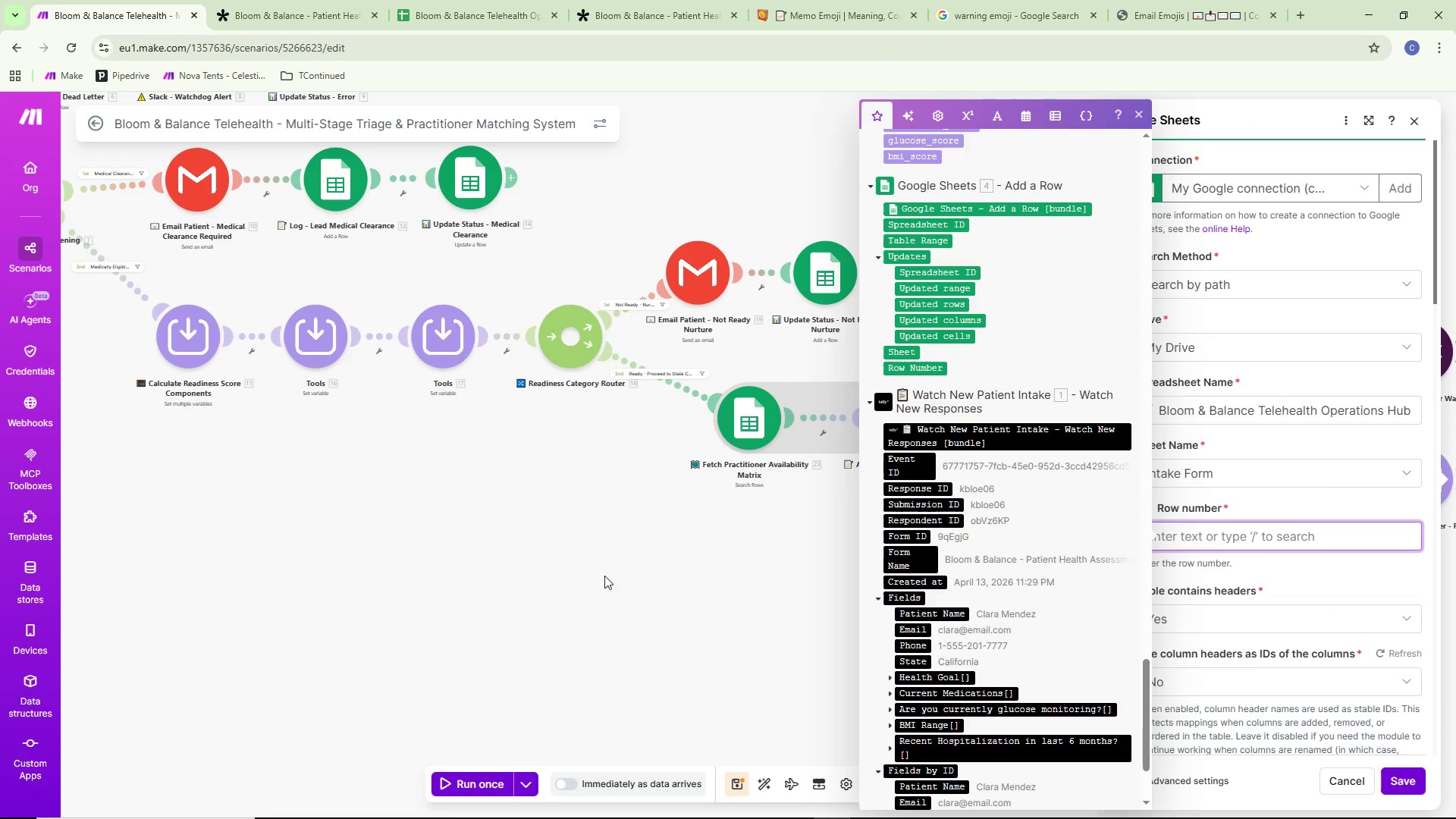 
left_click_drag(start_coordinate=[583, 576], to_coordinate=[849, 610])
 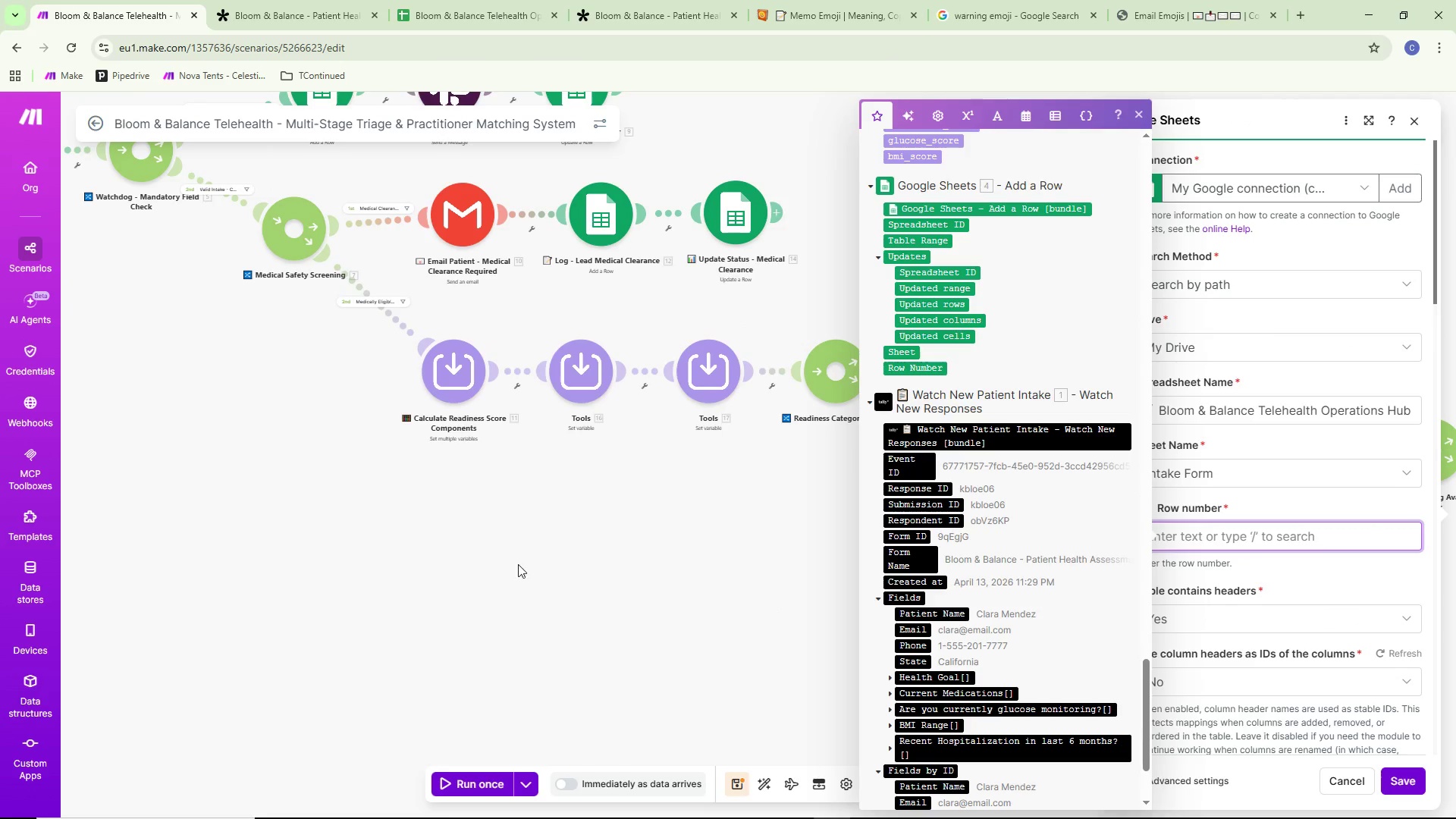 
left_click_drag(start_coordinate=[518, 564], to_coordinate=[811, 633])
 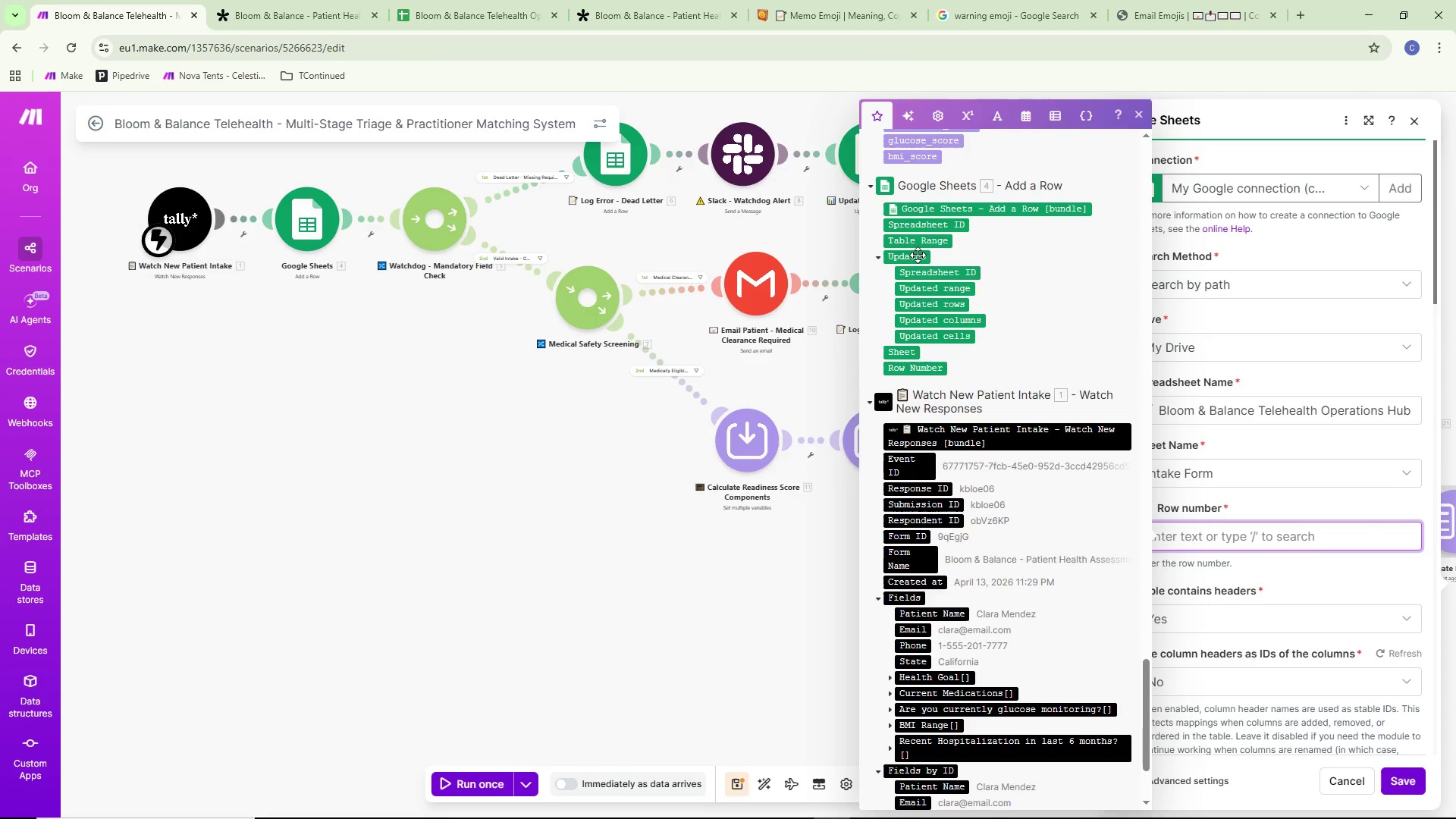 
scroll: coordinate [921, 232], scroll_direction: up, amount: 1.0
 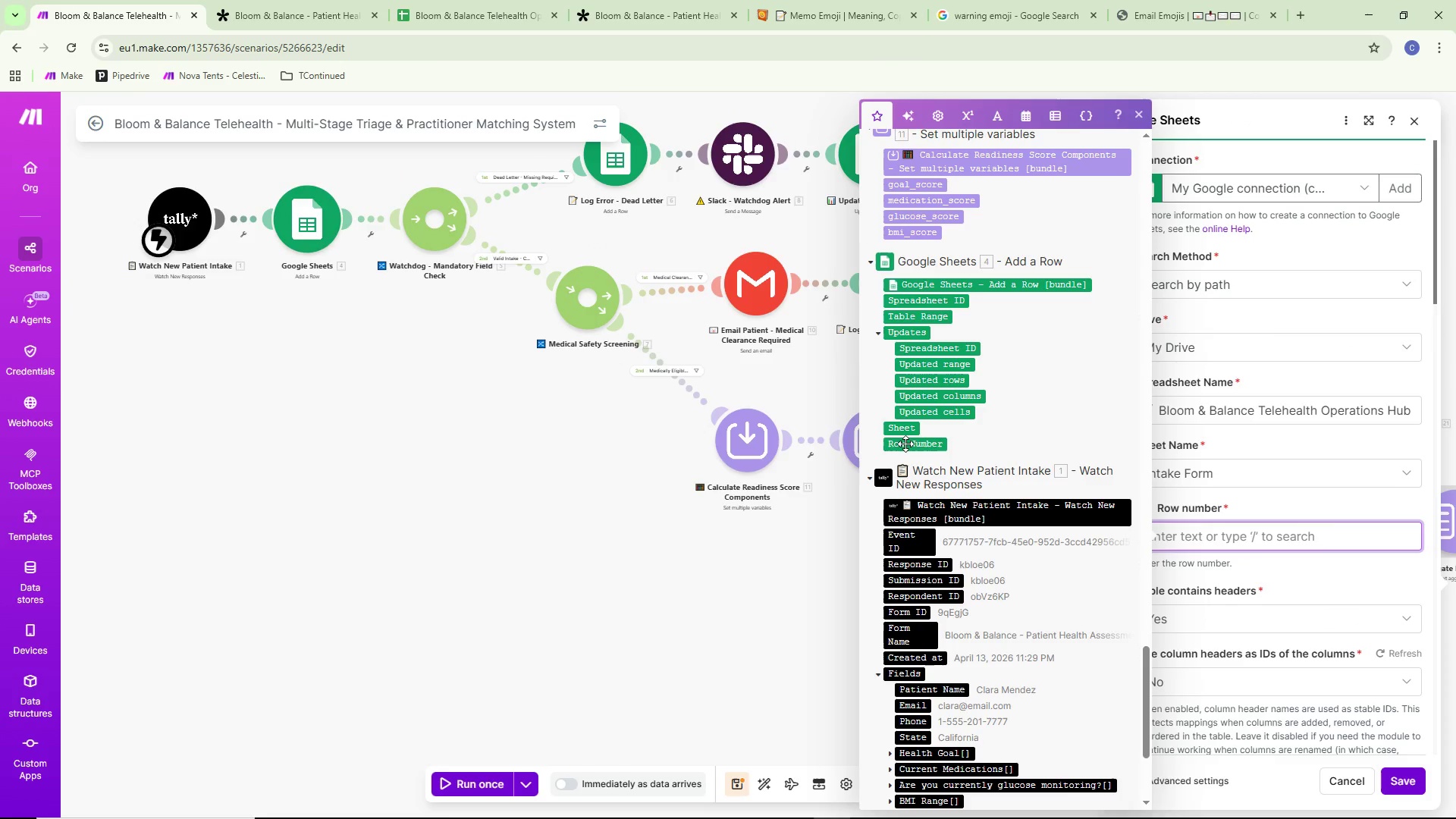 
left_click([905, 446])
 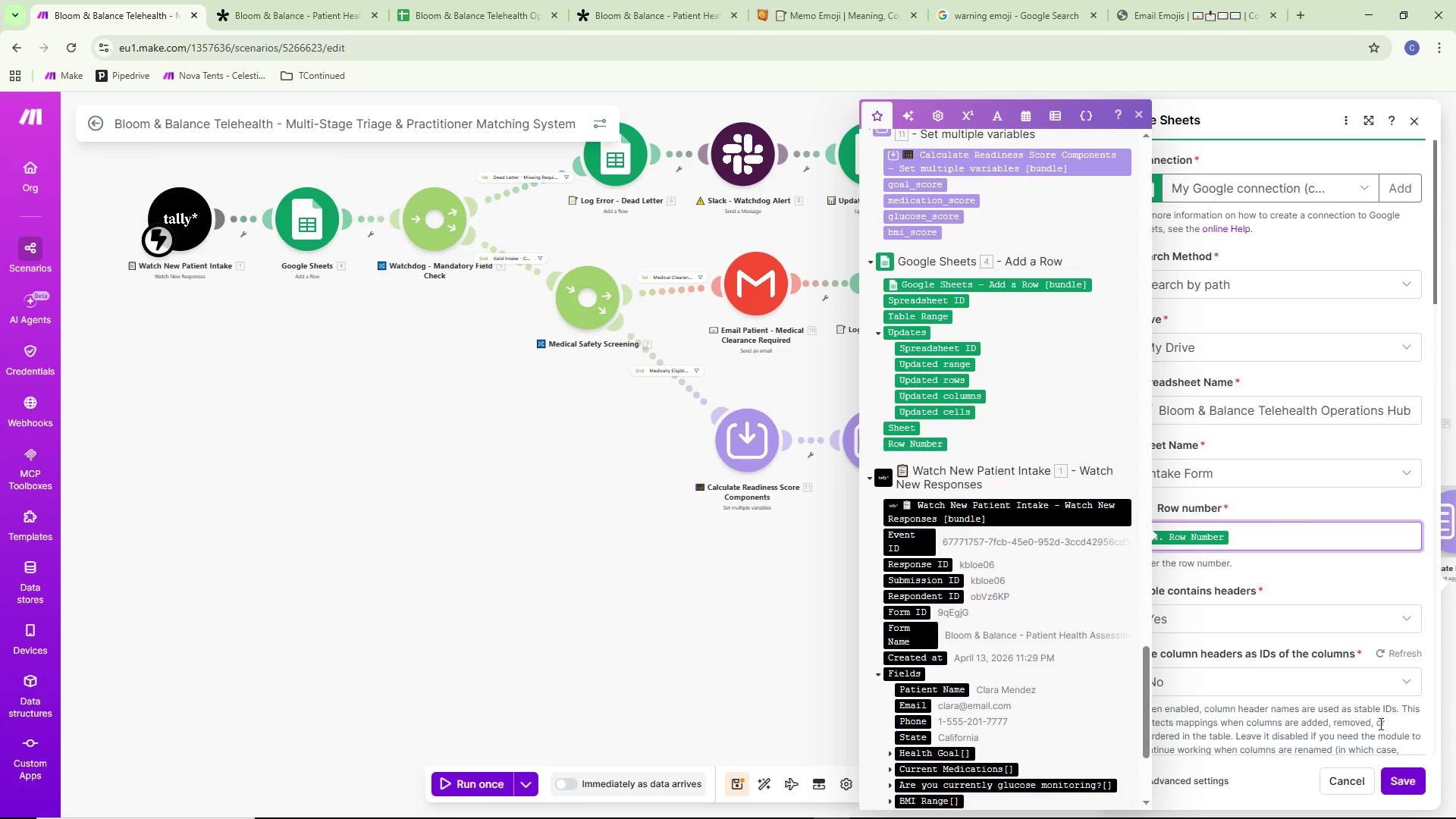 
left_click([1404, 772])
 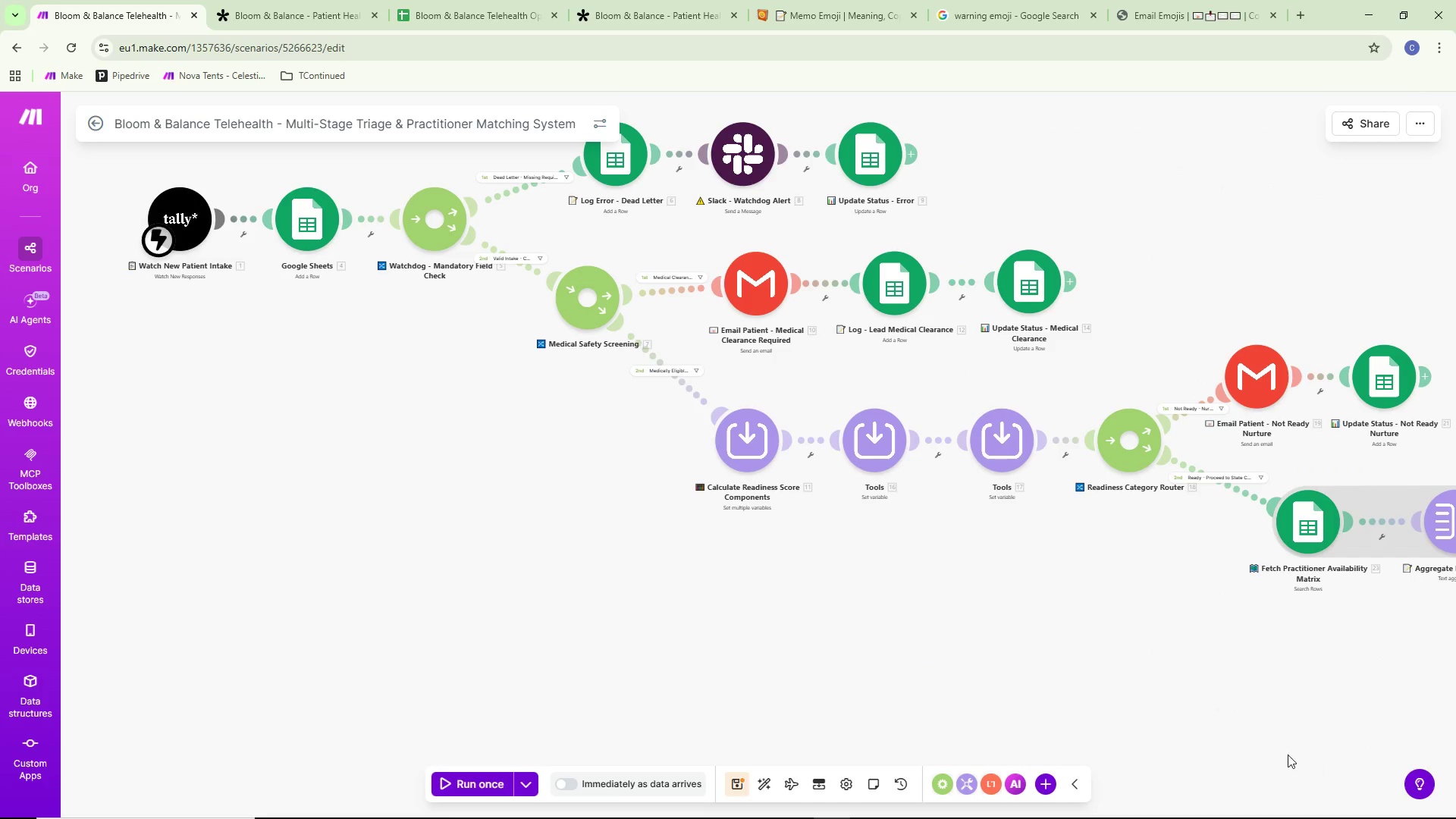 
left_click_drag(start_coordinate=[1245, 668], to_coordinate=[917, 660])
 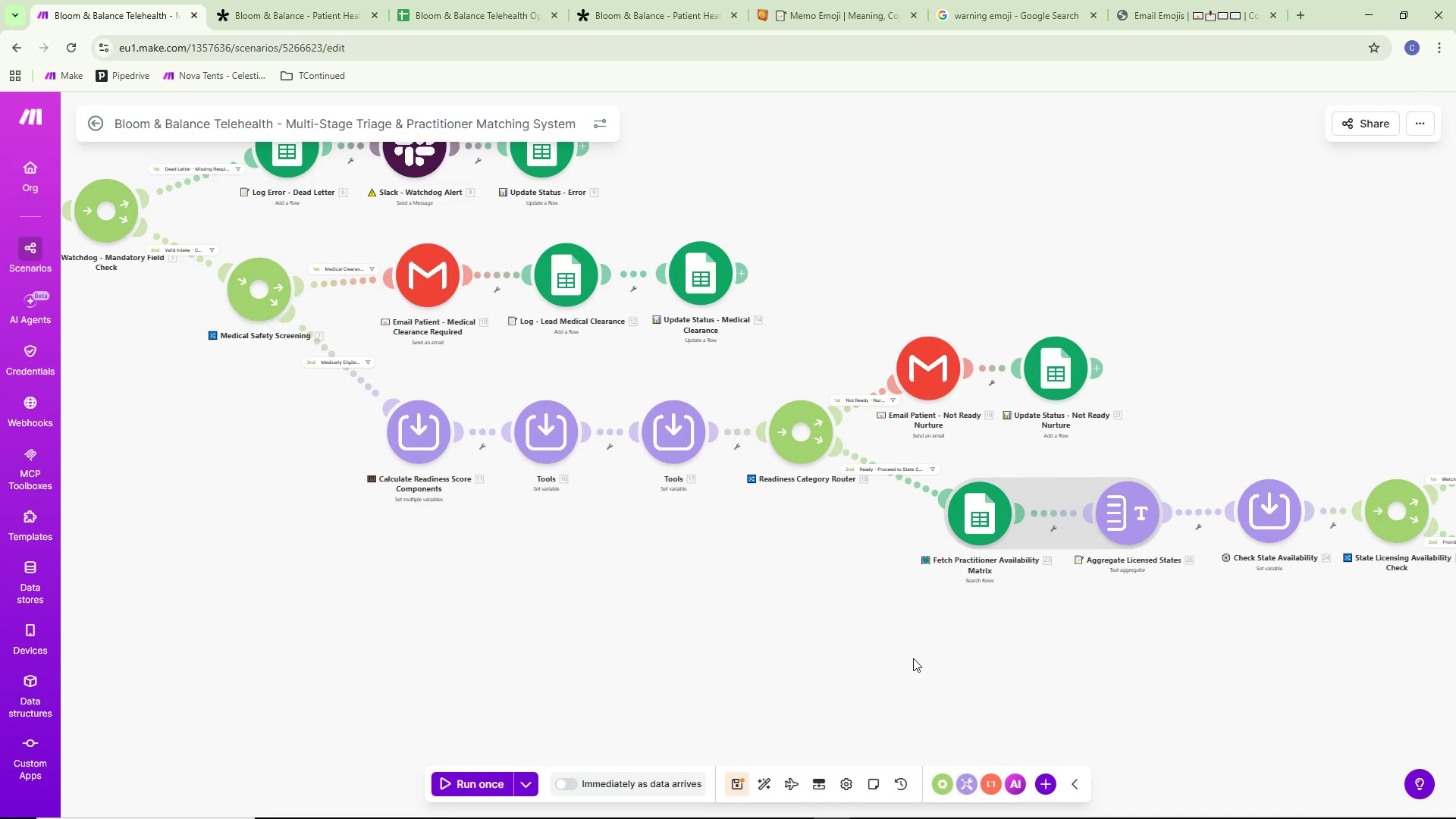 
key(Control+ControlLeft)
 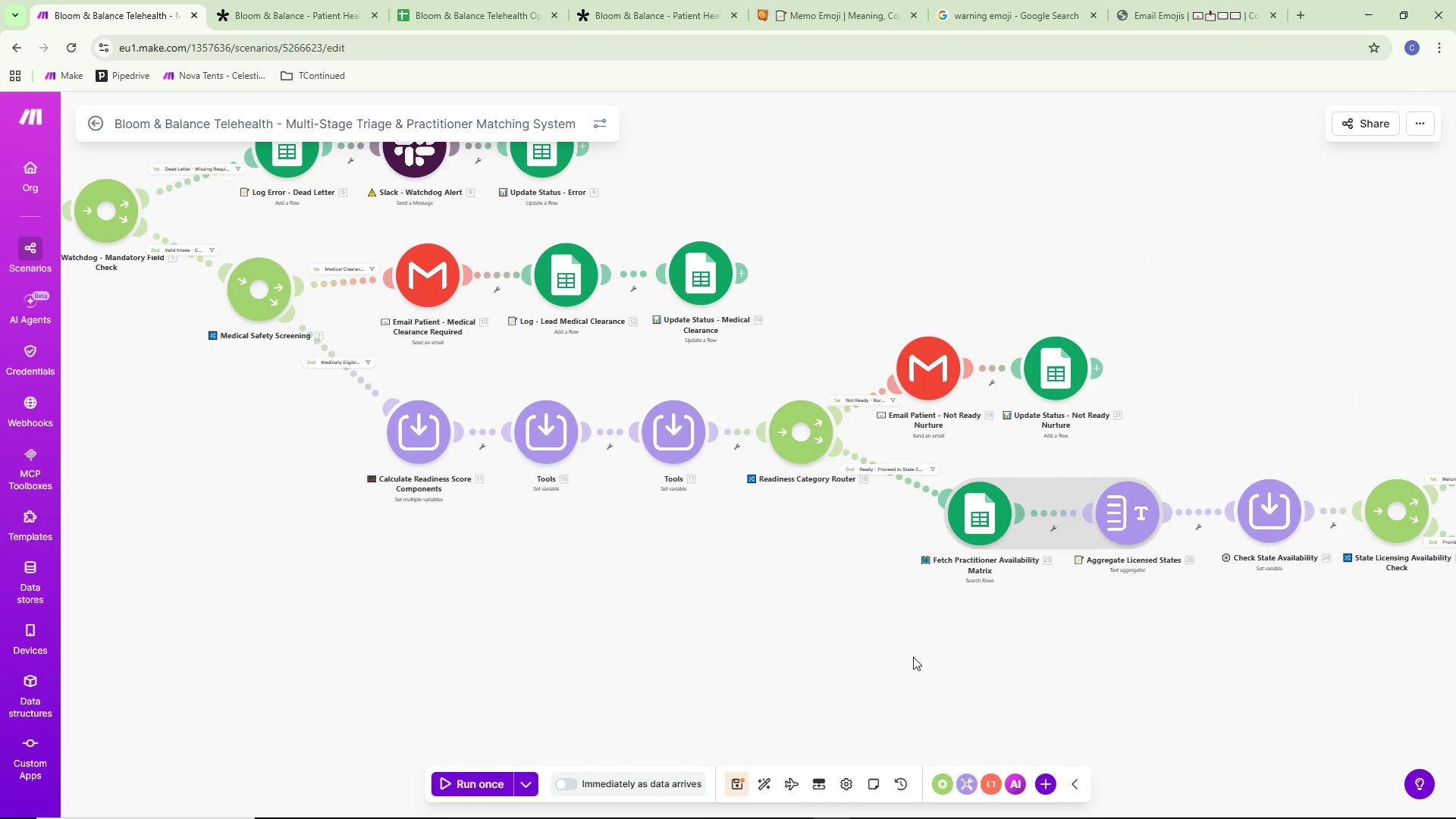 
key(Control+S)
 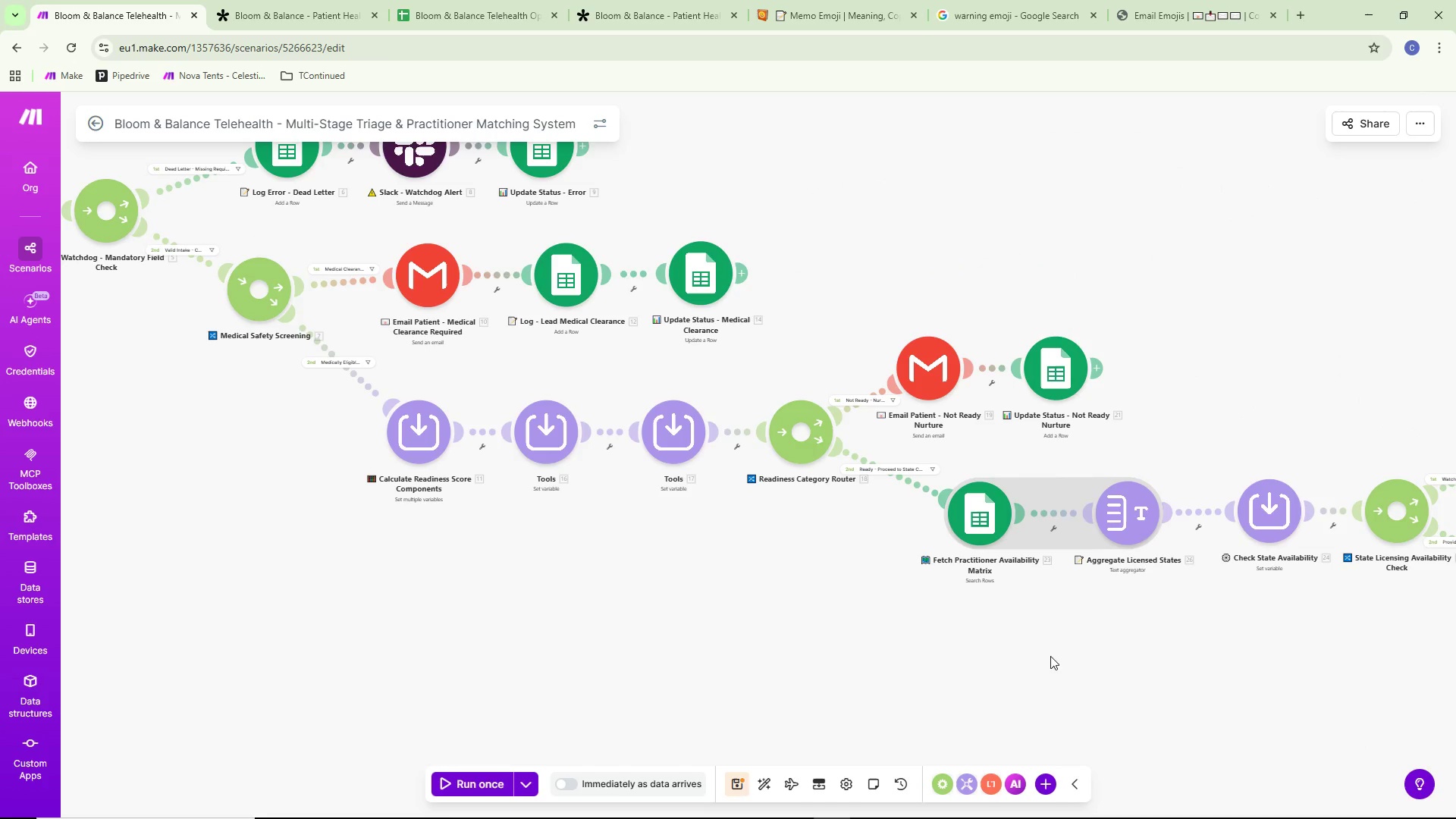 
left_click_drag(start_coordinate=[1127, 654], to_coordinate=[875, 610])
 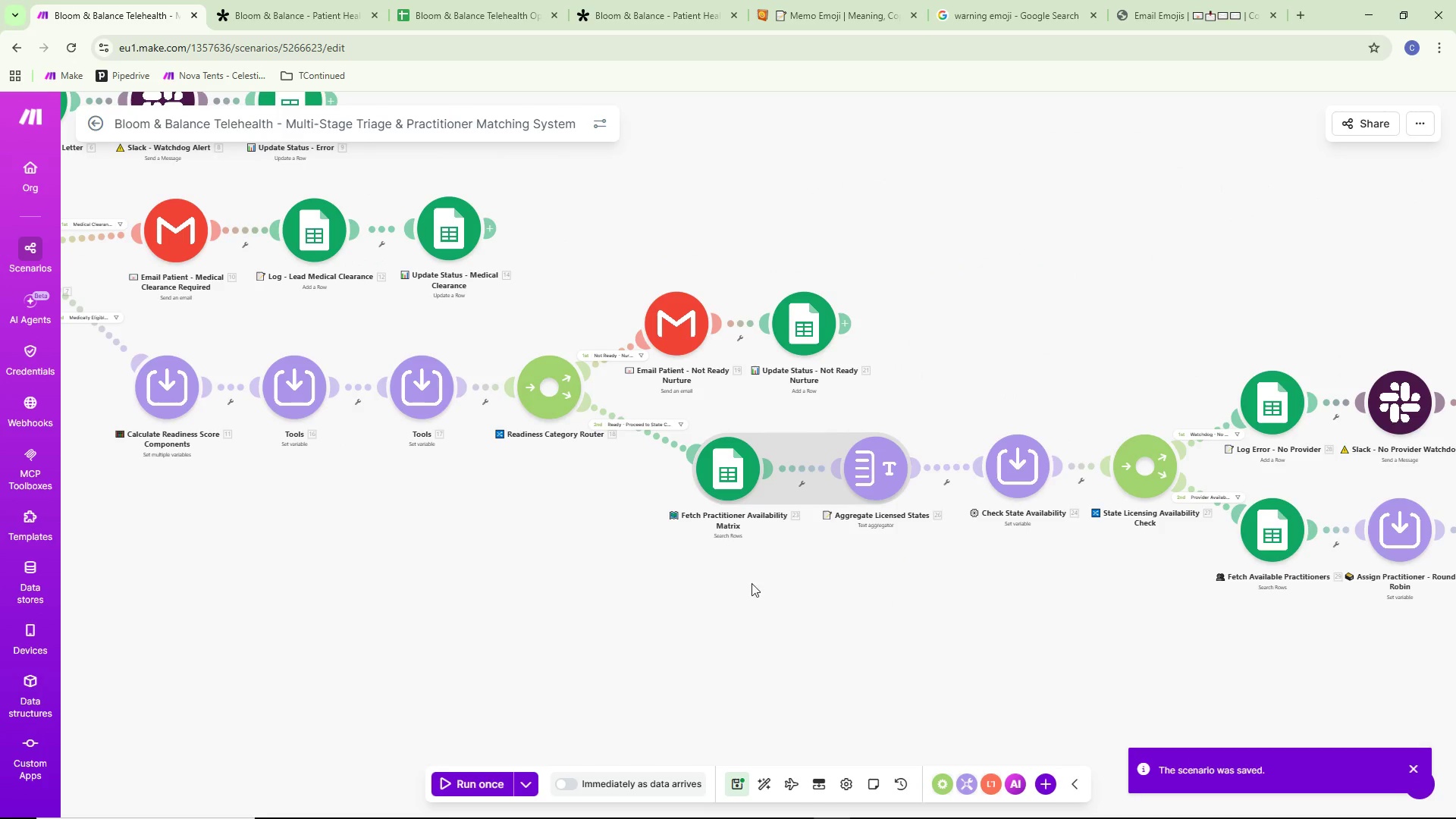 
left_click_drag(start_coordinate=[812, 583], to_coordinate=[506, 544])
 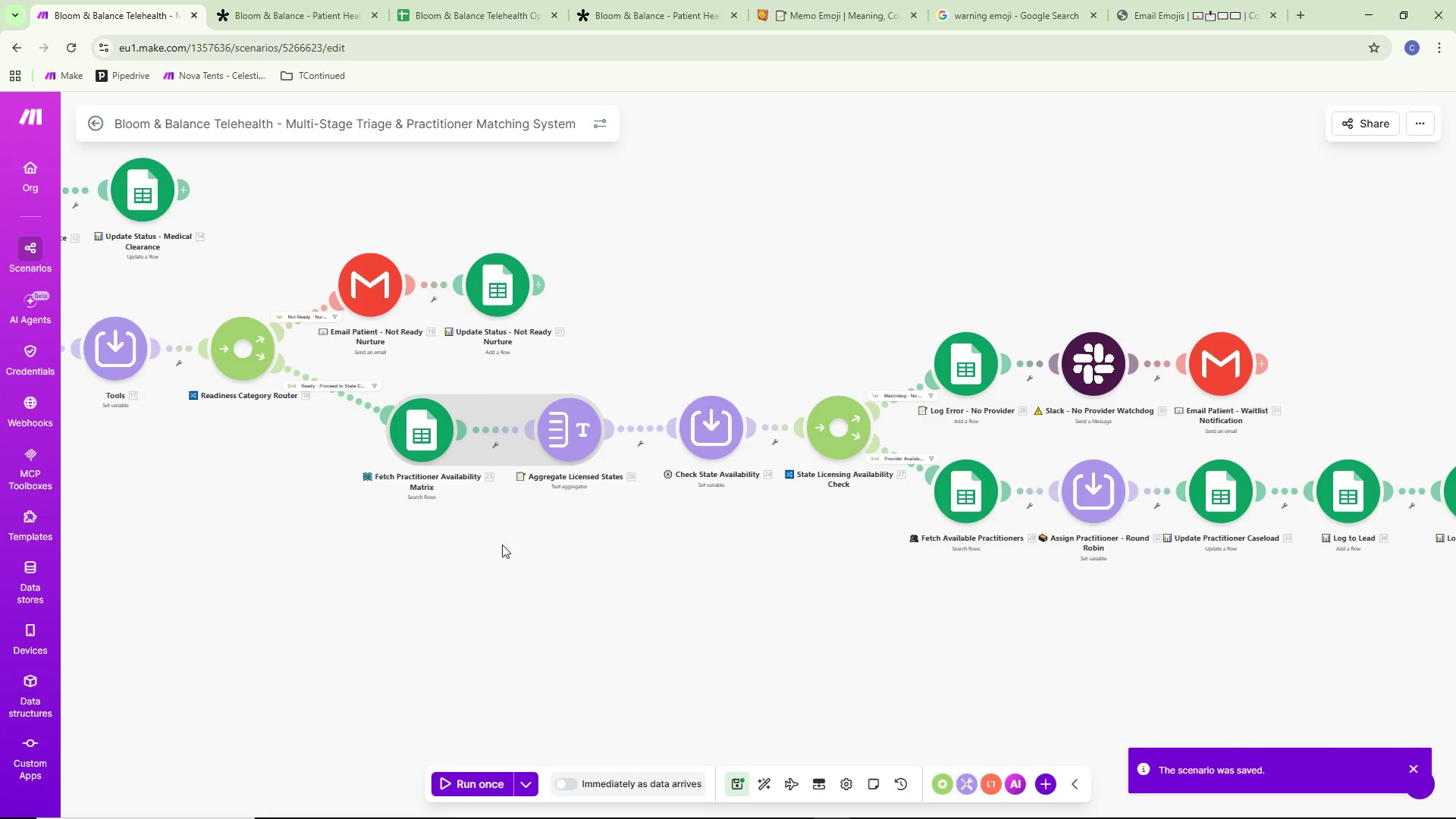 
left_click_drag(start_coordinate=[521, 532], to_coordinate=[331, 528])
 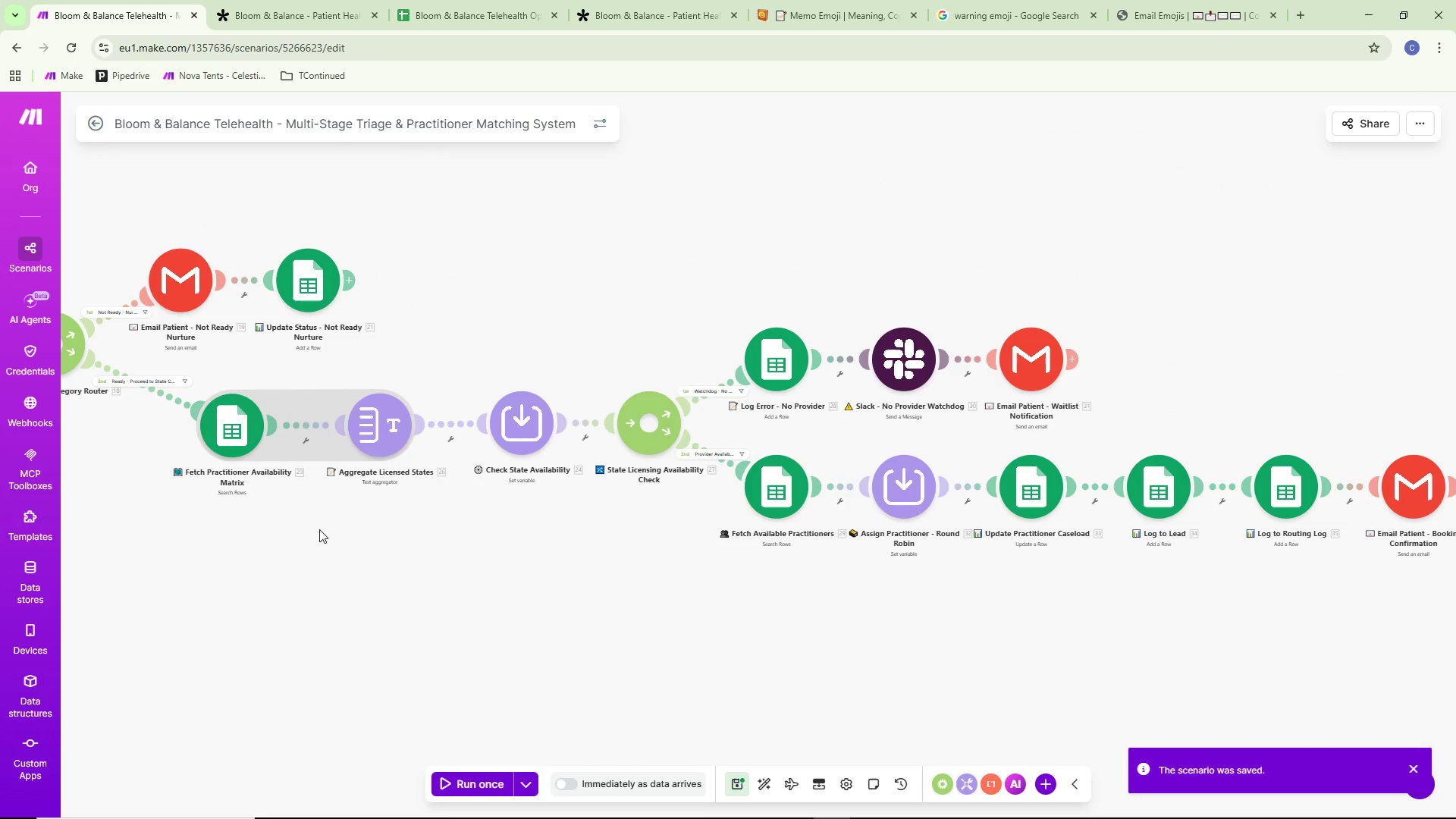 
left_click_drag(start_coordinate=[322, 529], to_coordinate=[149, 504])
 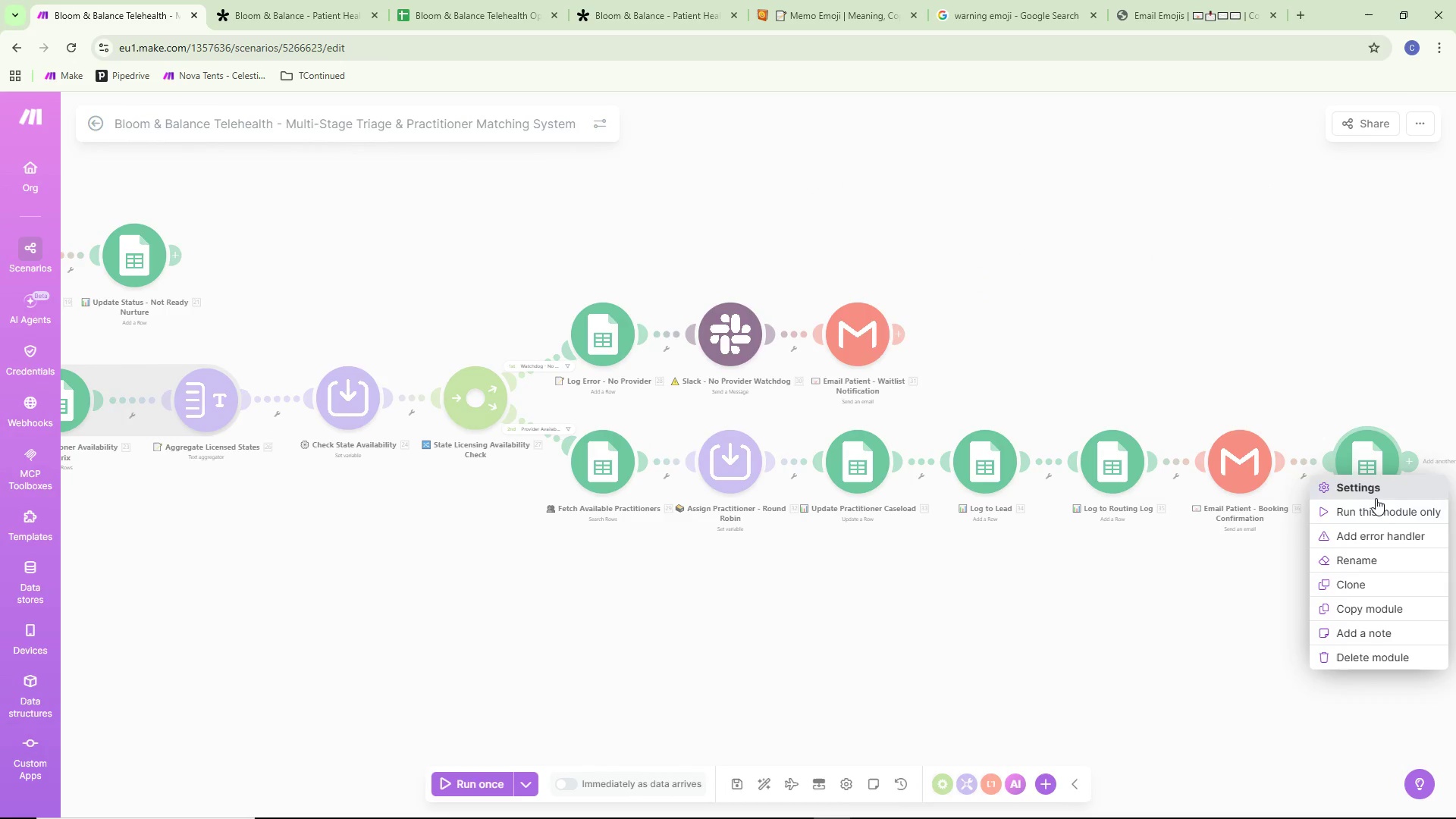 
left_click([1365, 545])
 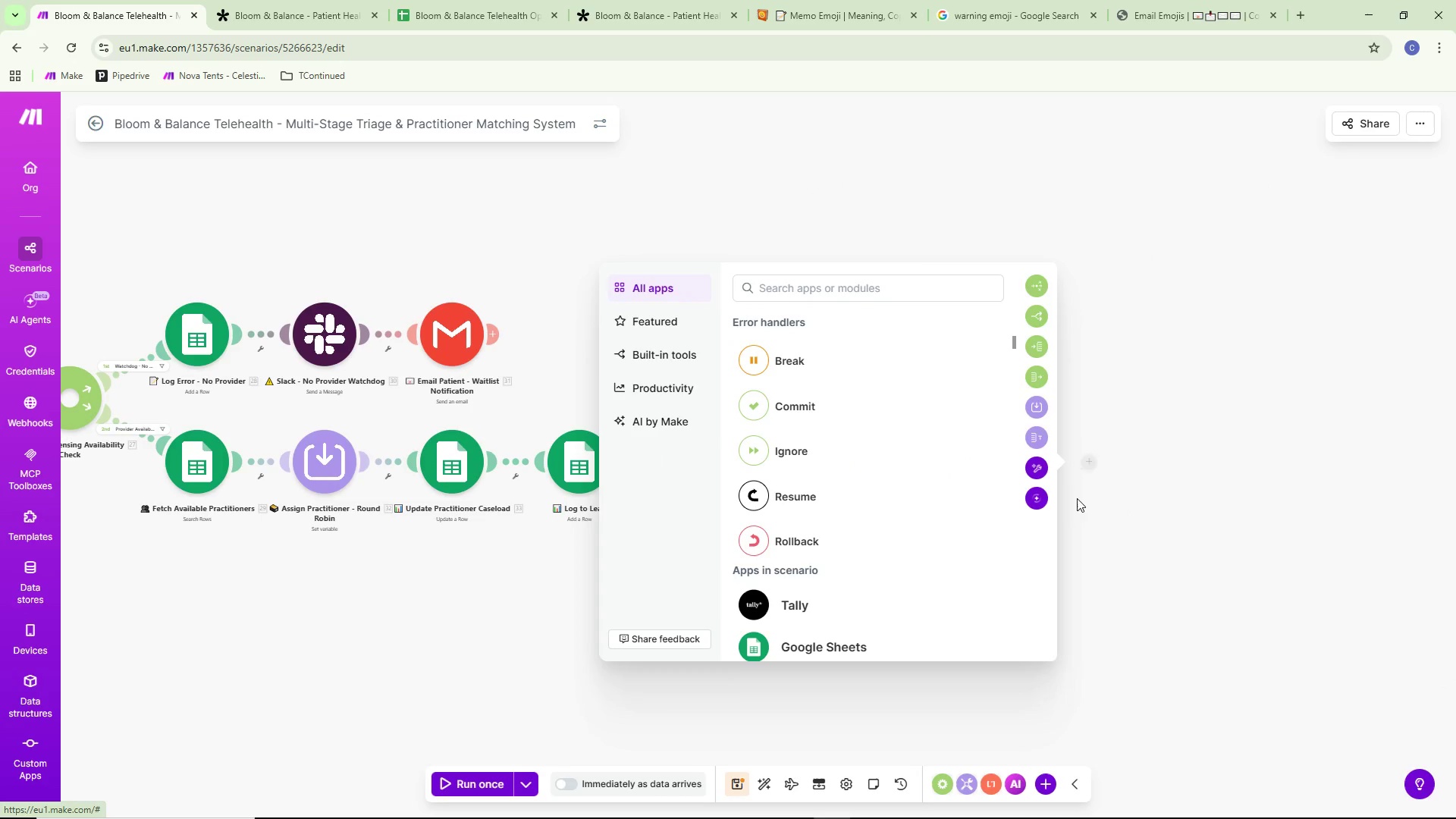 
right_click([946, 469])
 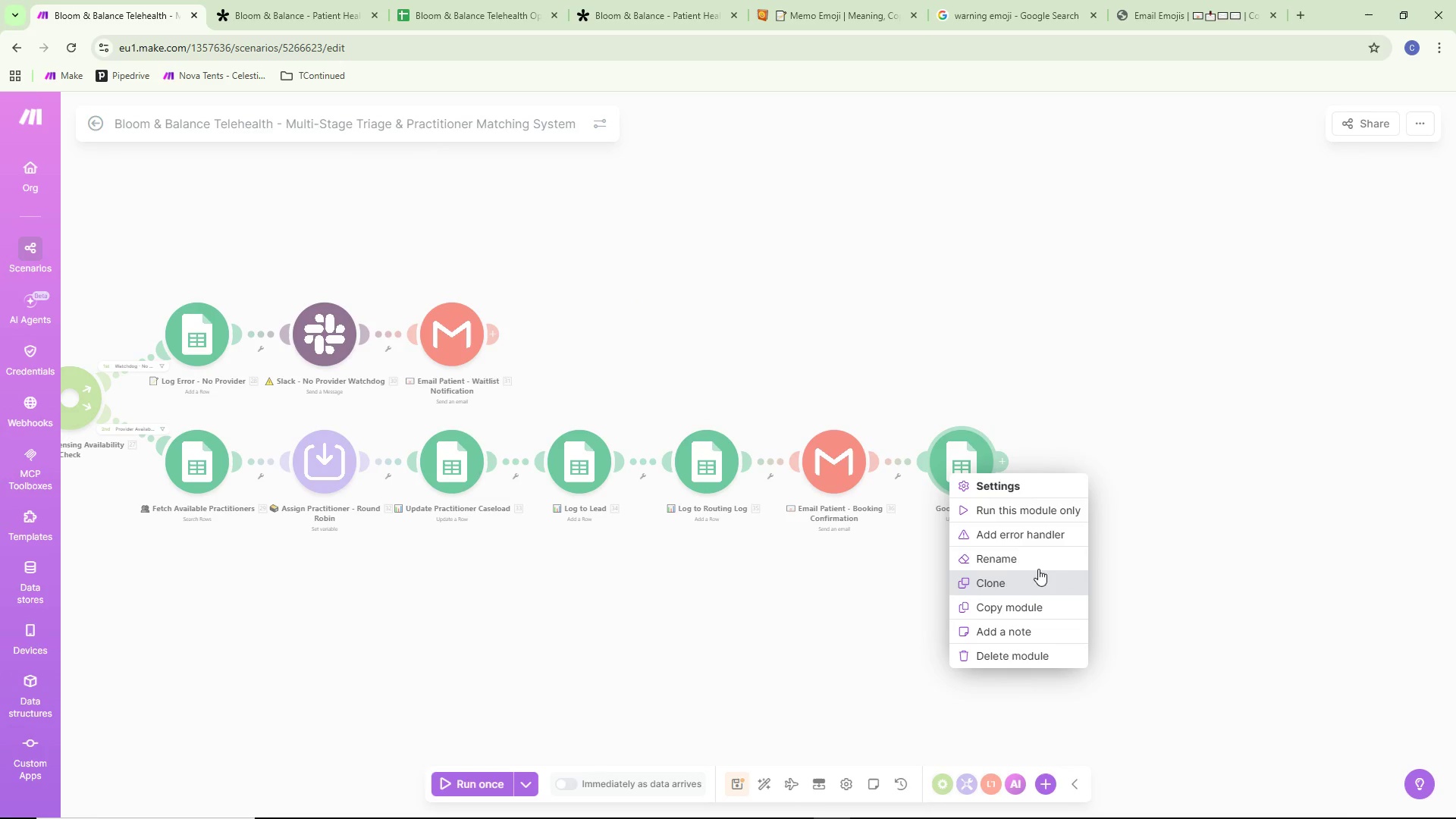 
left_click([1034, 557])
 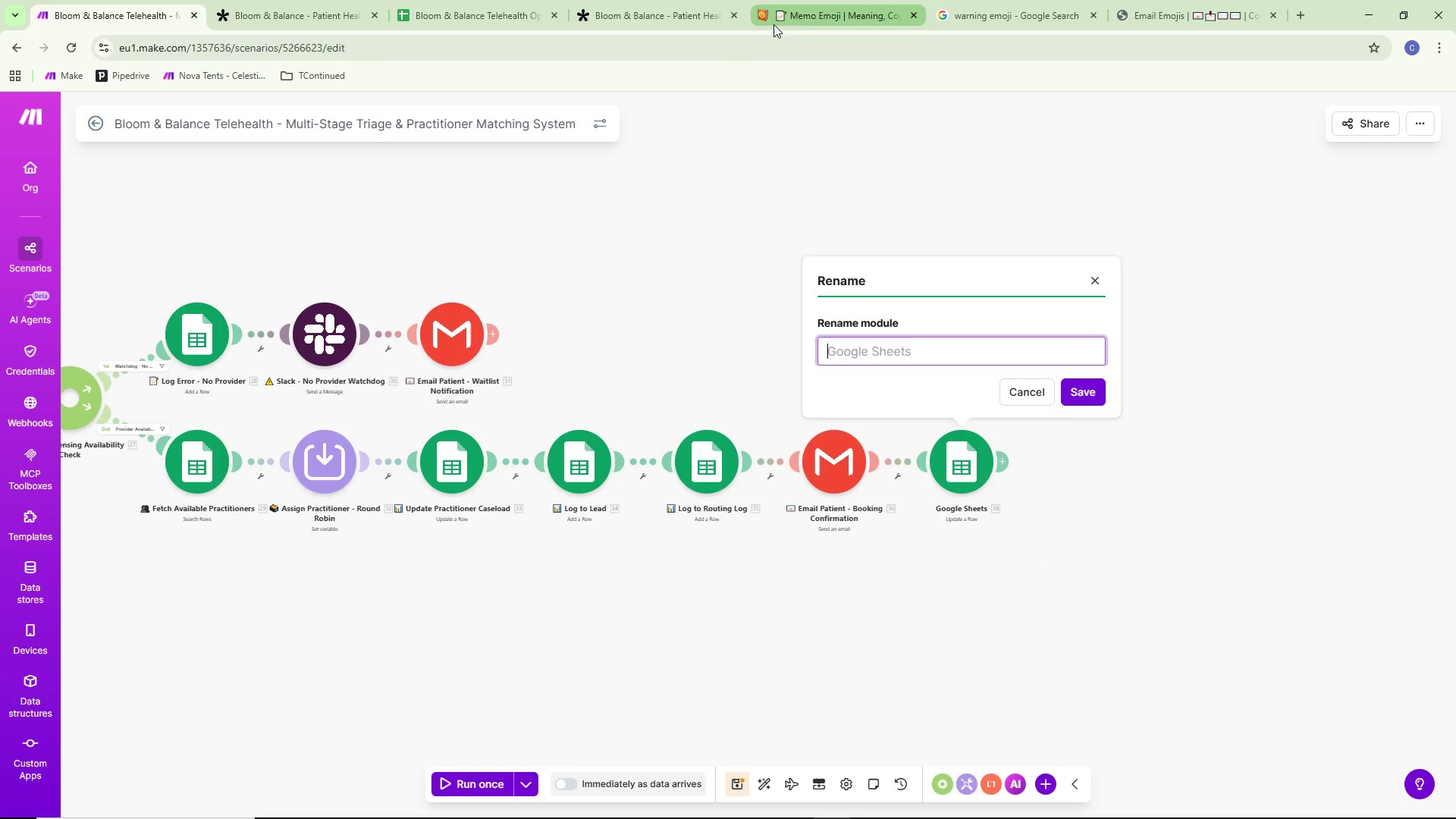 
left_click_drag(start_coordinate=[1192, 8], to_coordinate=[1188, 8])
 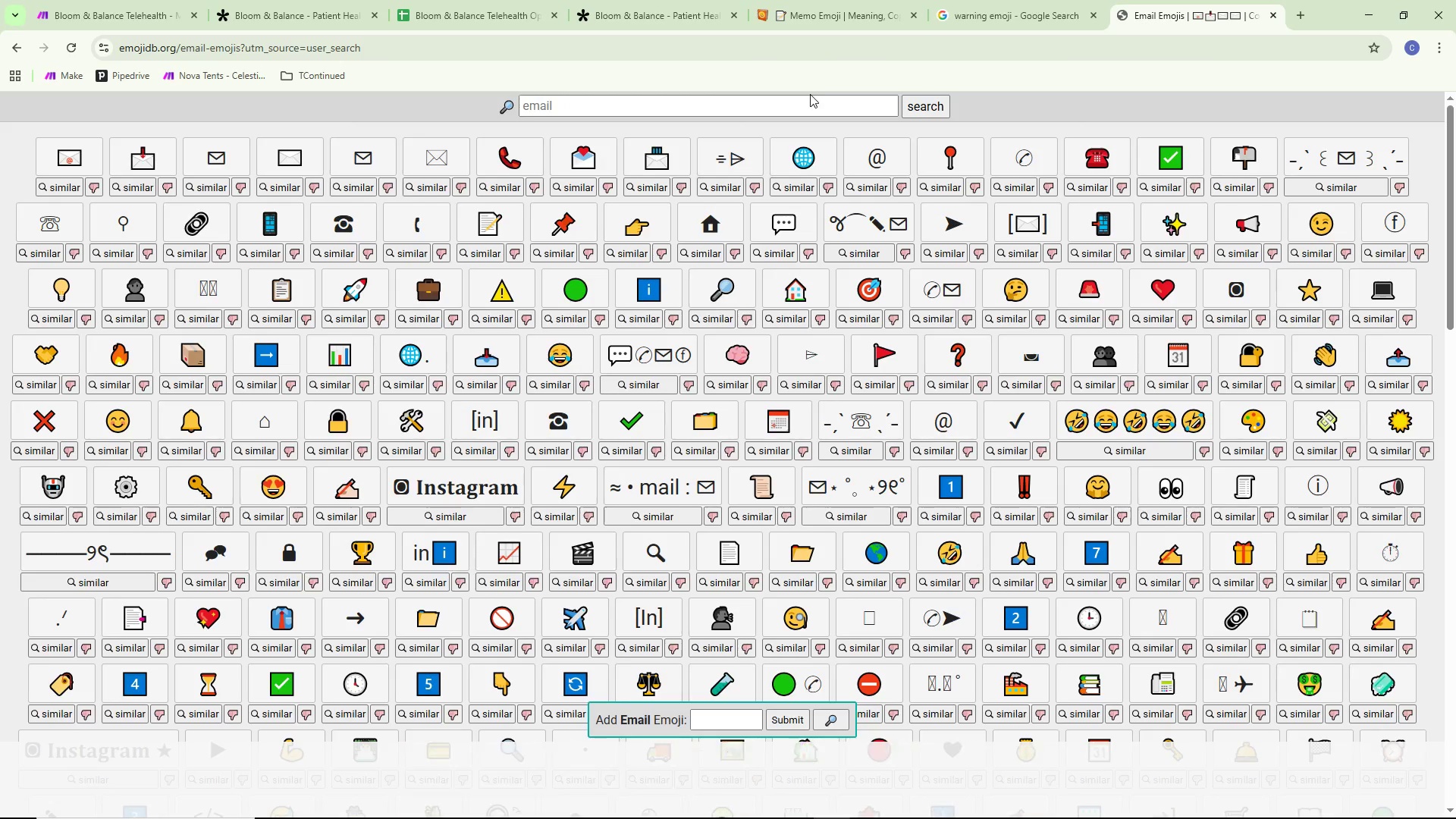 
double_click([804, 102])
 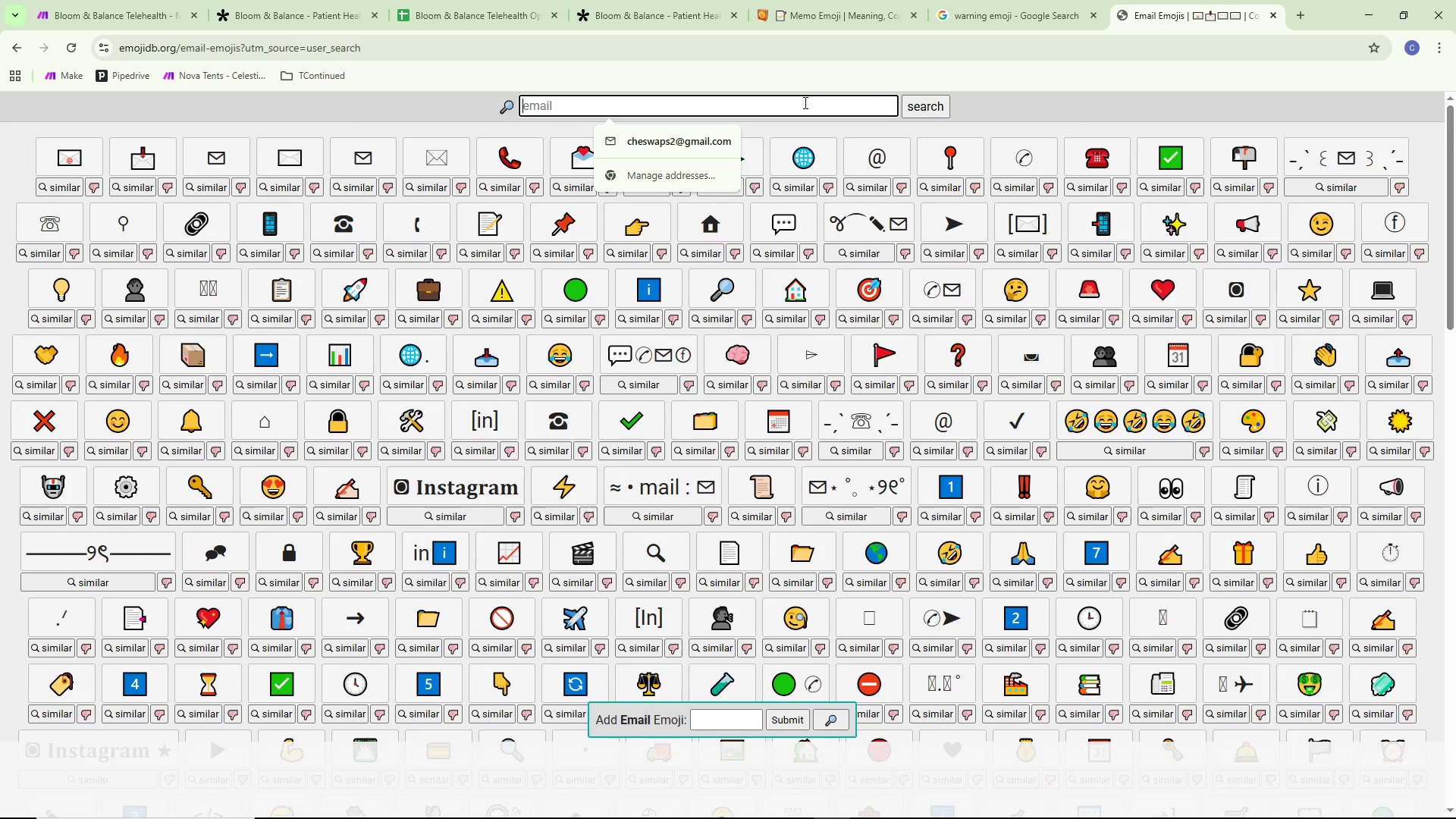 
key(C)
 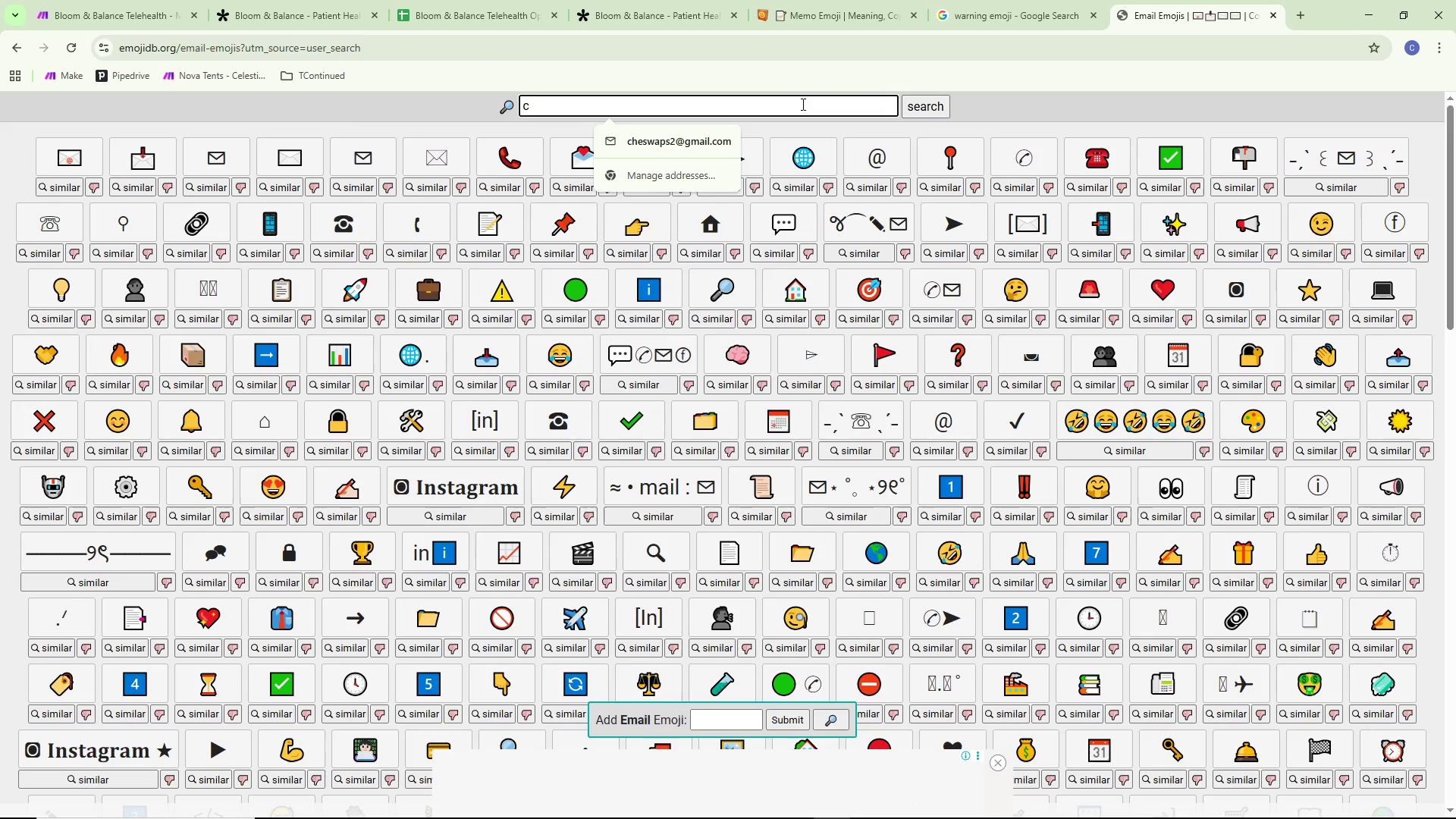 
type(g)
key(Backspace)
type(hes)
 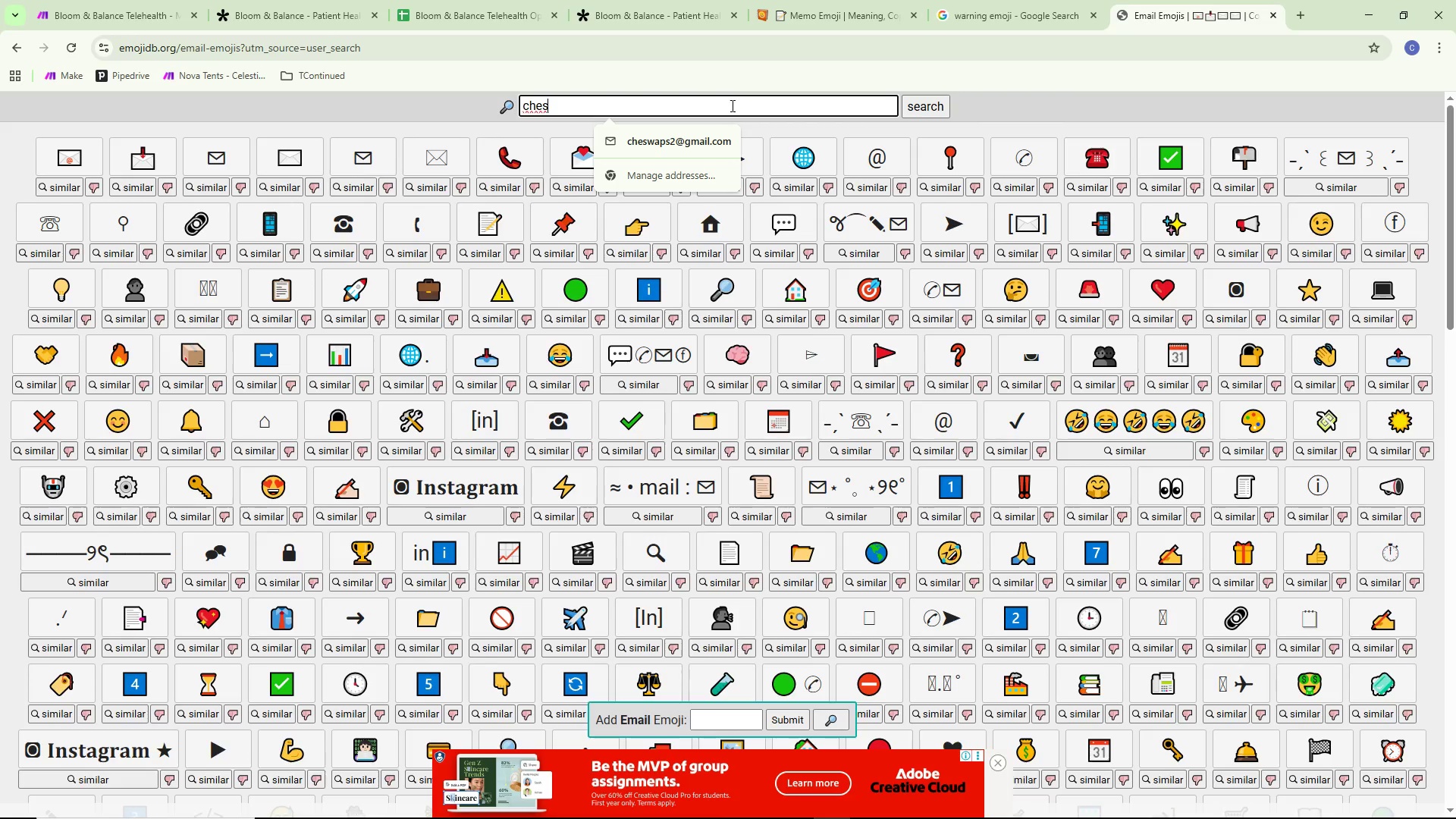 
key(Backspace)
type(ck)
 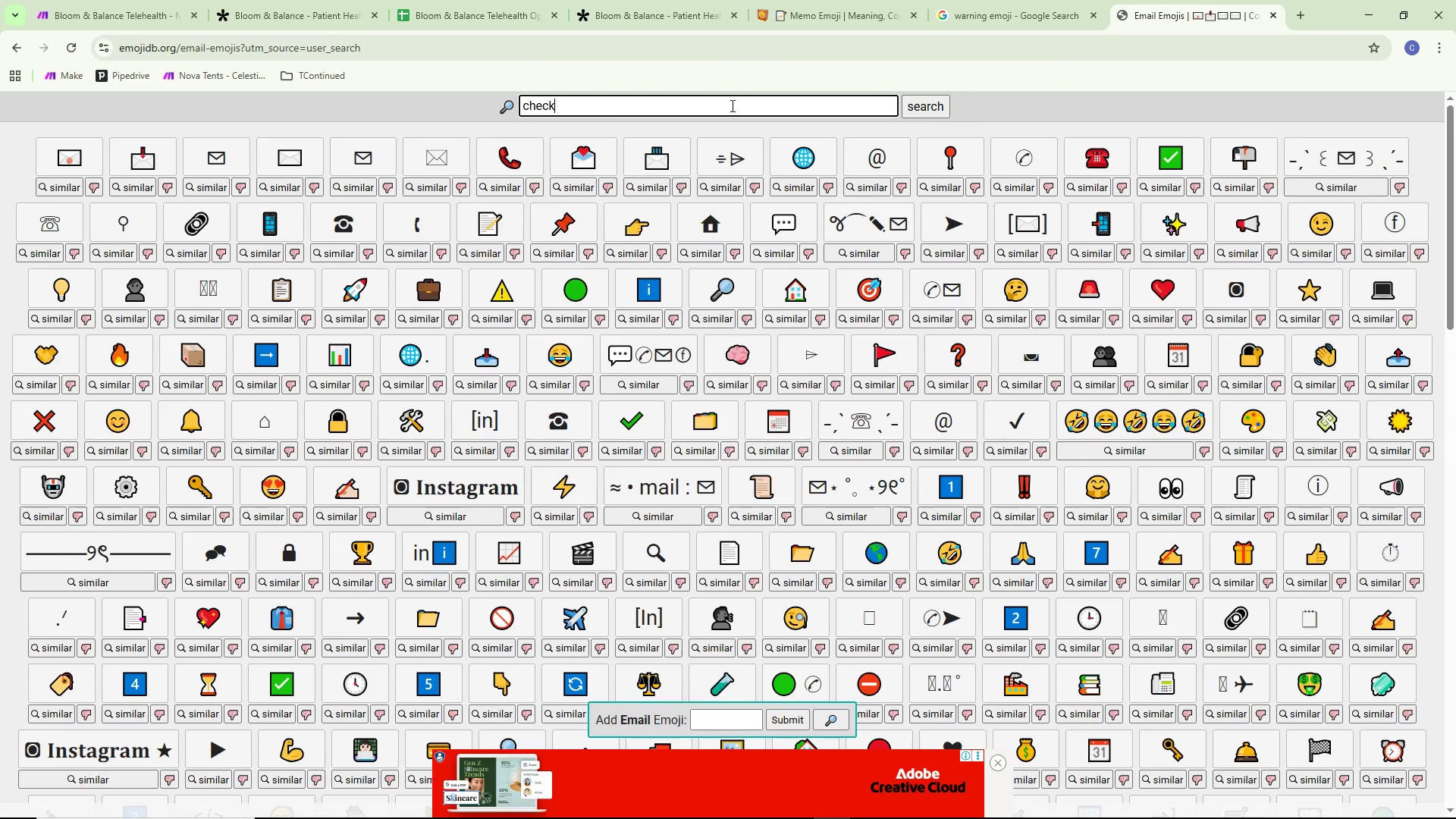 
key(Delete)
 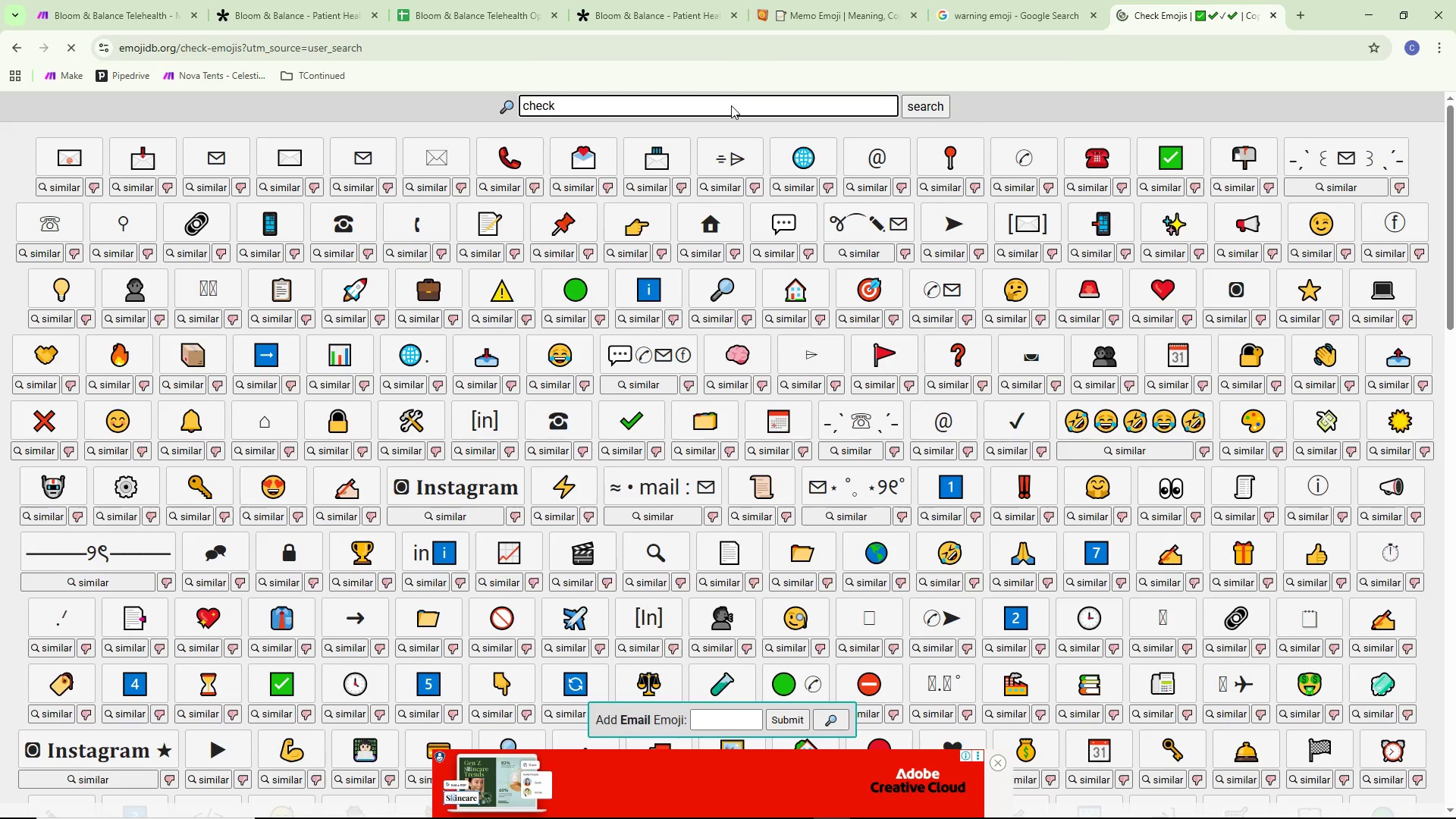 
key(Enter)
 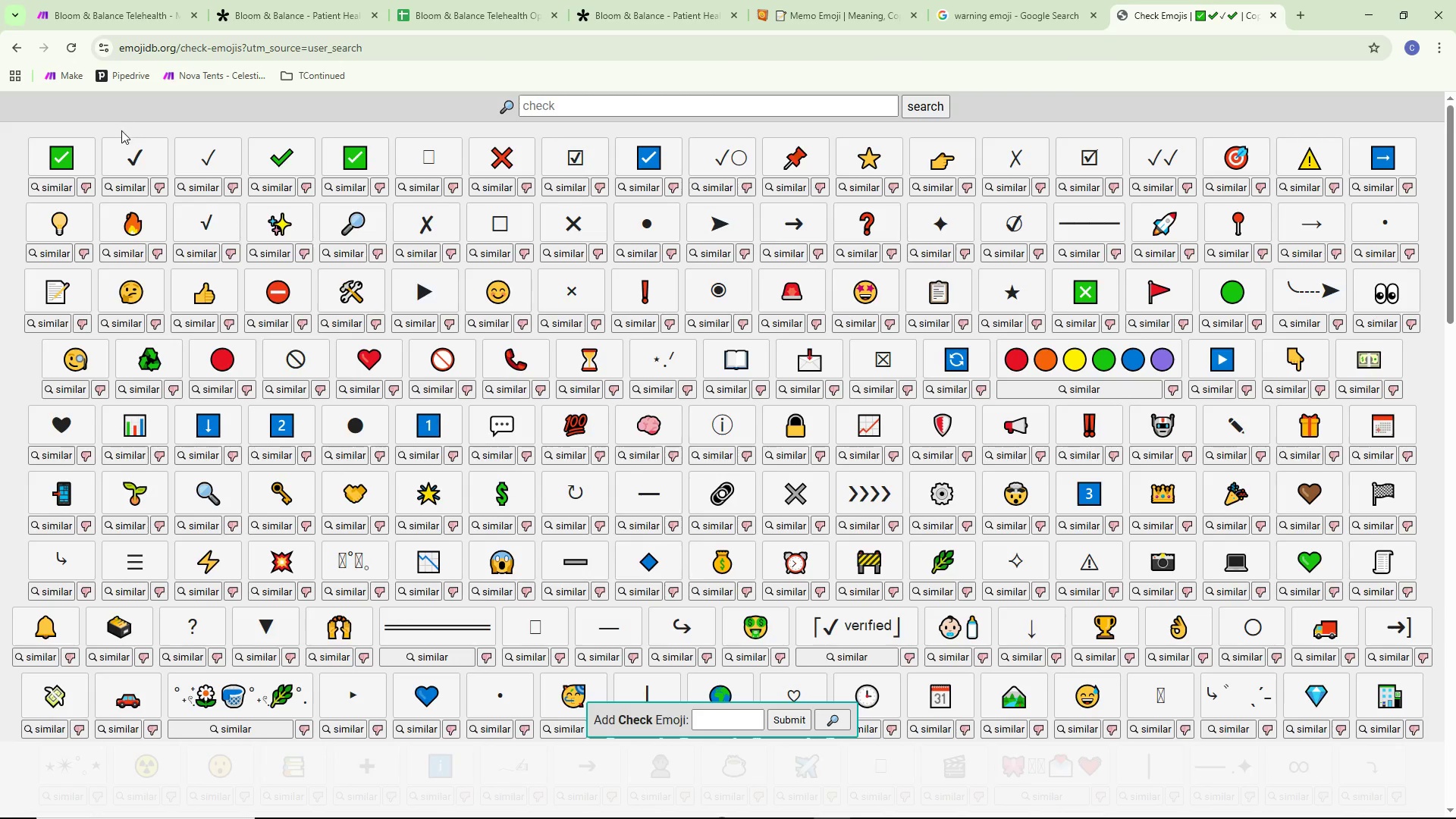 
left_click([71, 147])
 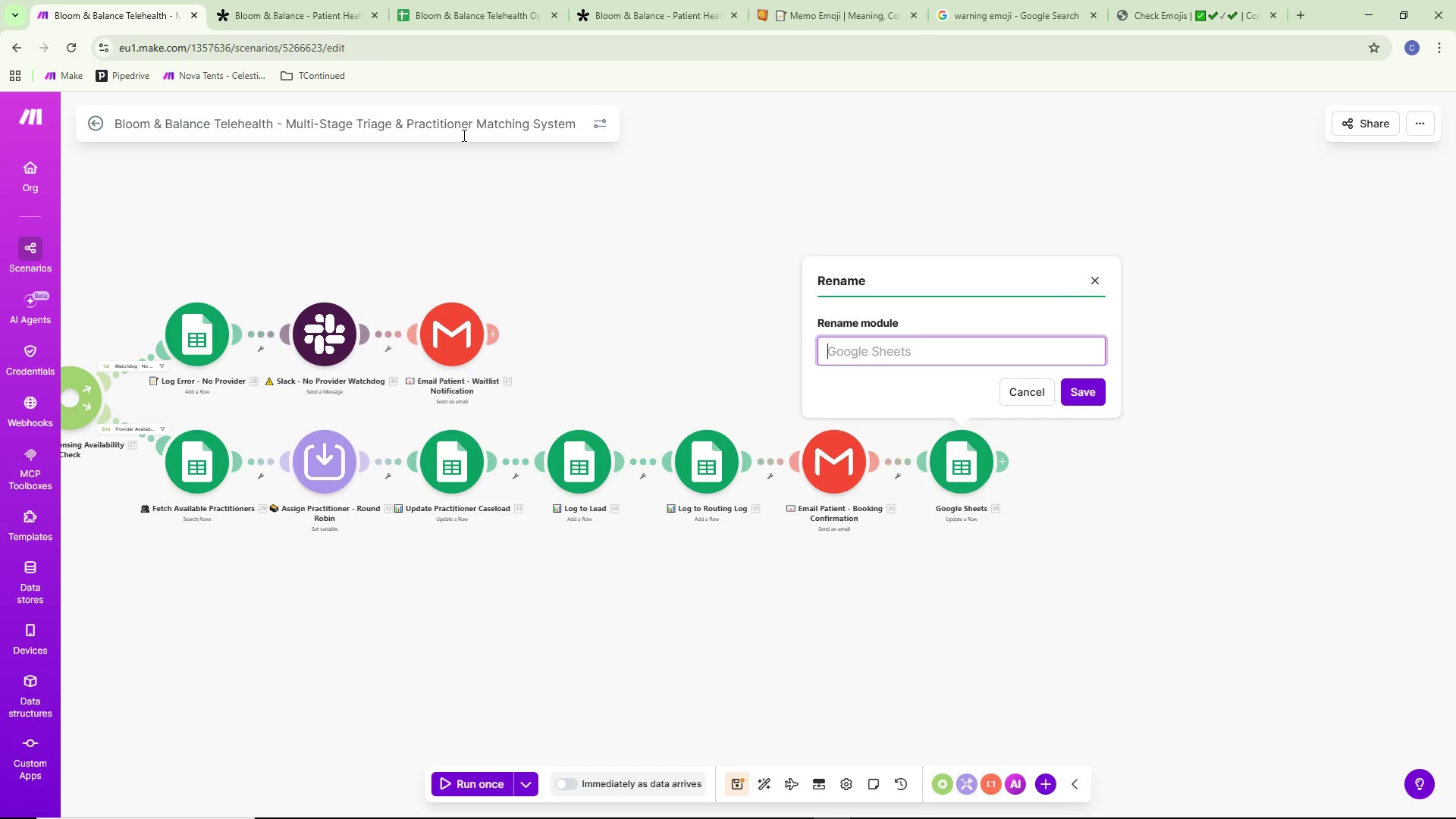 
key(Control+ControlLeft)
 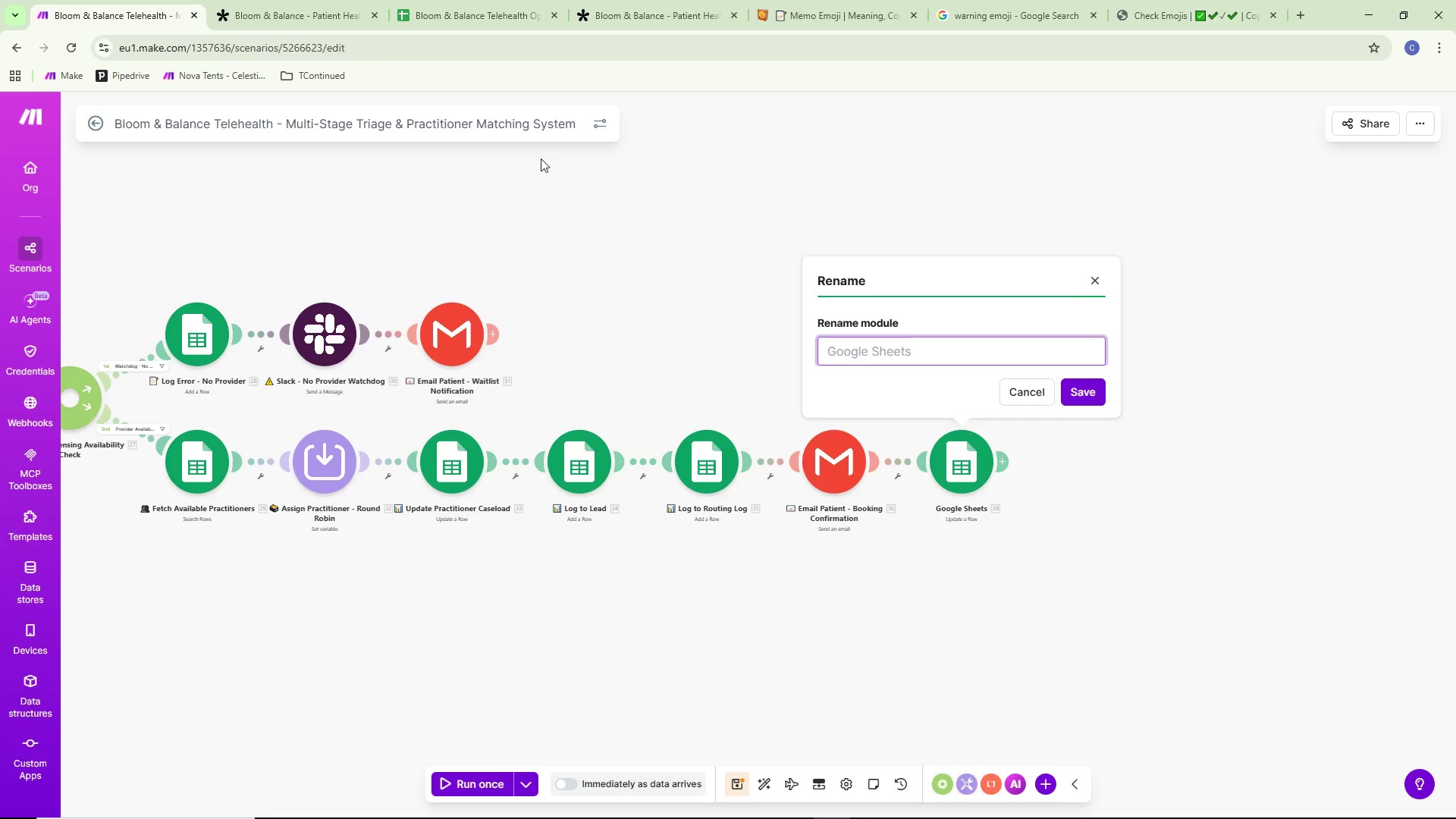 
key(Control+V)
 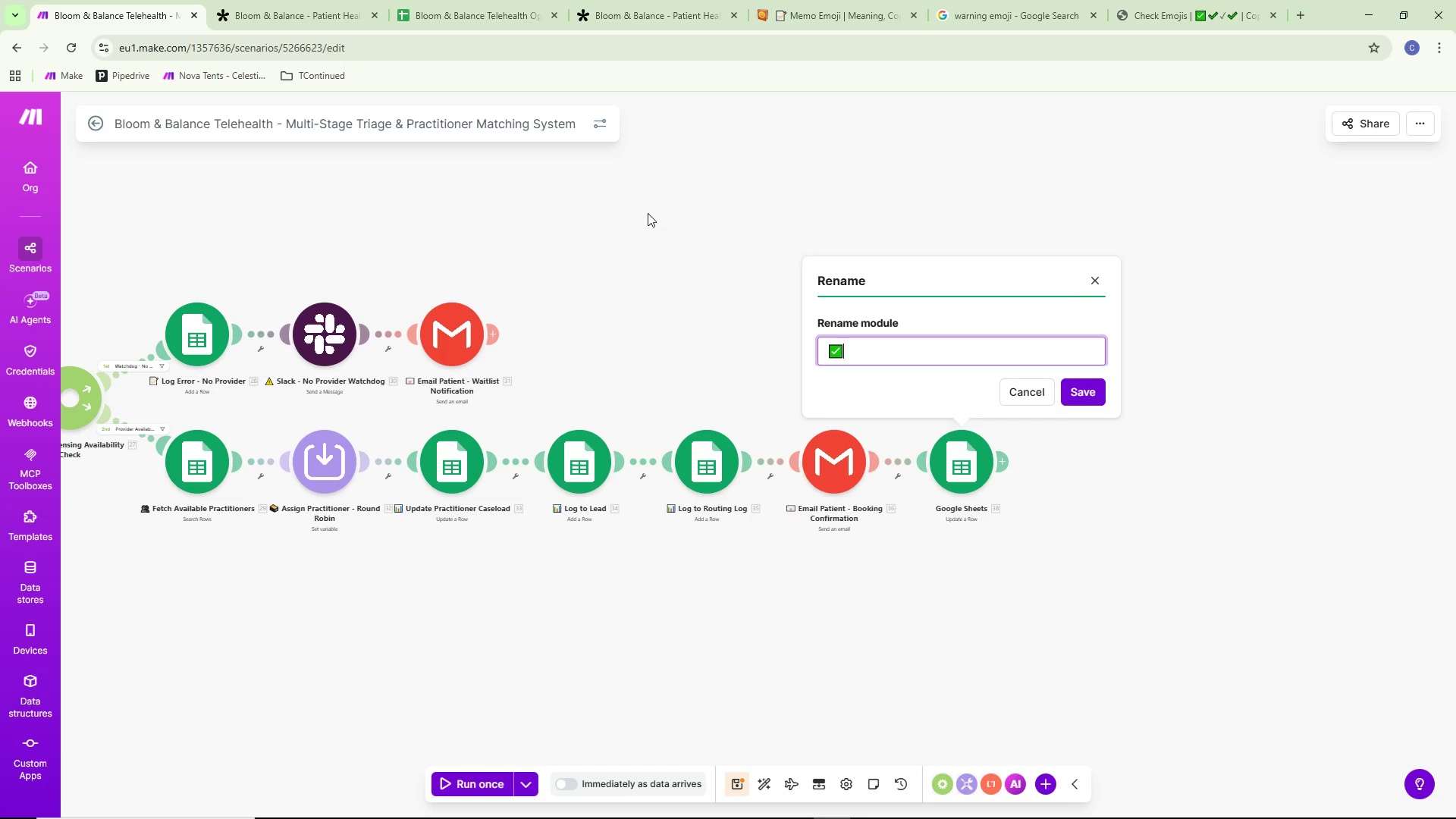 
type( Update Intake Status - Proccessed)
 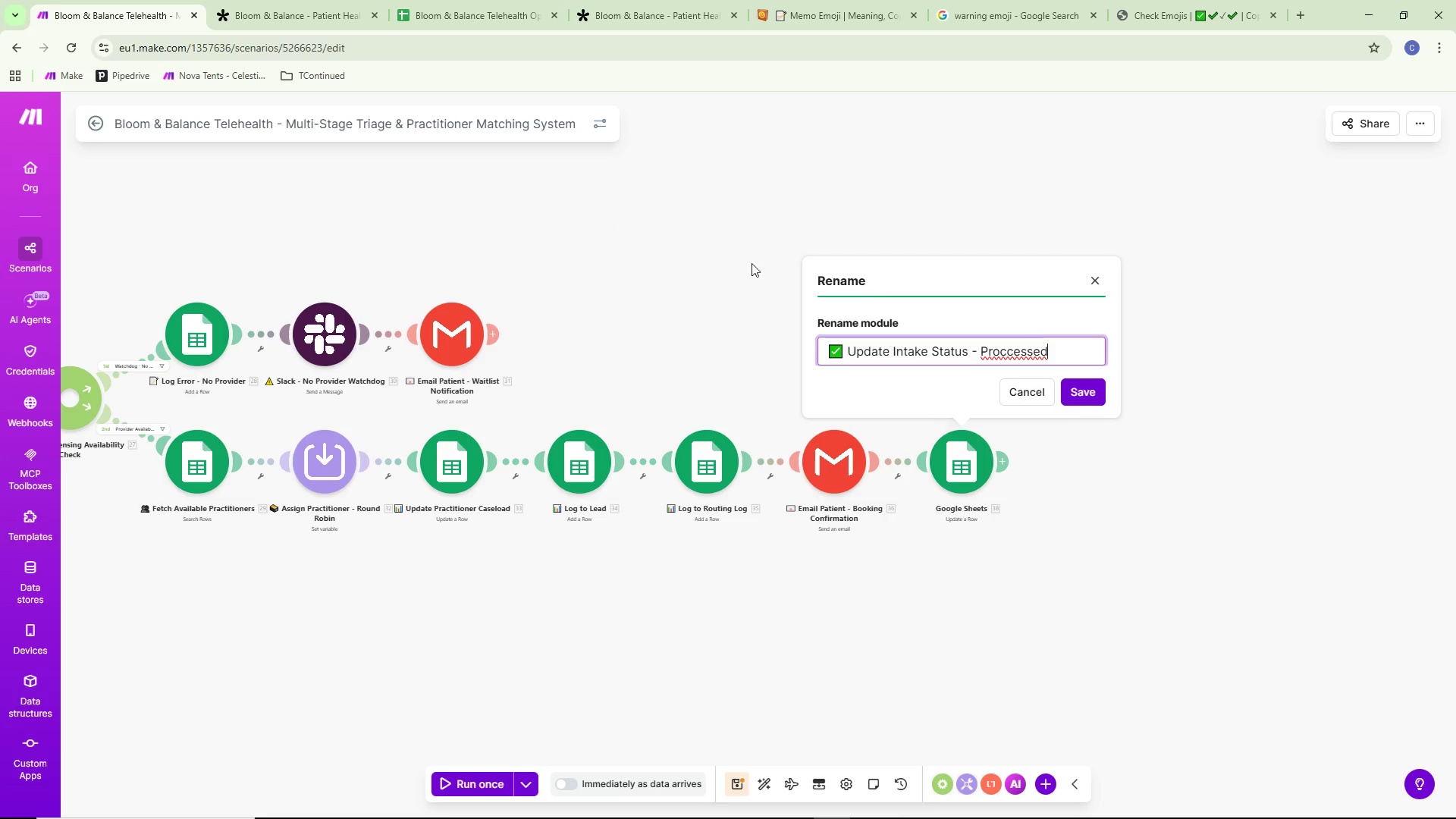 
left_click([1015, 350])
 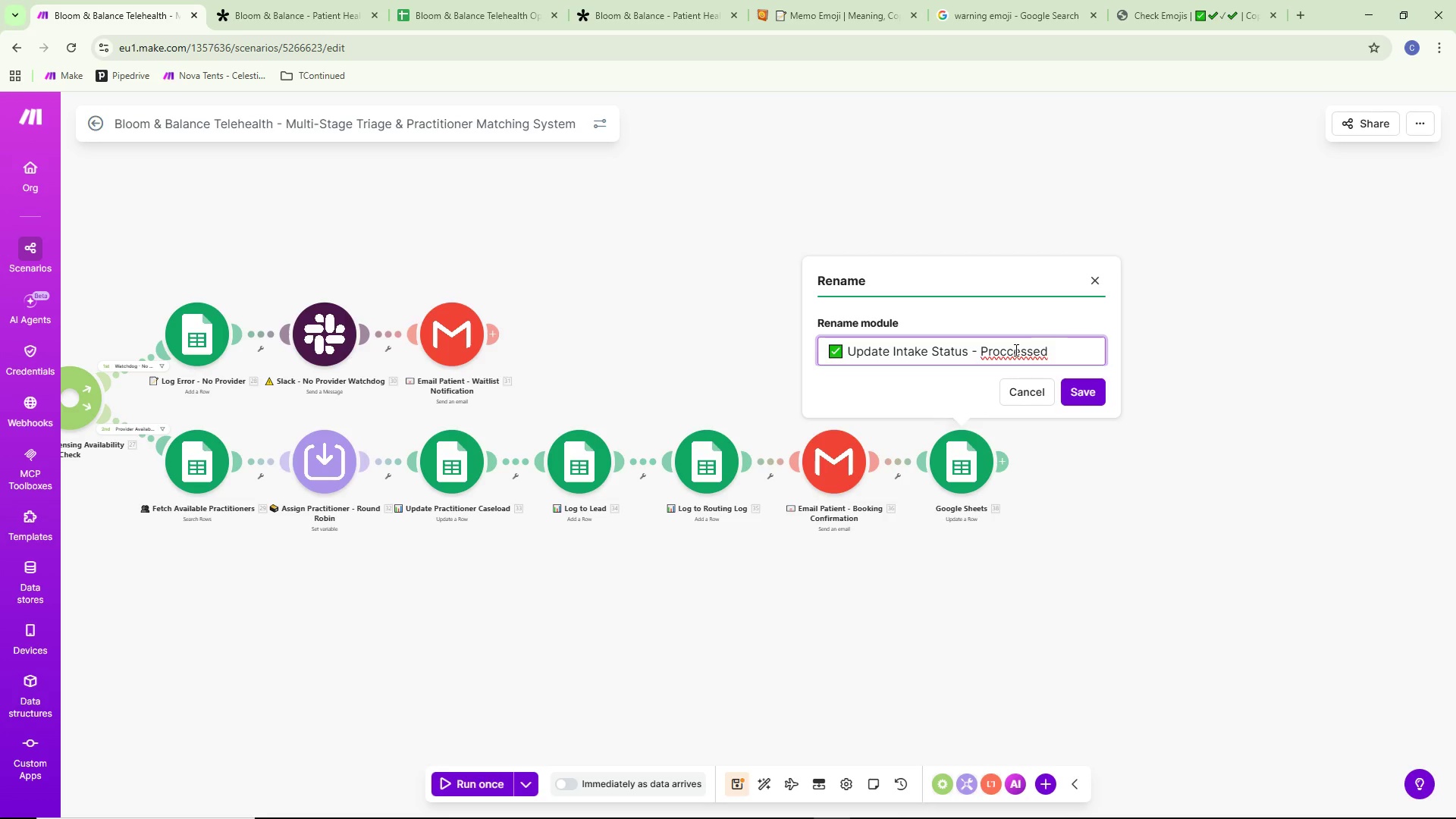 
key(Backspace)
 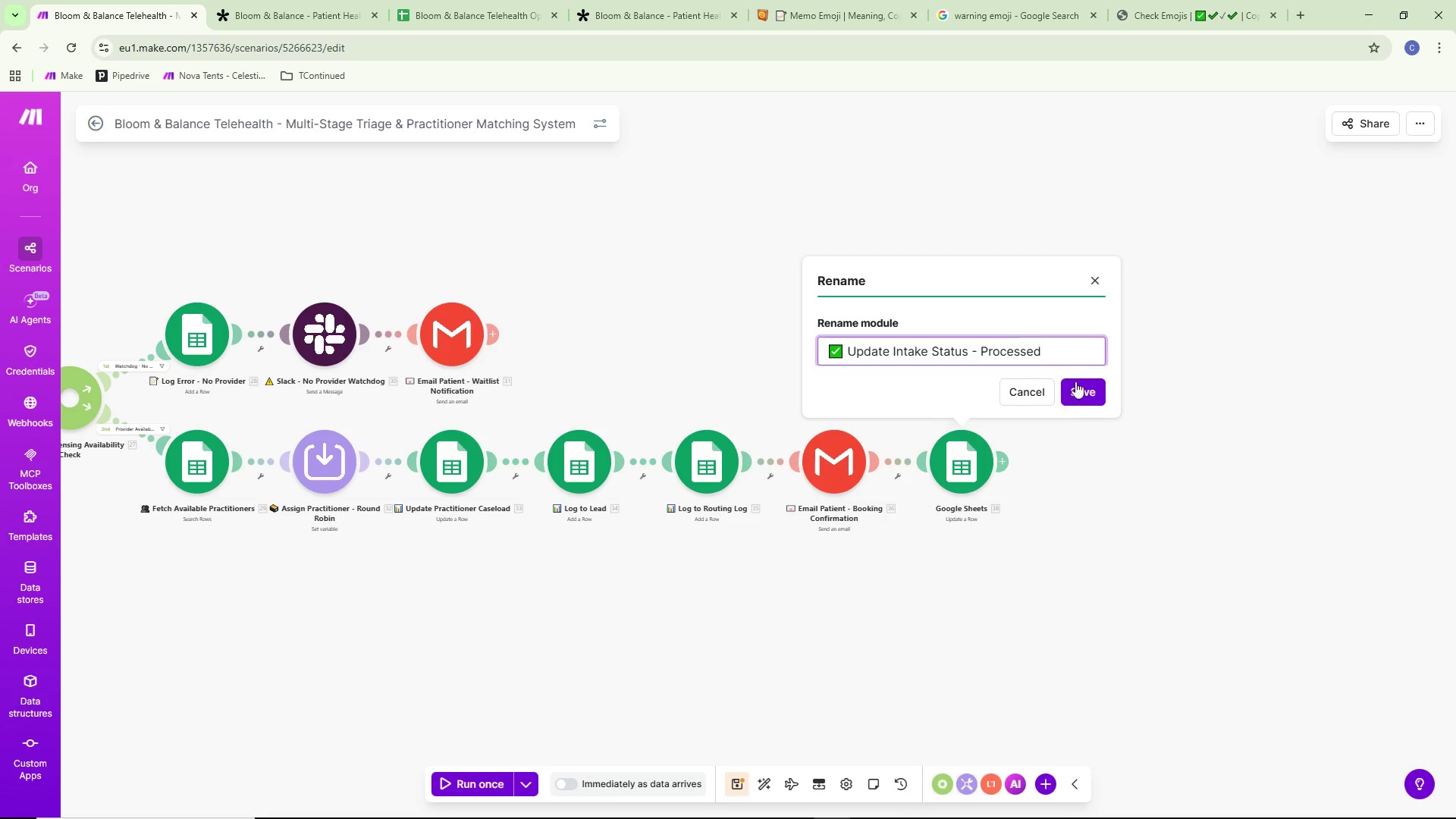 
left_click([1076, 393])
 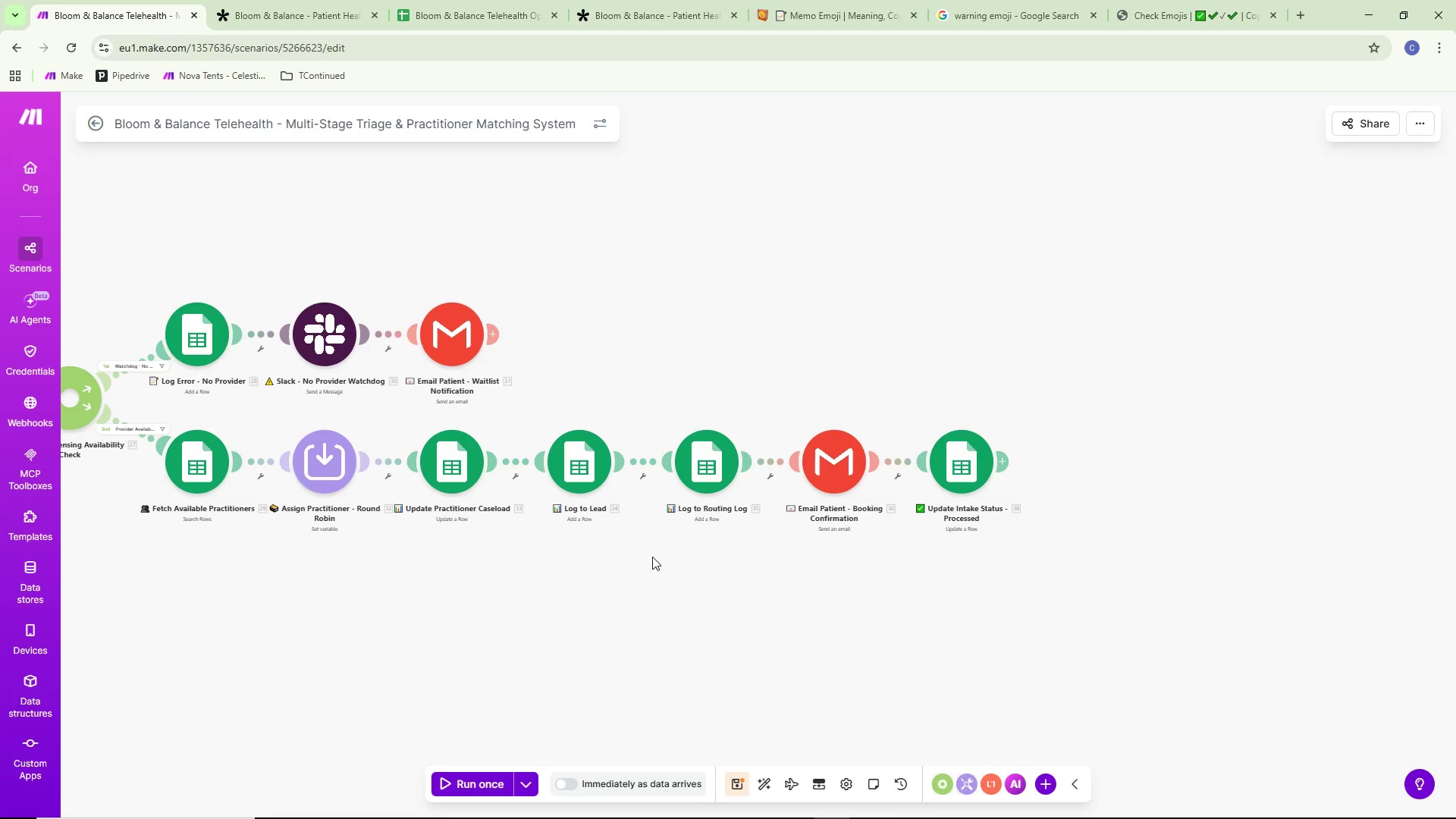 
key(Control+ControlLeft)
 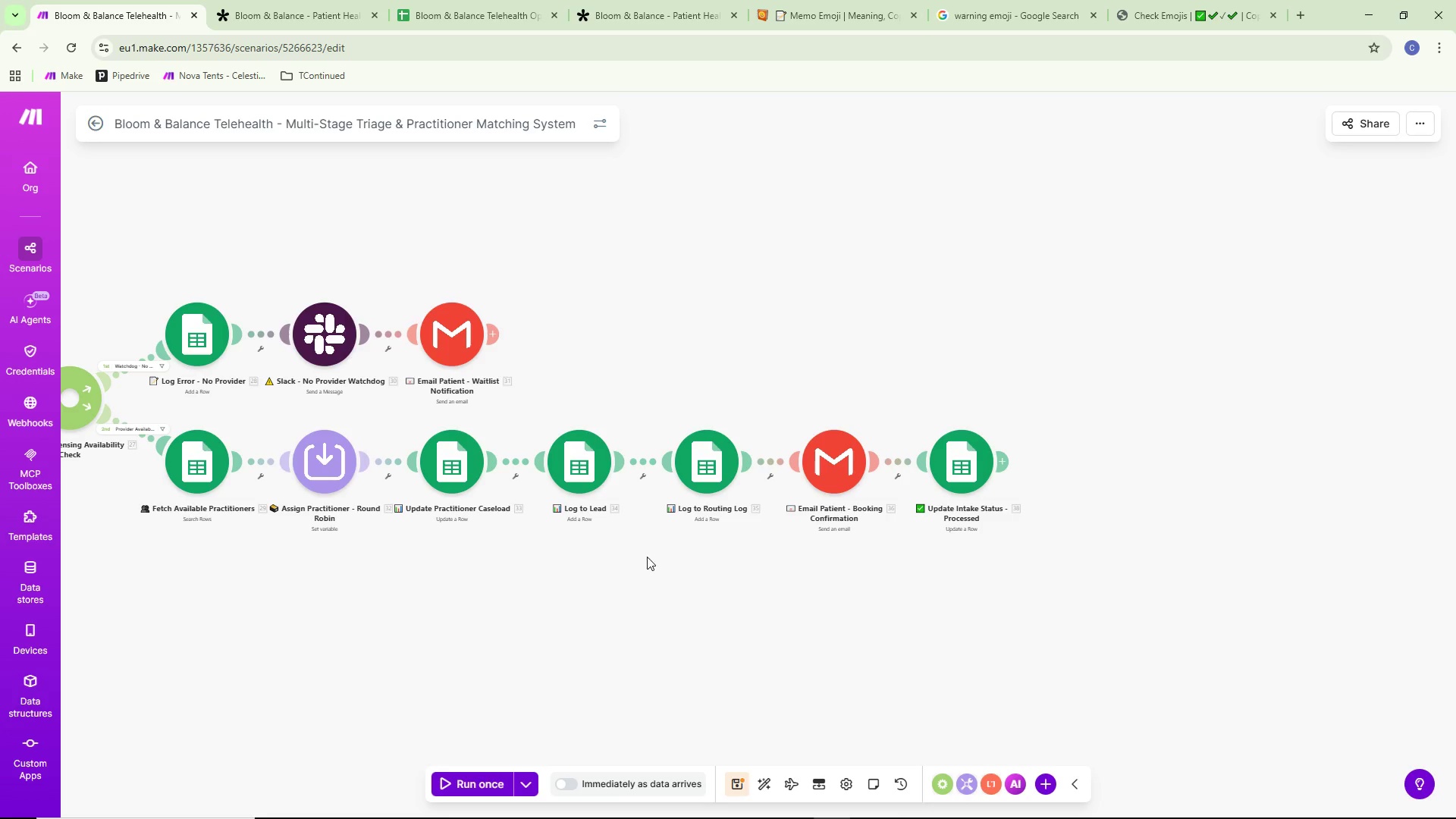 
key(Control+S)
 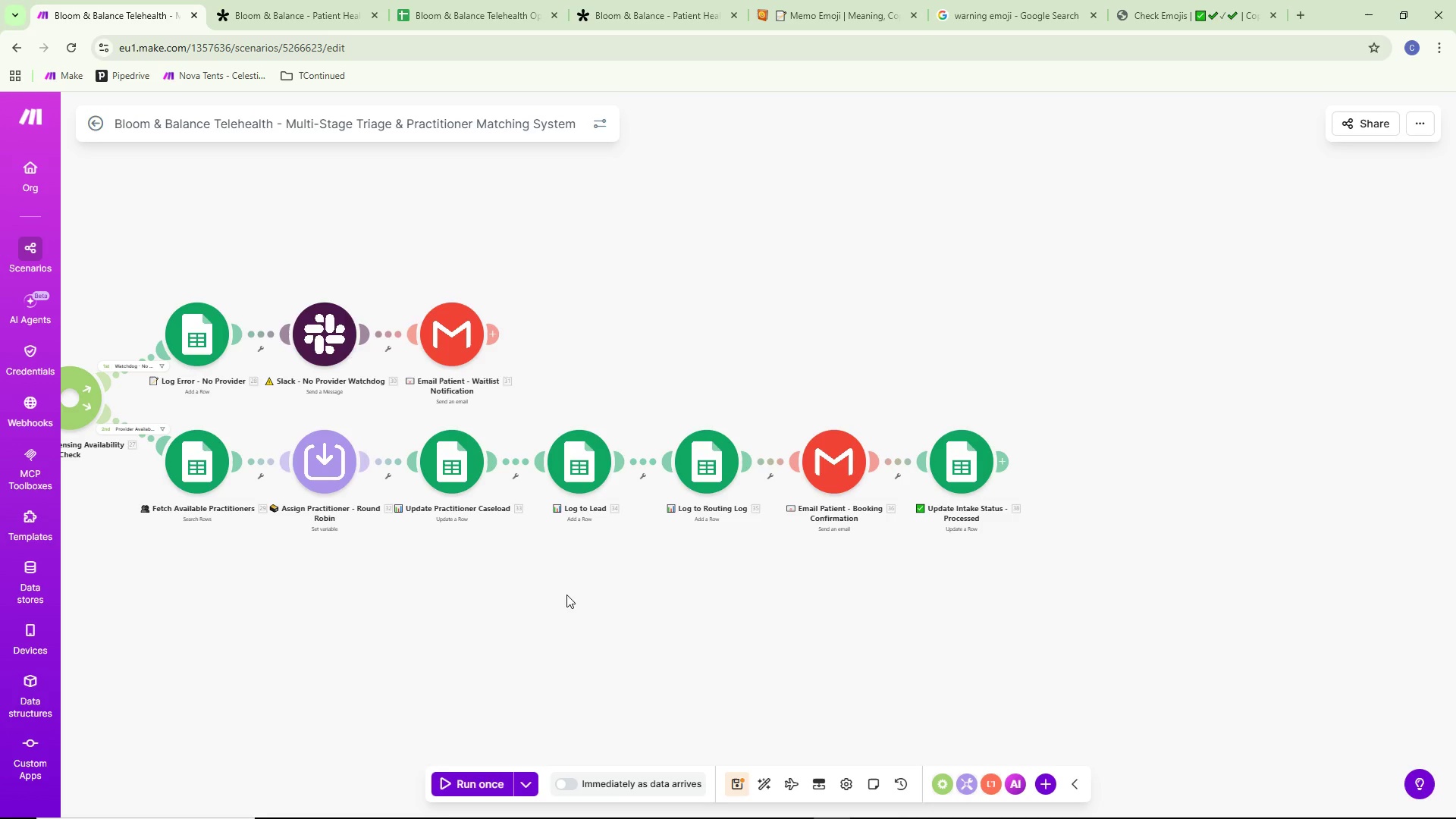 
left_click_drag(start_coordinate=[564, 595], to_coordinate=[949, 597])
 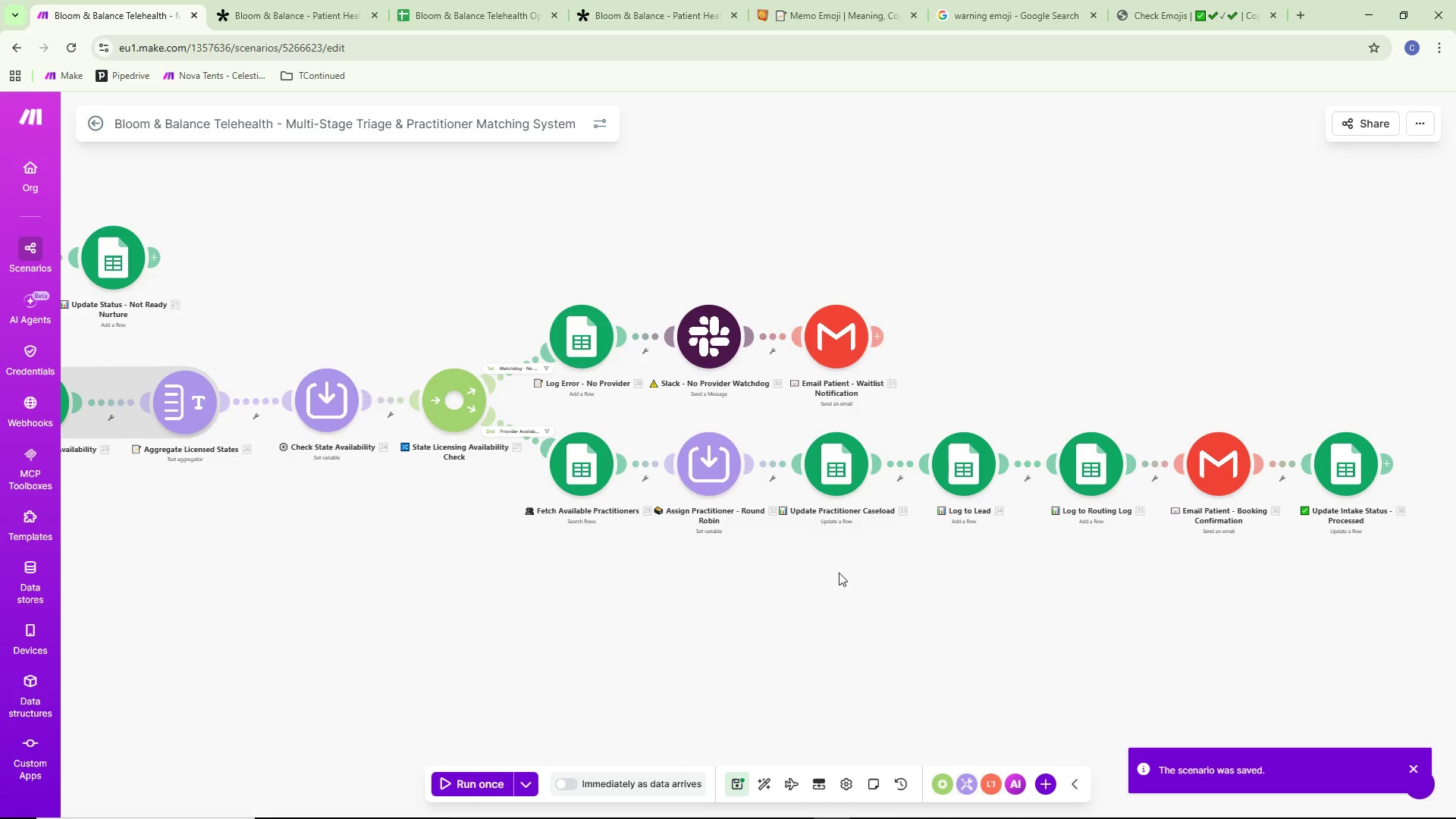 
left_click_drag(start_coordinate=[793, 590], to_coordinate=[1157, 583])
 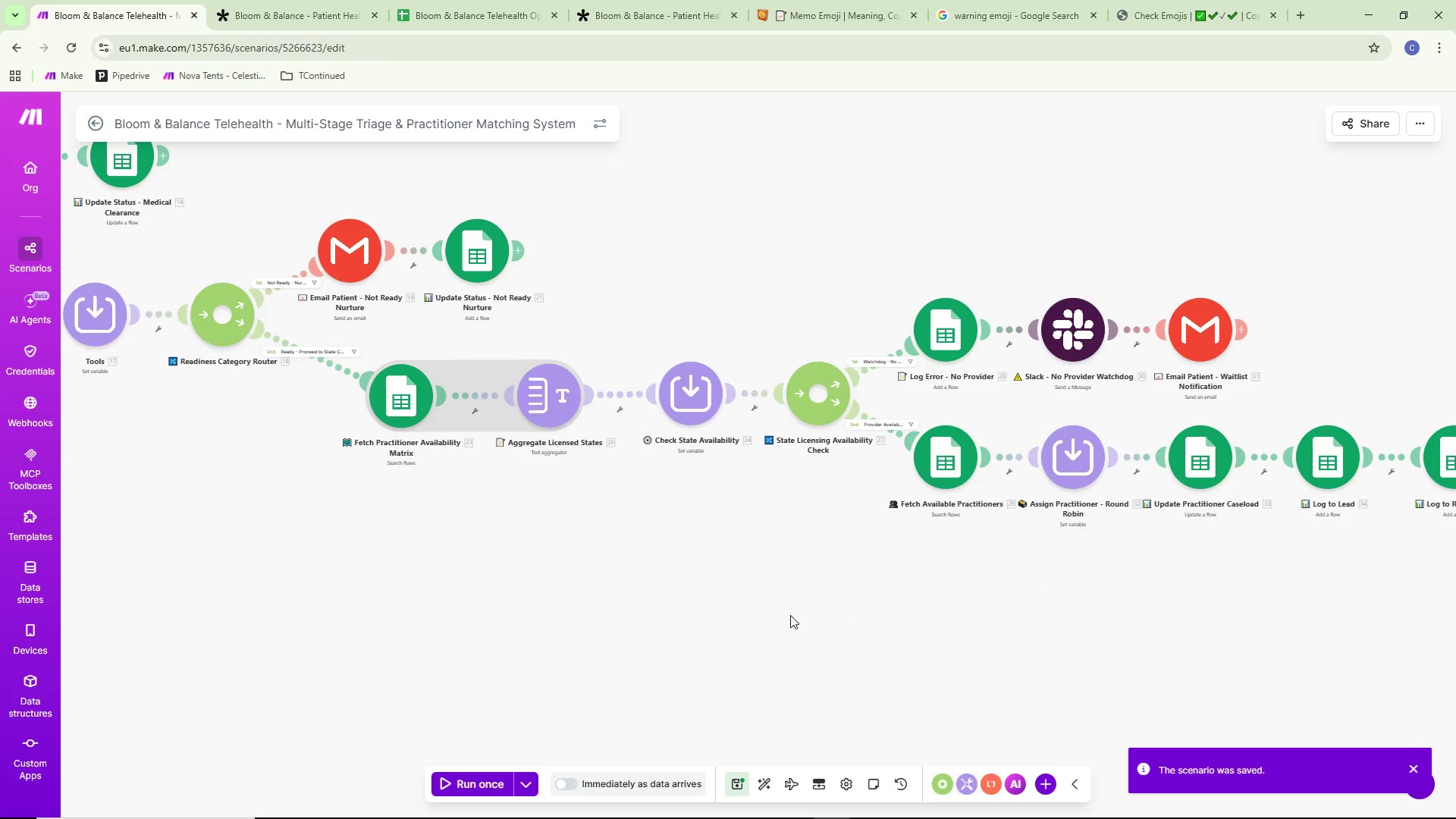 
left_click_drag(start_coordinate=[785, 613], to_coordinate=[1032, 599])
 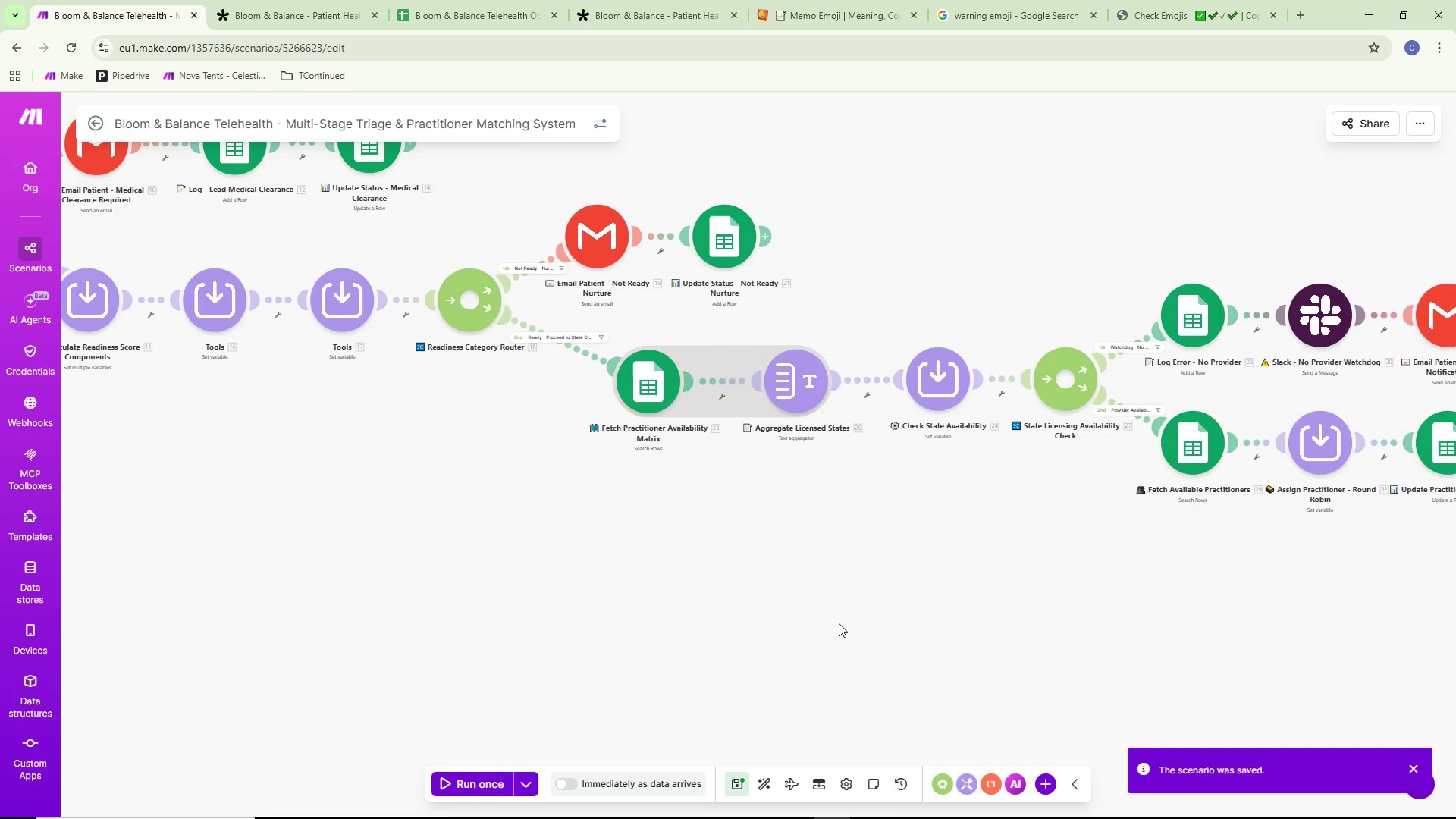 
scroll: coordinate [836, 623], scroll_direction: down, amount: 1.0
 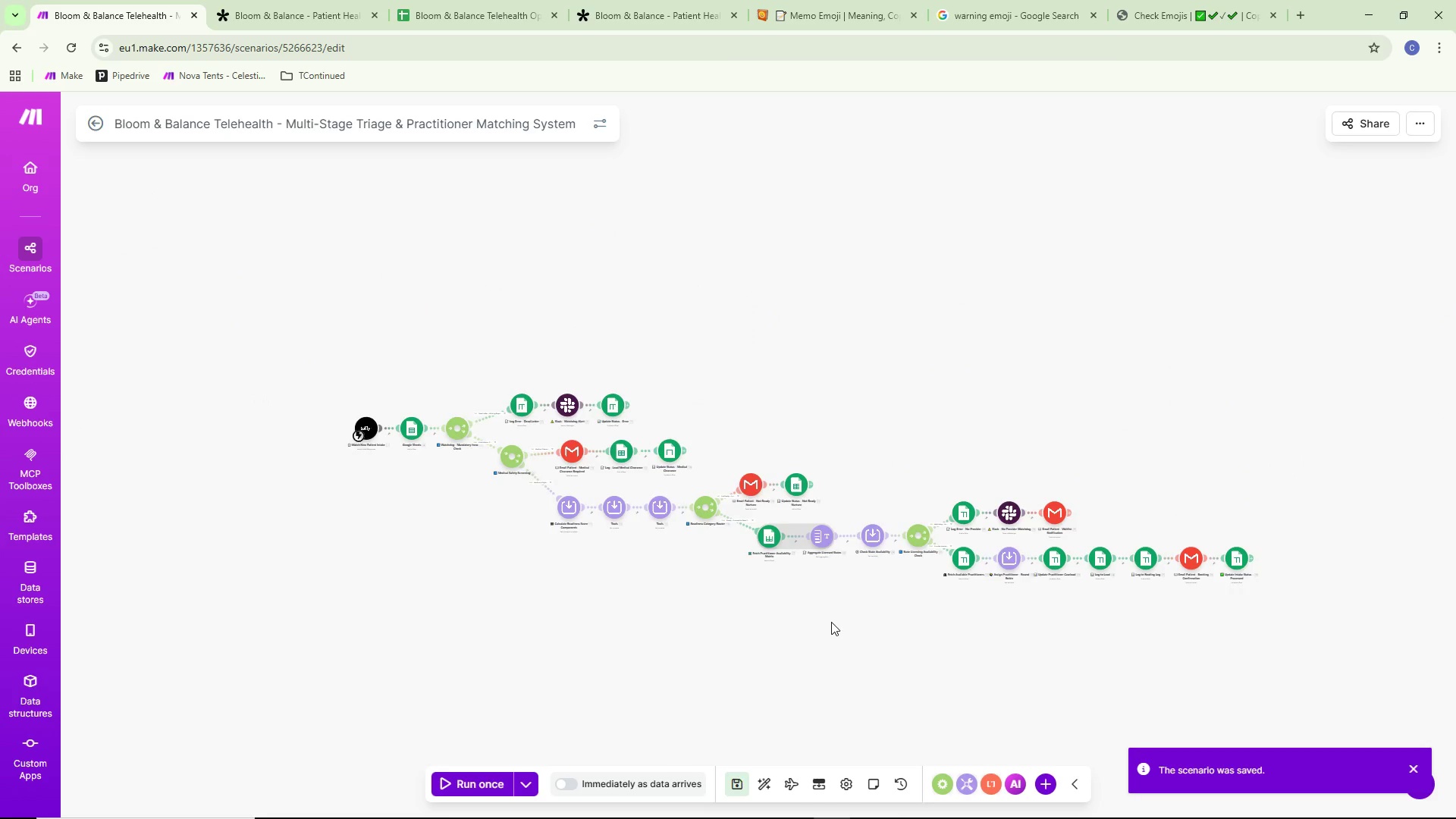 
left_click_drag(start_coordinate=[710, 644], to_coordinate=[786, 632])
 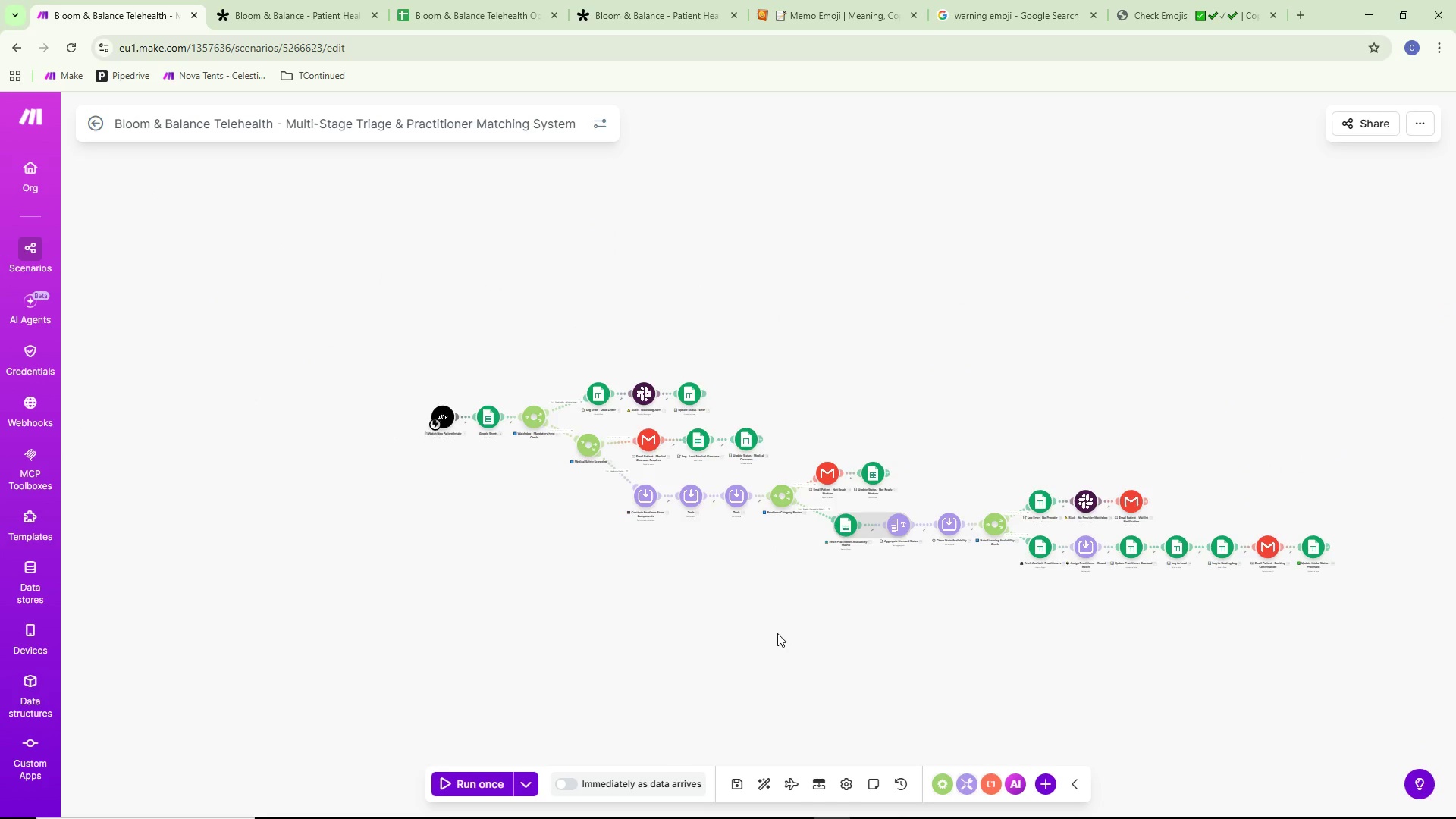 
left_click_drag(start_coordinate=[773, 631], to_coordinate=[635, 634])
 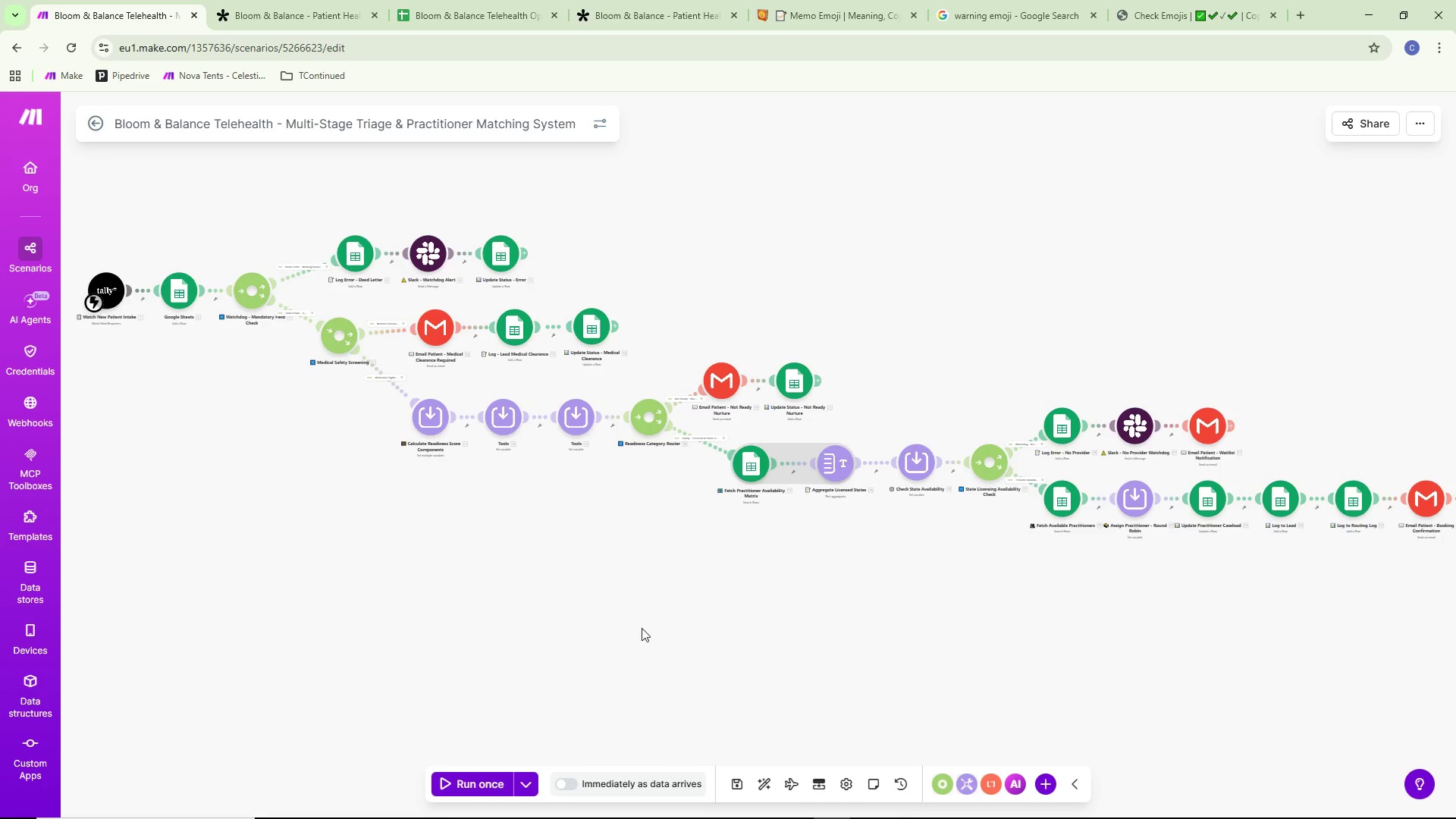 
scroll: coordinate [775, 632], scroll_direction: up, amount: 1.0
 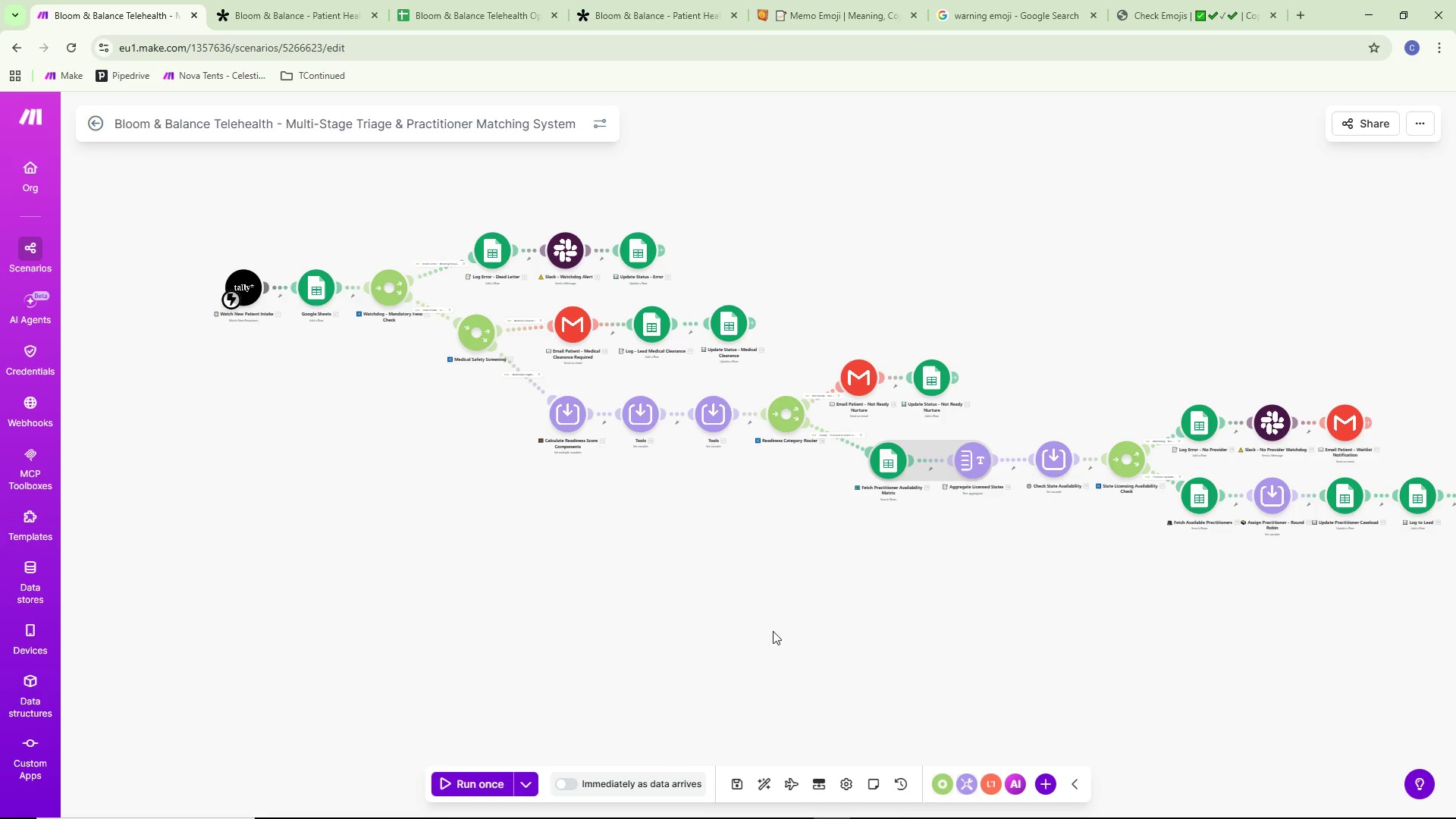 
left_click_drag(start_coordinate=[642, 627], to_coordinate=[629, 625])
 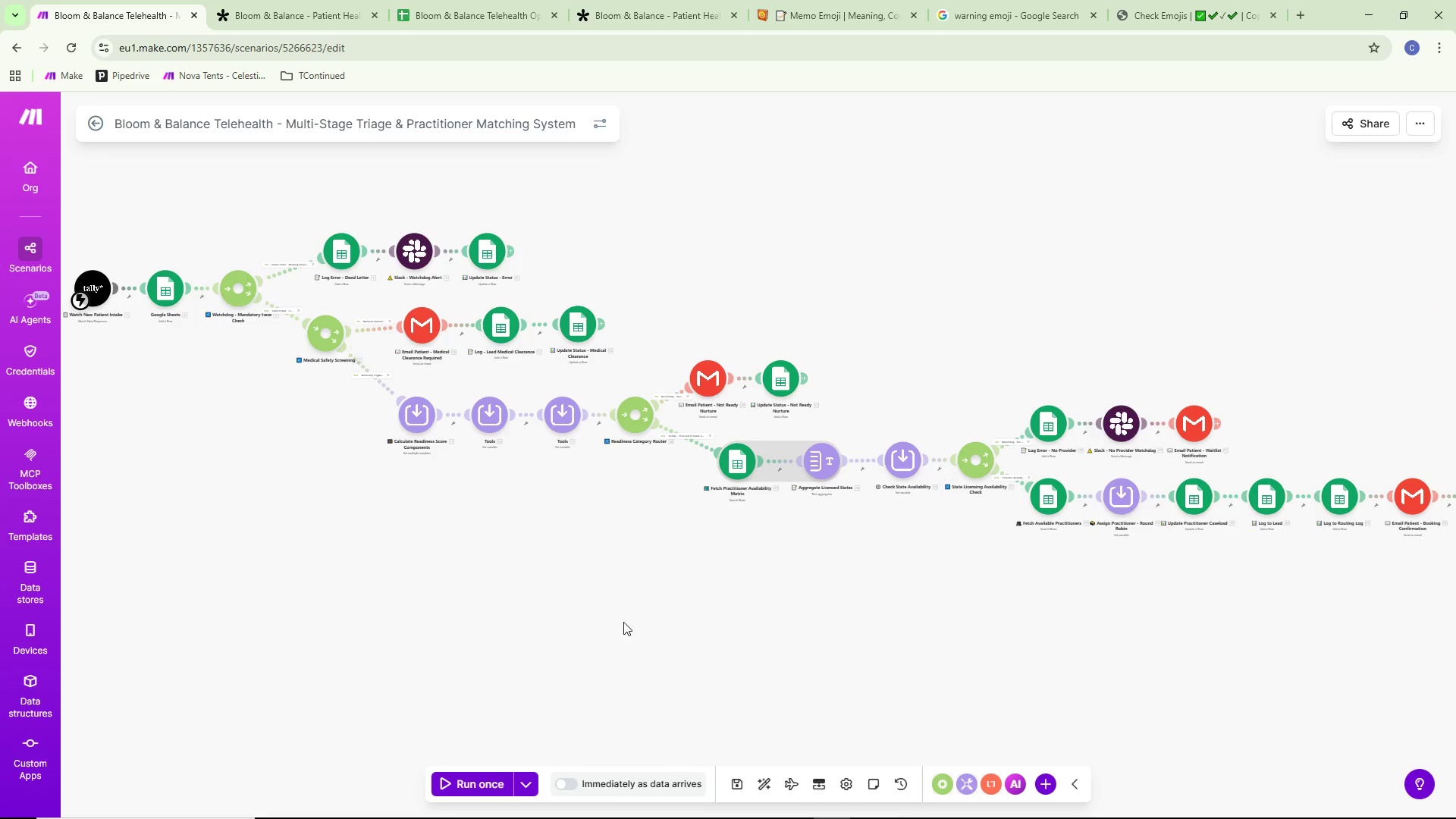 
left_click_drag(start_coordinate=[662, 610], to_coordinate=[641, 610])
 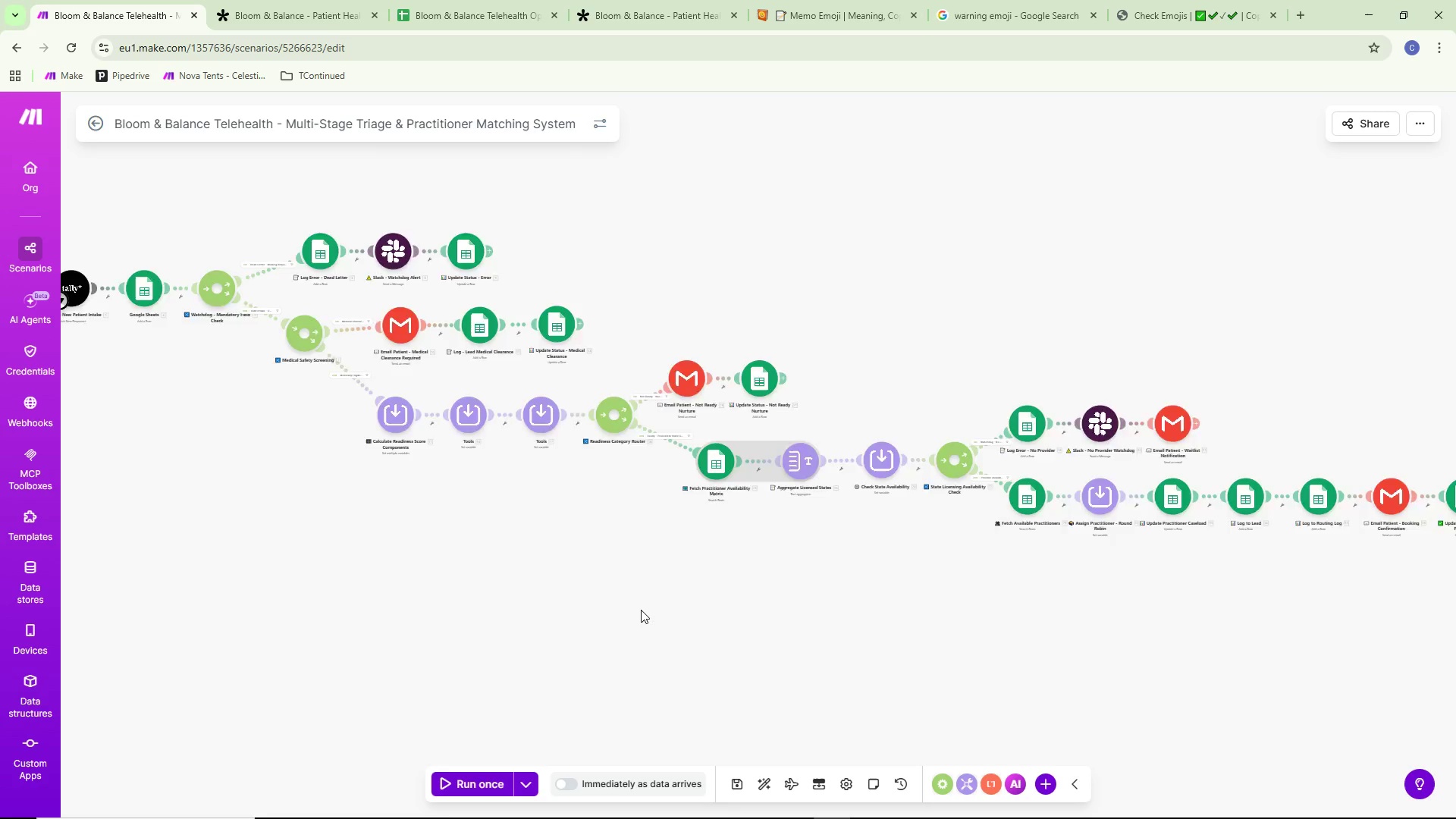 
scroll: coordinate [641, 610], scroll_direction: down, amount: 1.0
 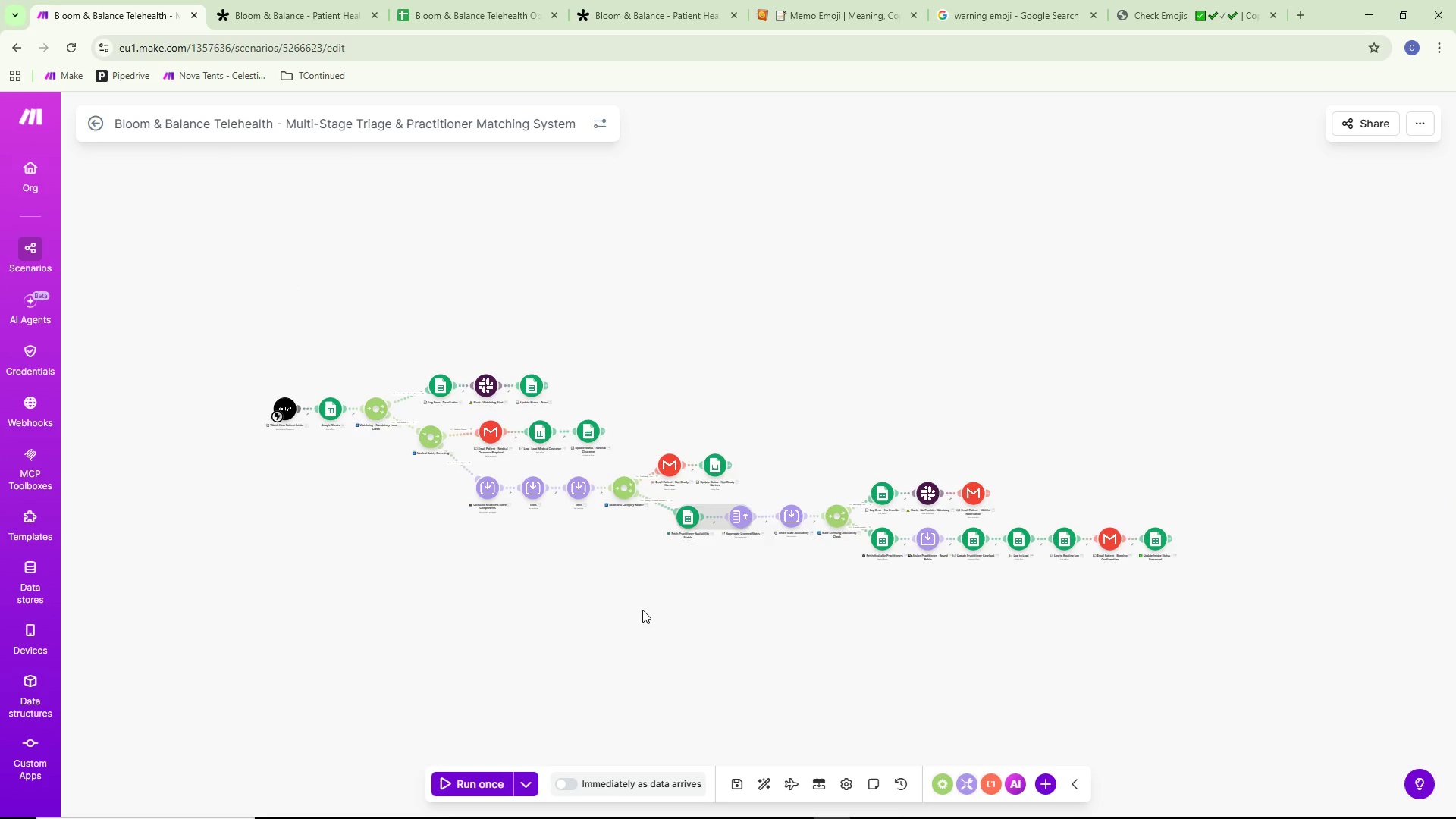 
left_click_drag(start_coordinate=[642, 610], to_coordinate=[642, 590])
 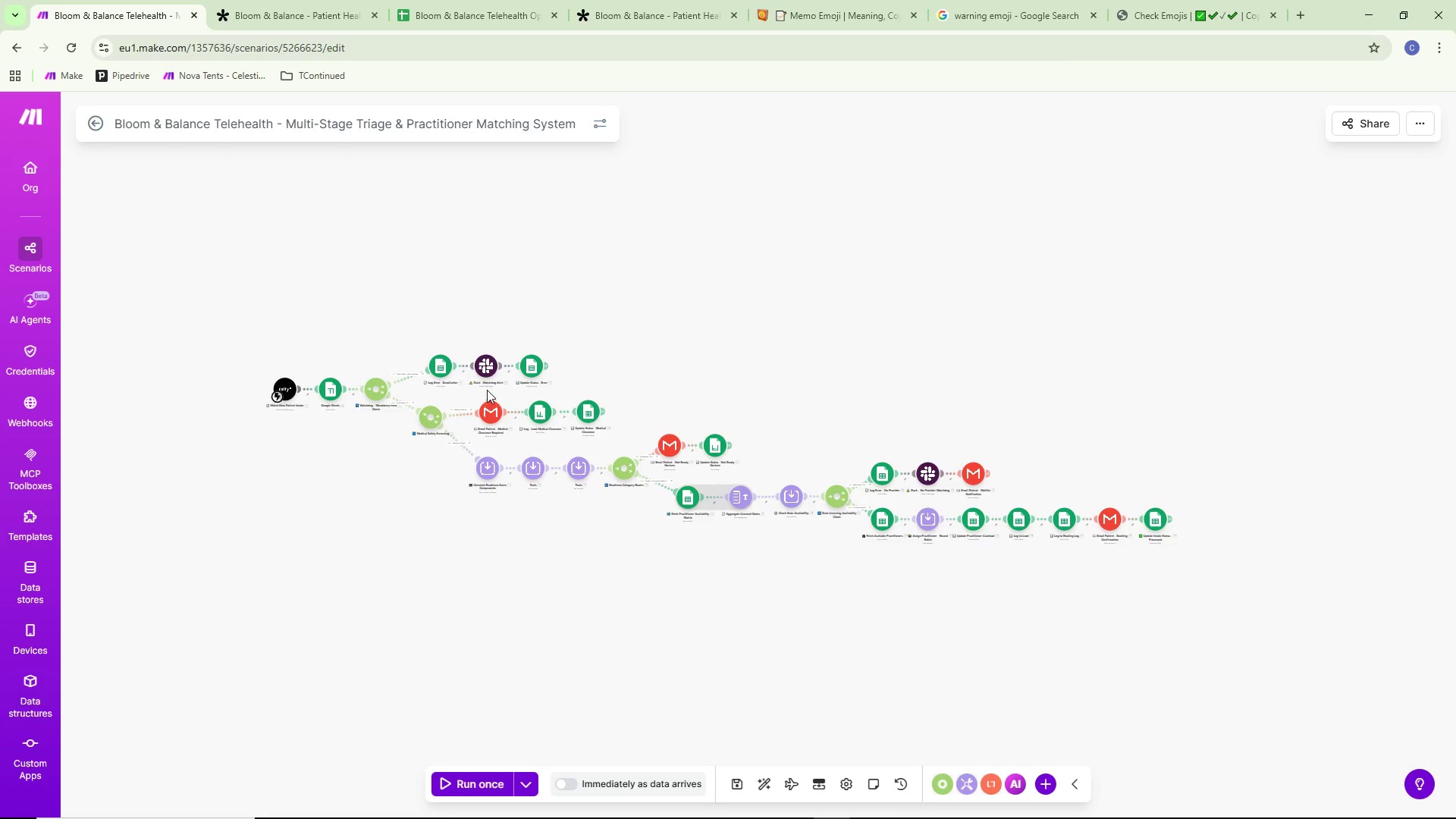 
wait(7.98)
 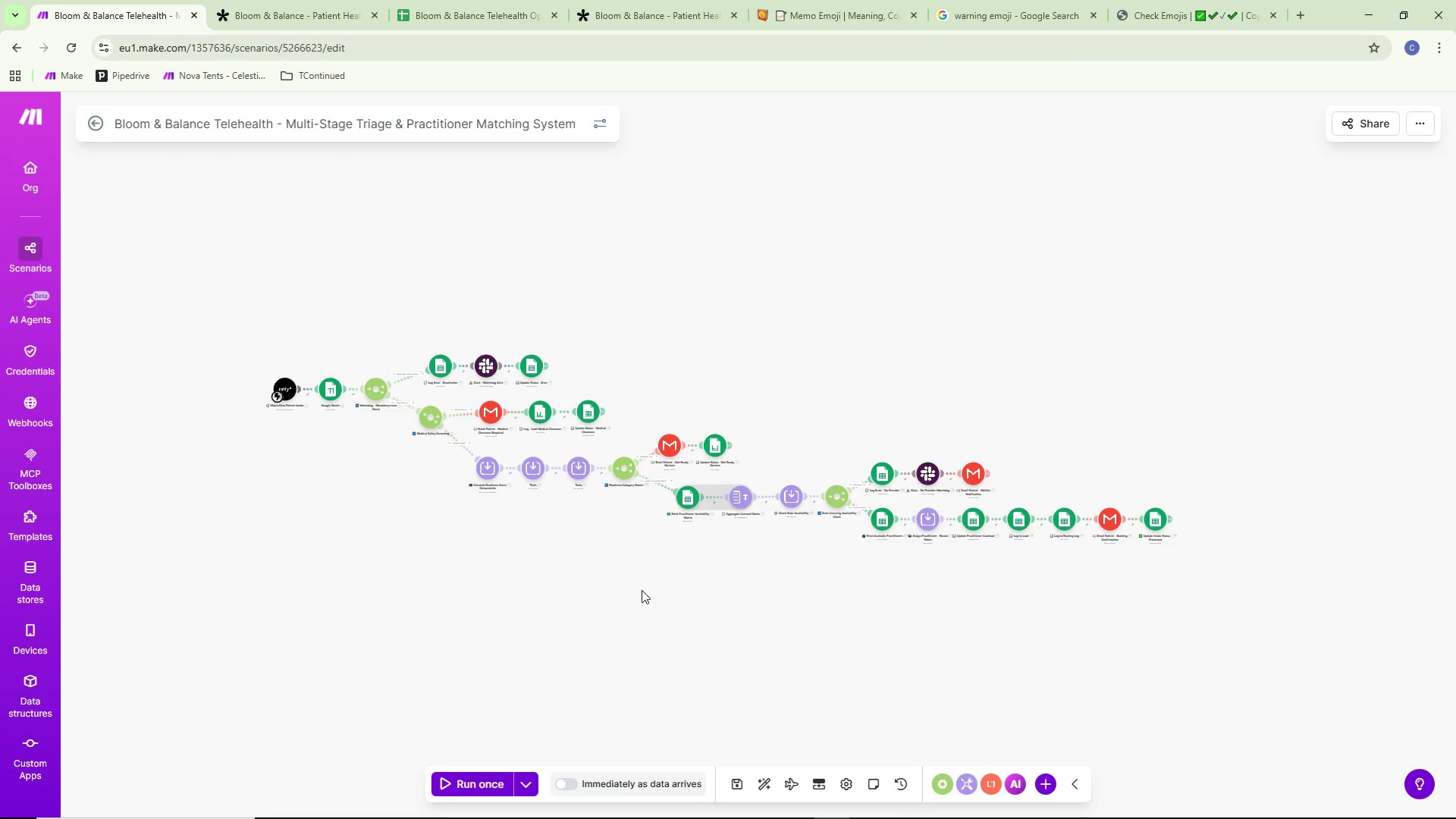 
double_click([327, 392])
 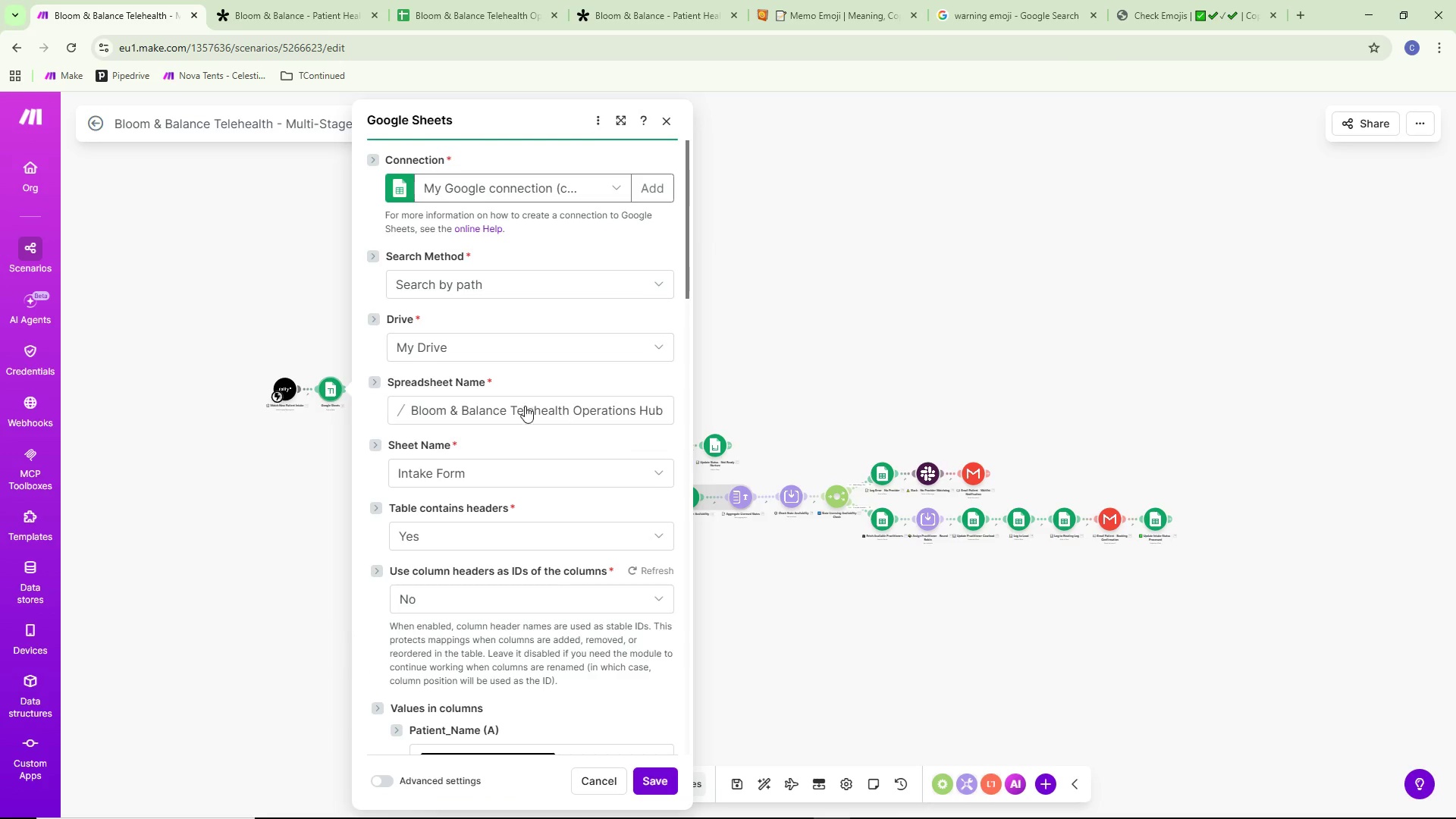 
scroll: coordinate [523, 413], scroll_direction: down, amount: 14.0
 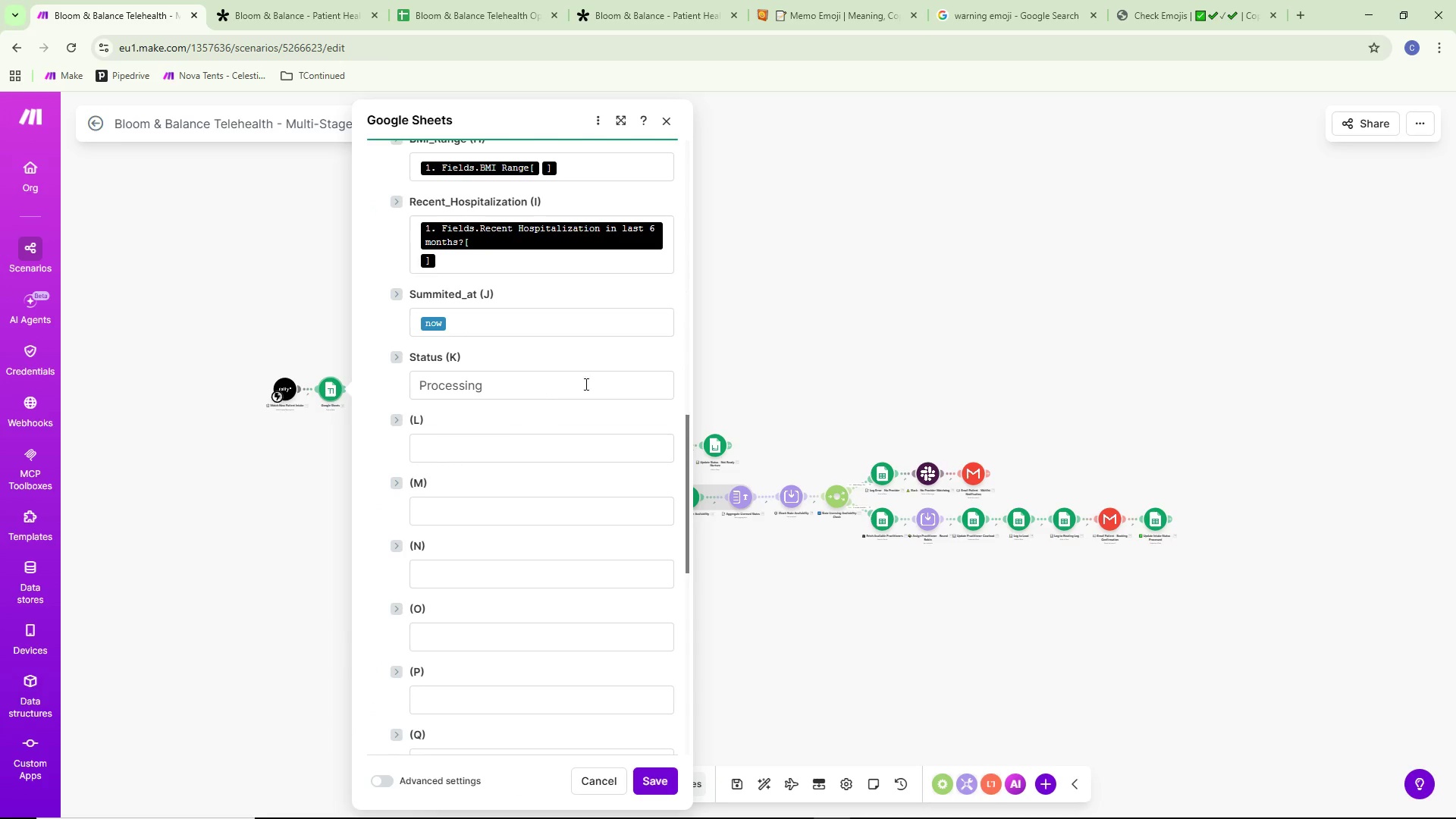 
left_click([811, 312])
 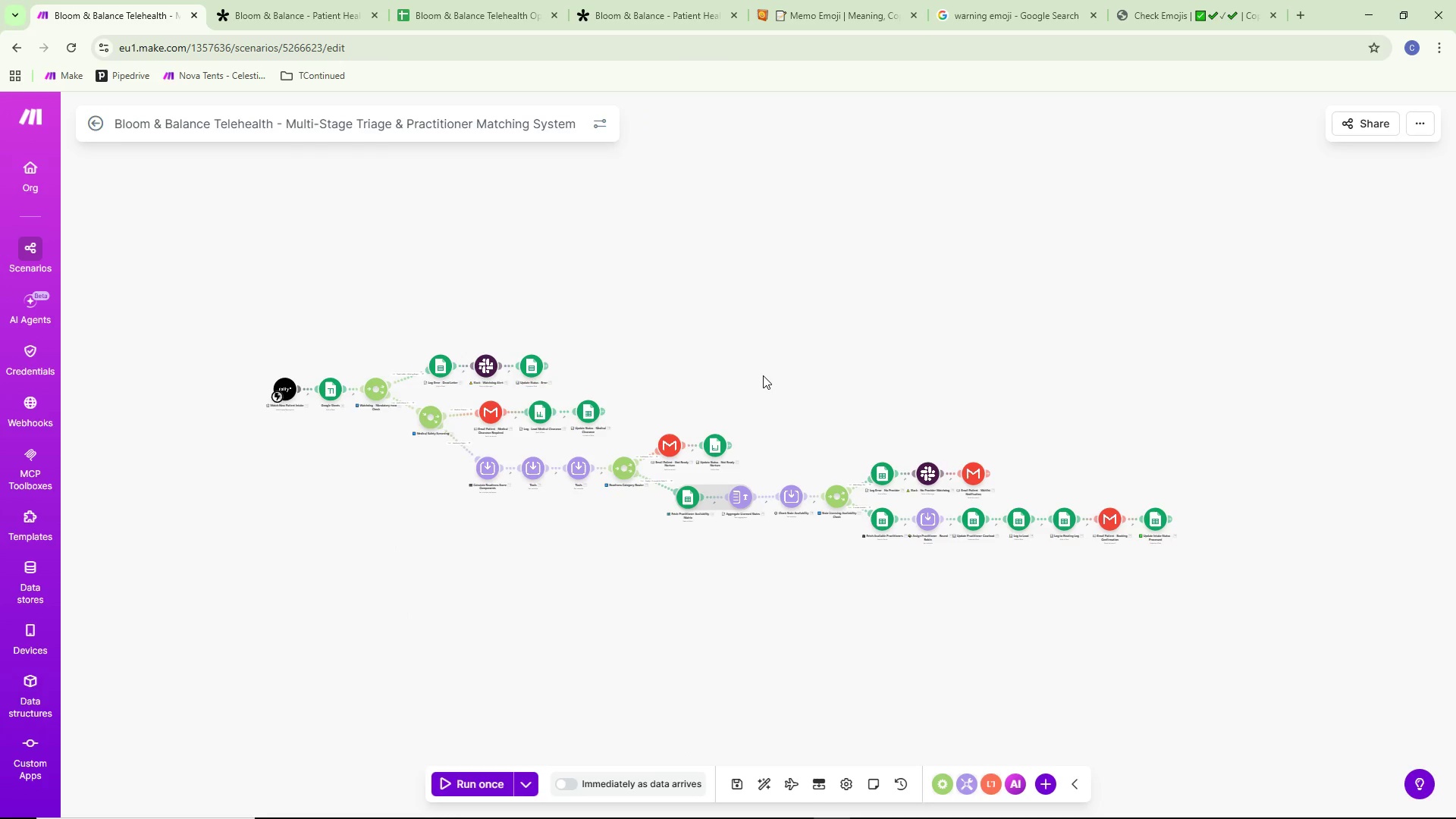 
scroll: coordinate [764, 359], scroll_direction: up, amount: 1.0
 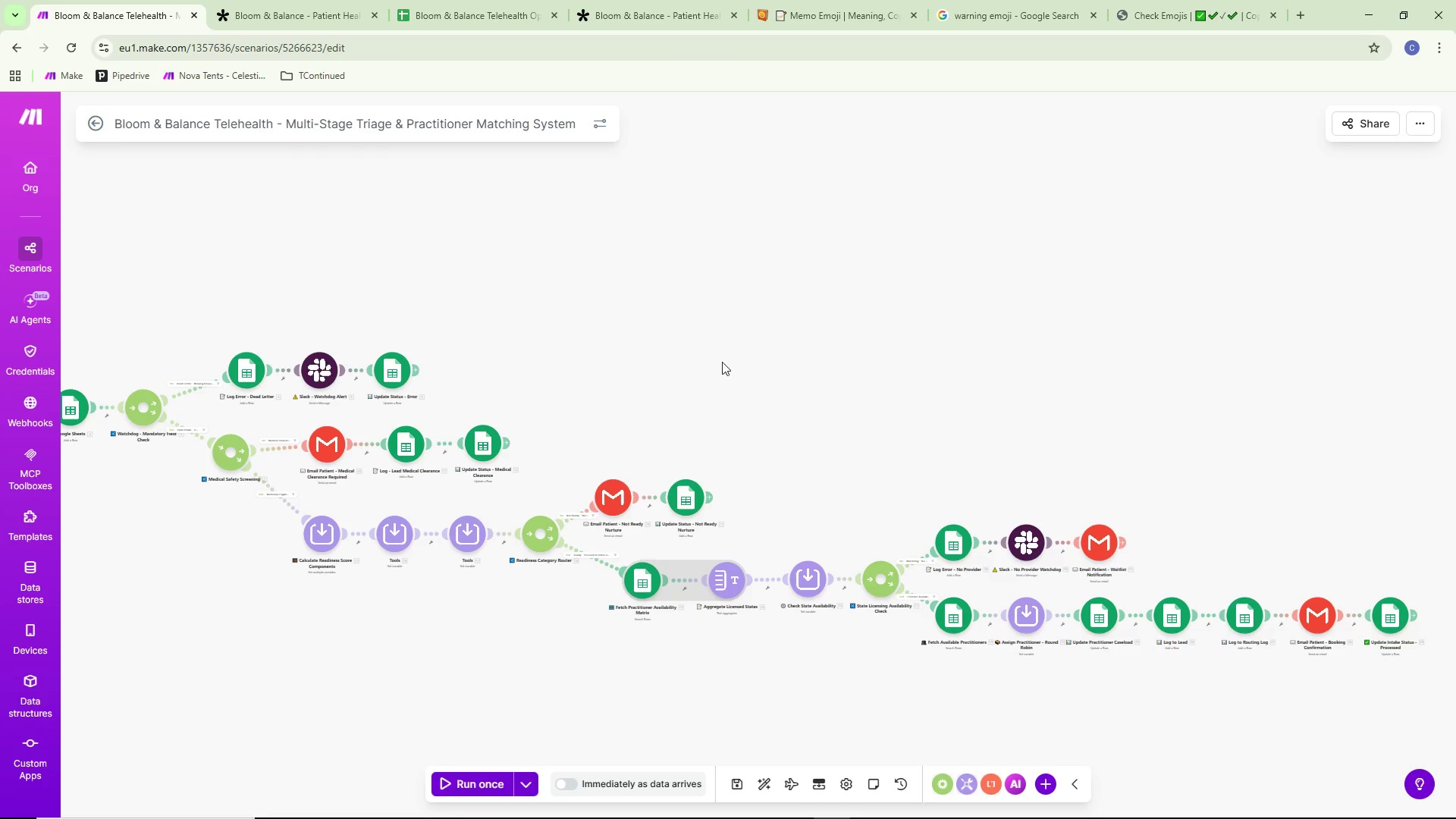 
left_click_drag(start_coordinate=[714, 362], to_coordinate=[901, 338])
 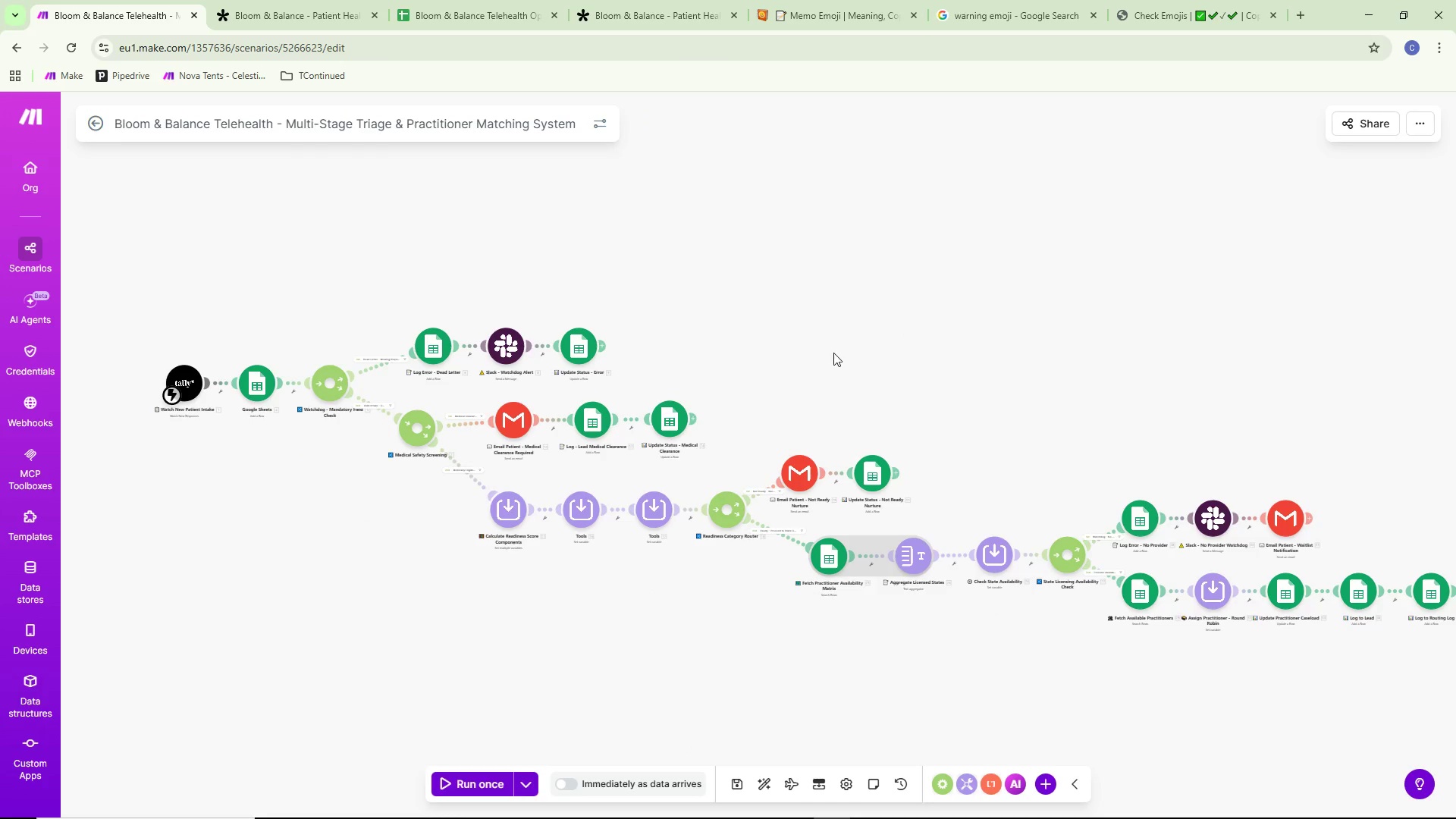 
left_click_drag(start_coordinate=[747, 364], to_coordinate=[1104, 326])
 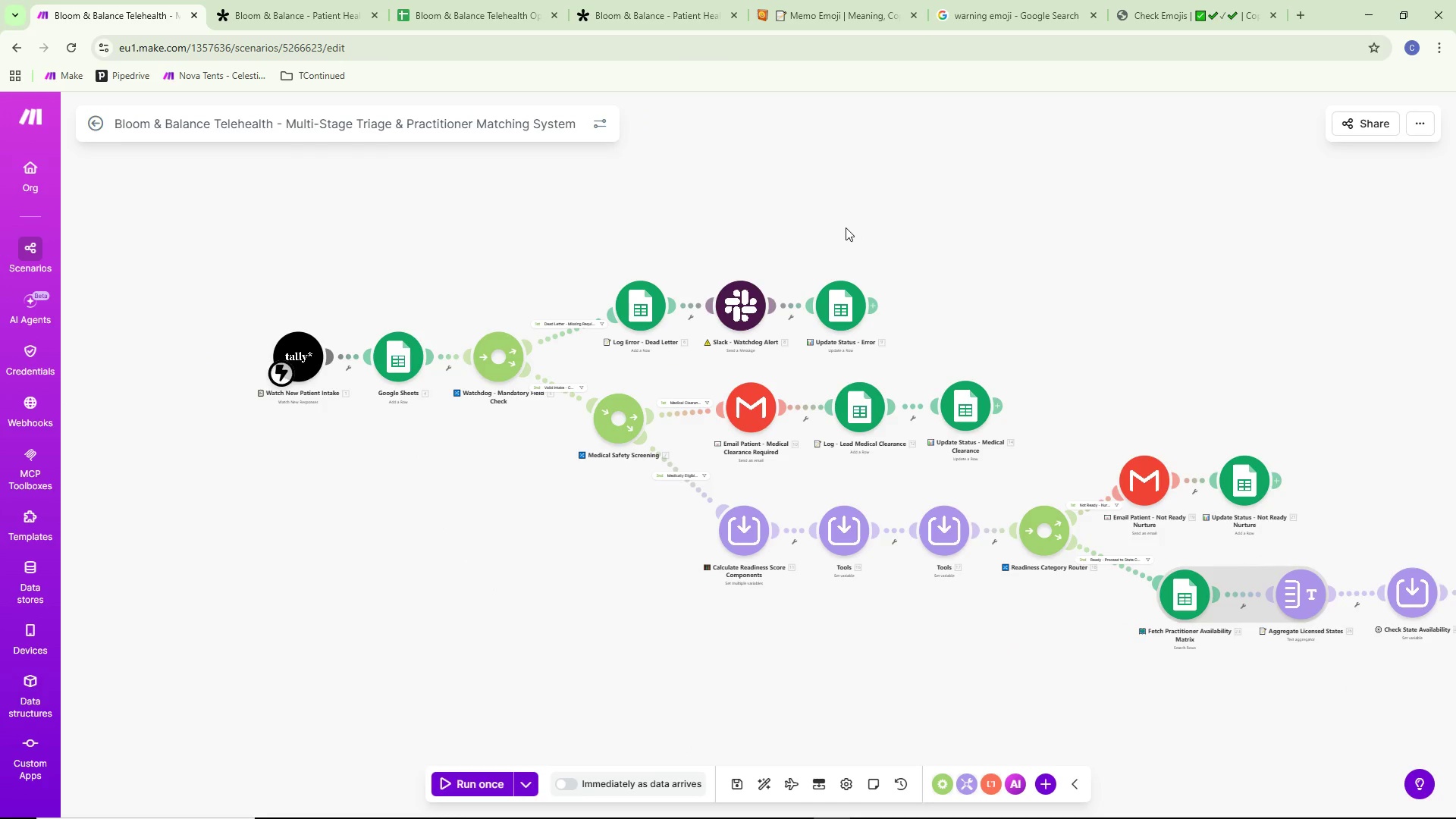 
scroll: coordinate [833, 353], scroll_direction: up, amount: 1.0
 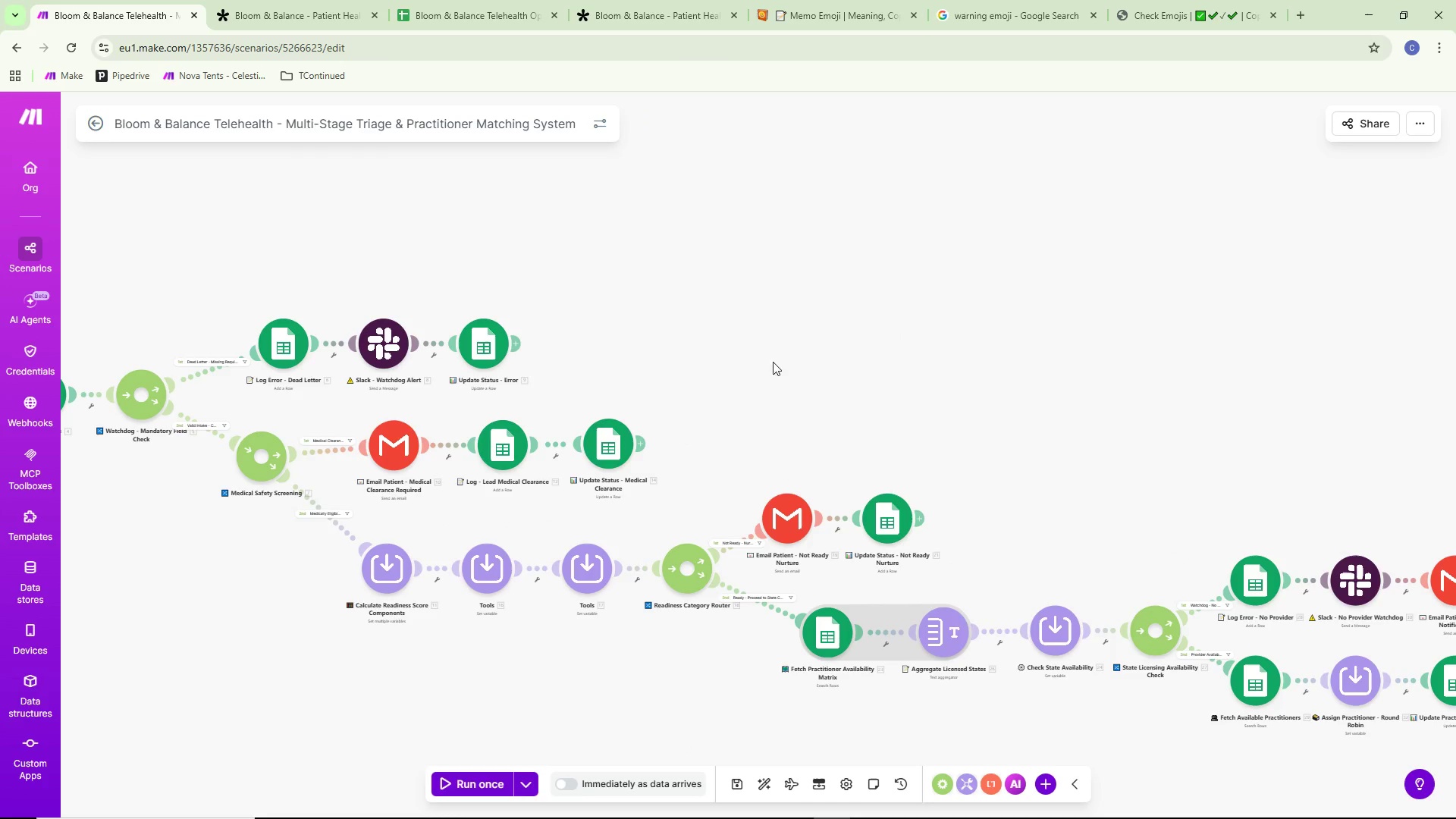 
left_click_drag(start_coordinate=[845, 228], to_coordinate=[996, 290])
 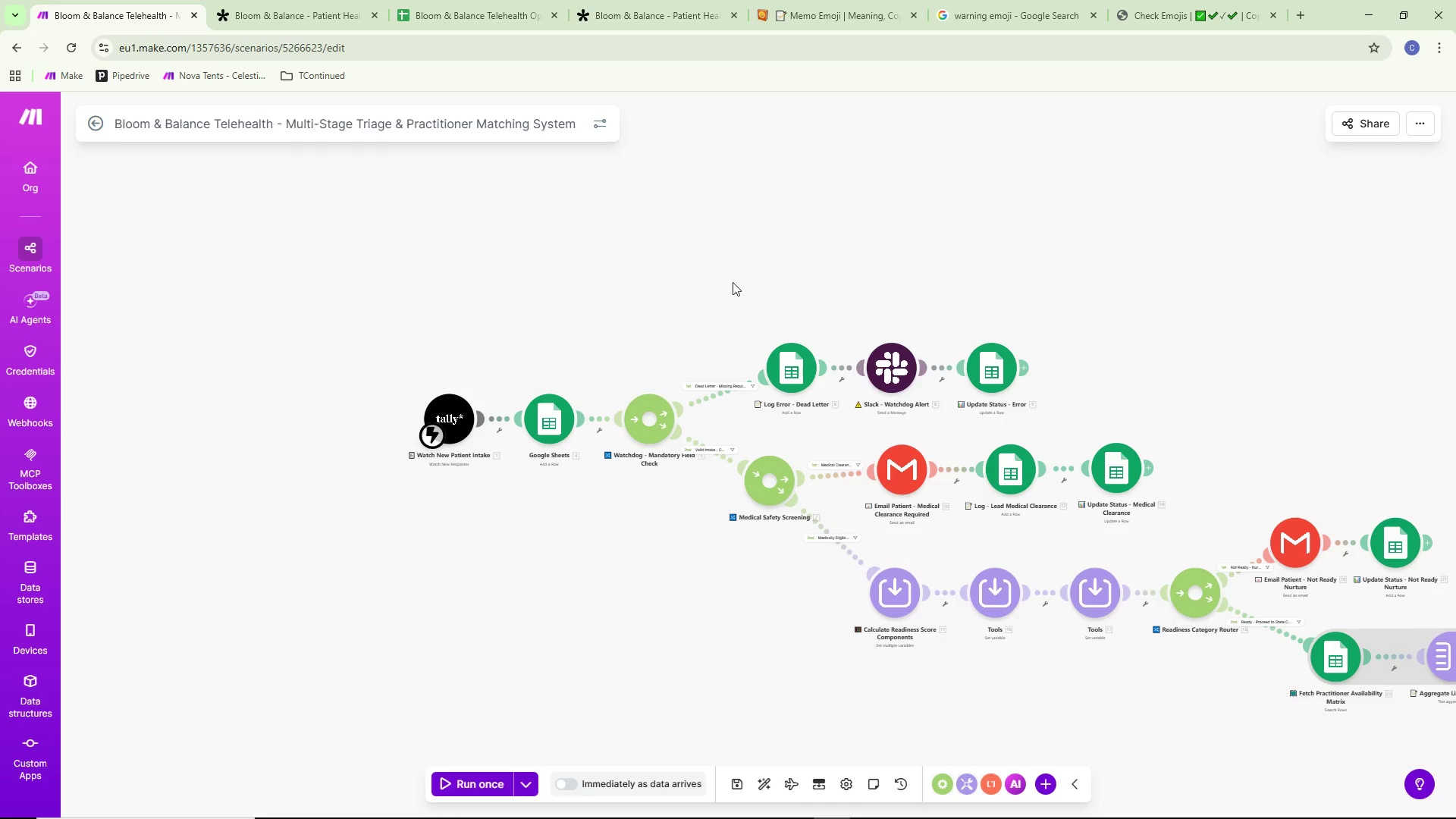 
left_click_drag(start_coordinate=[733, 282], to_coordinate=[789, 262])
 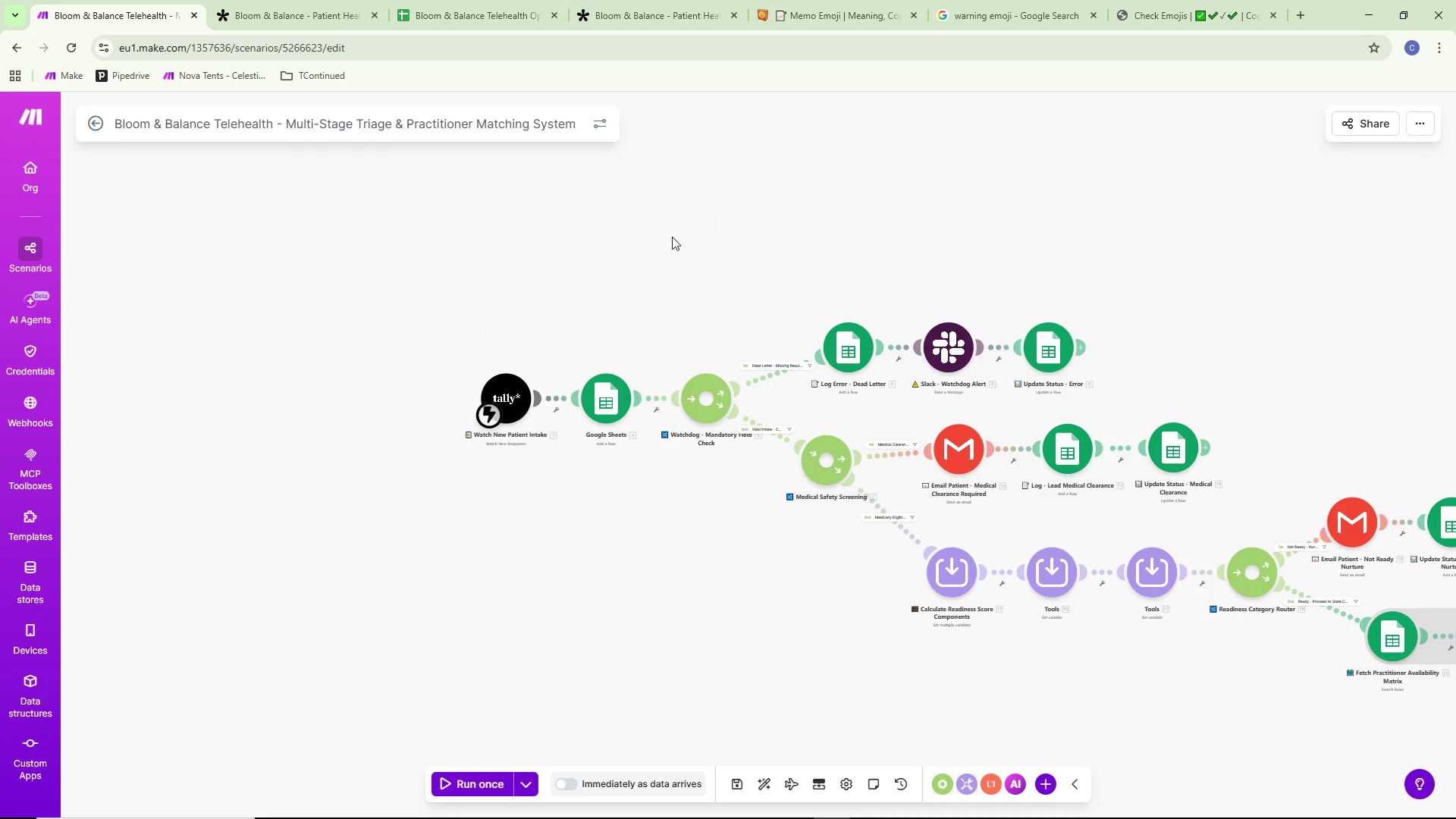 
left_click_drag(start_coordinate=[610, 280], to_coordinate=[660, 205])
 